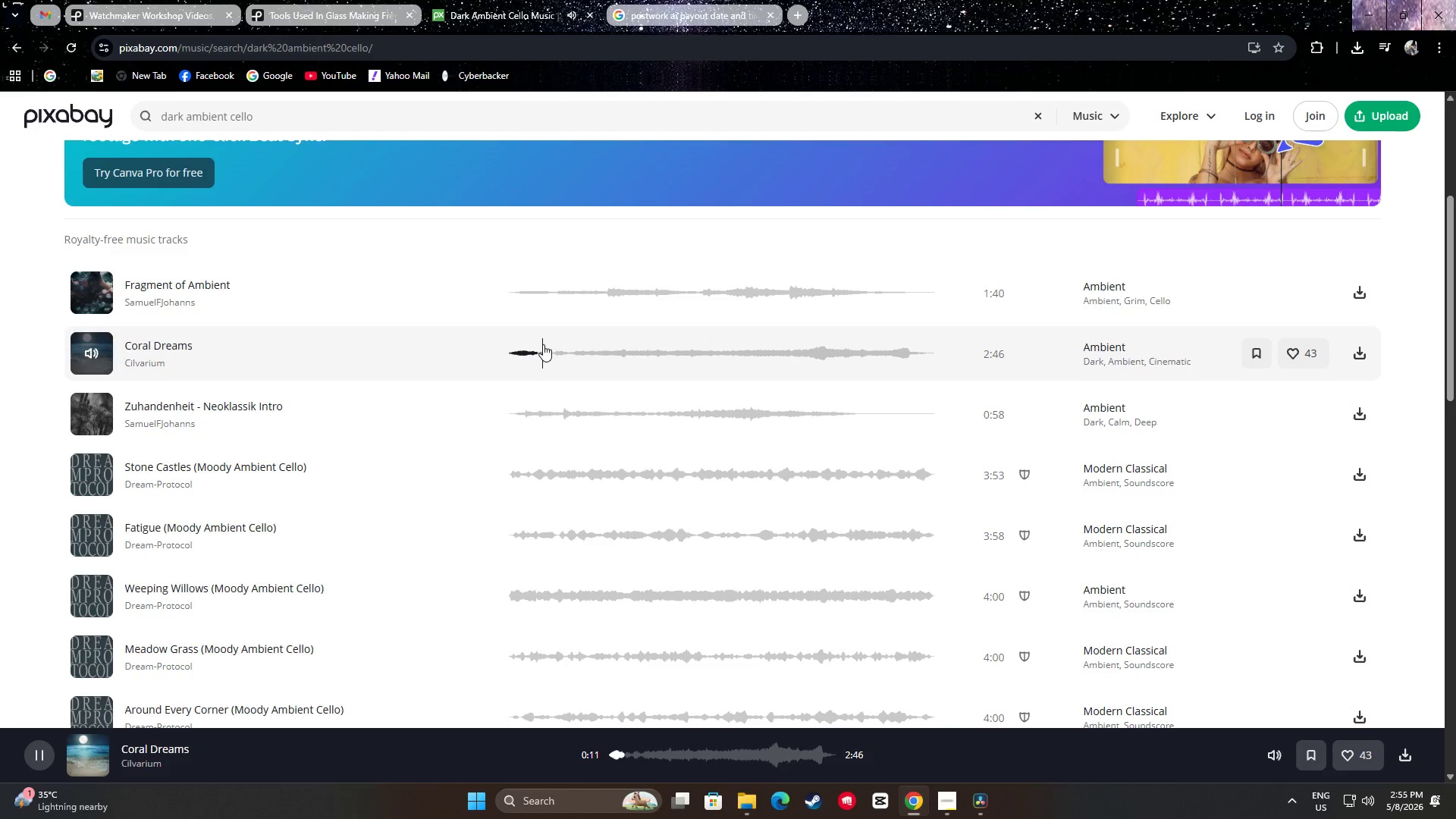 
wait(5.53)
 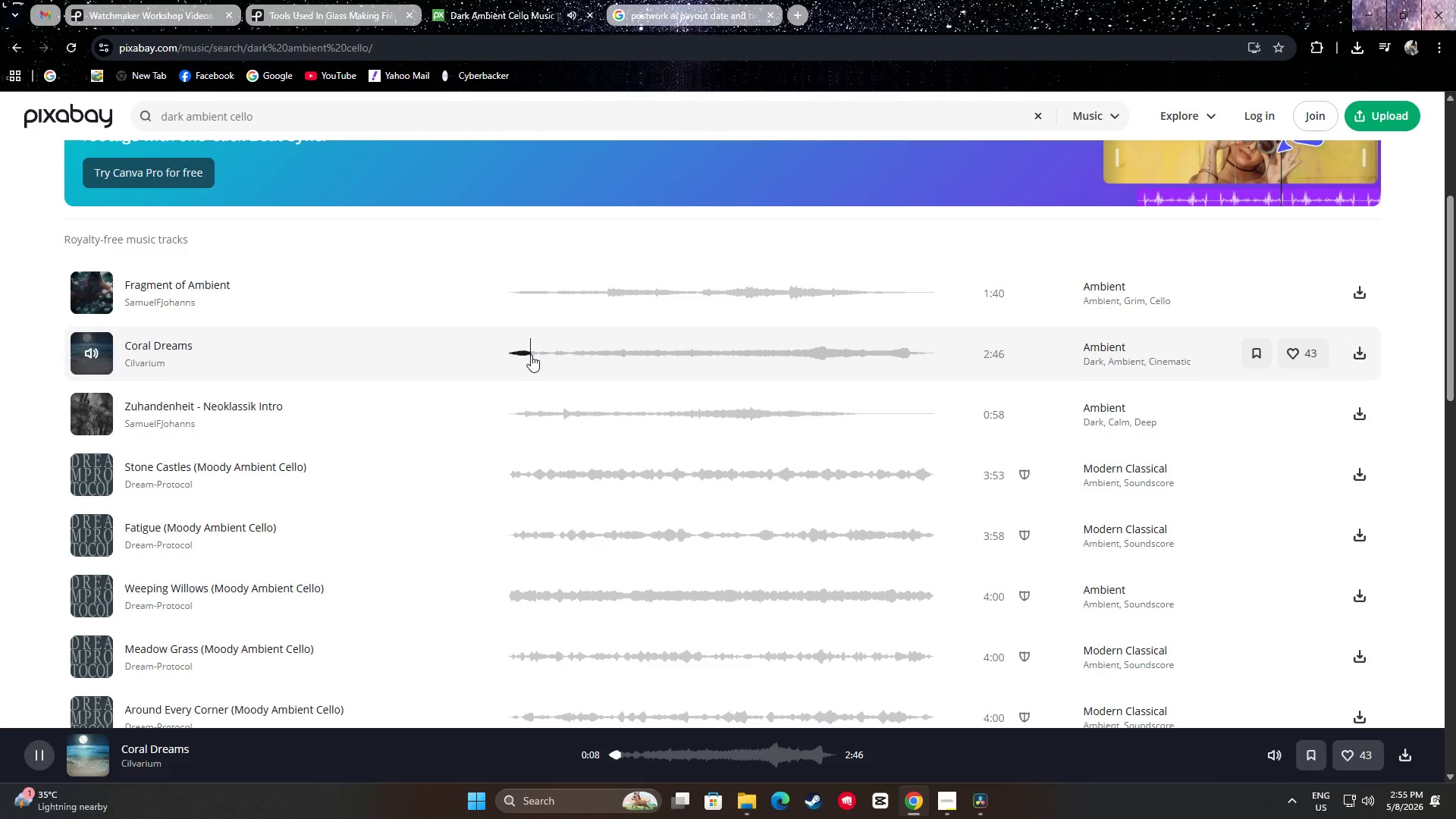 
left_click([557, 353])
 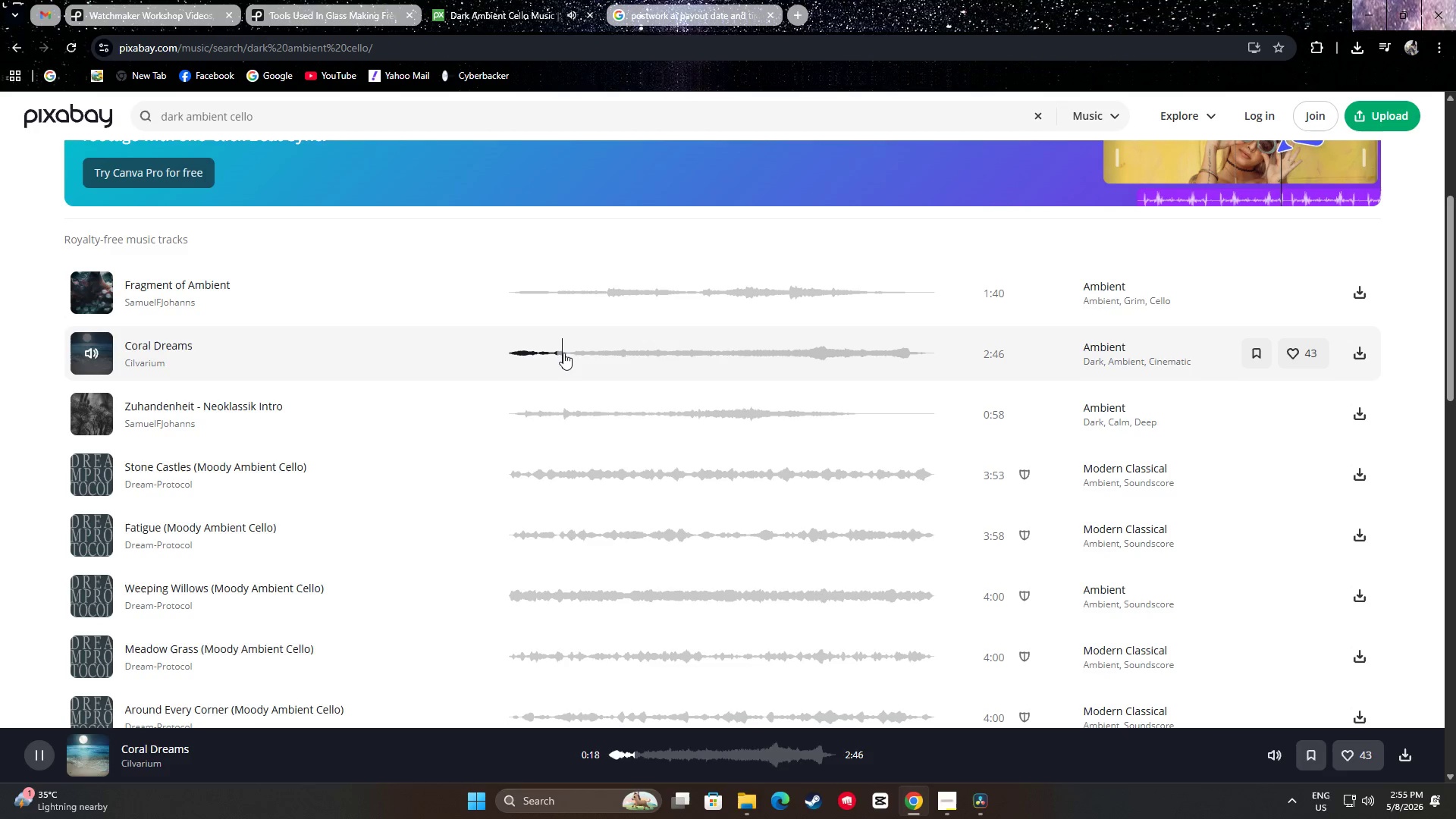 
left_click([569, 353])
 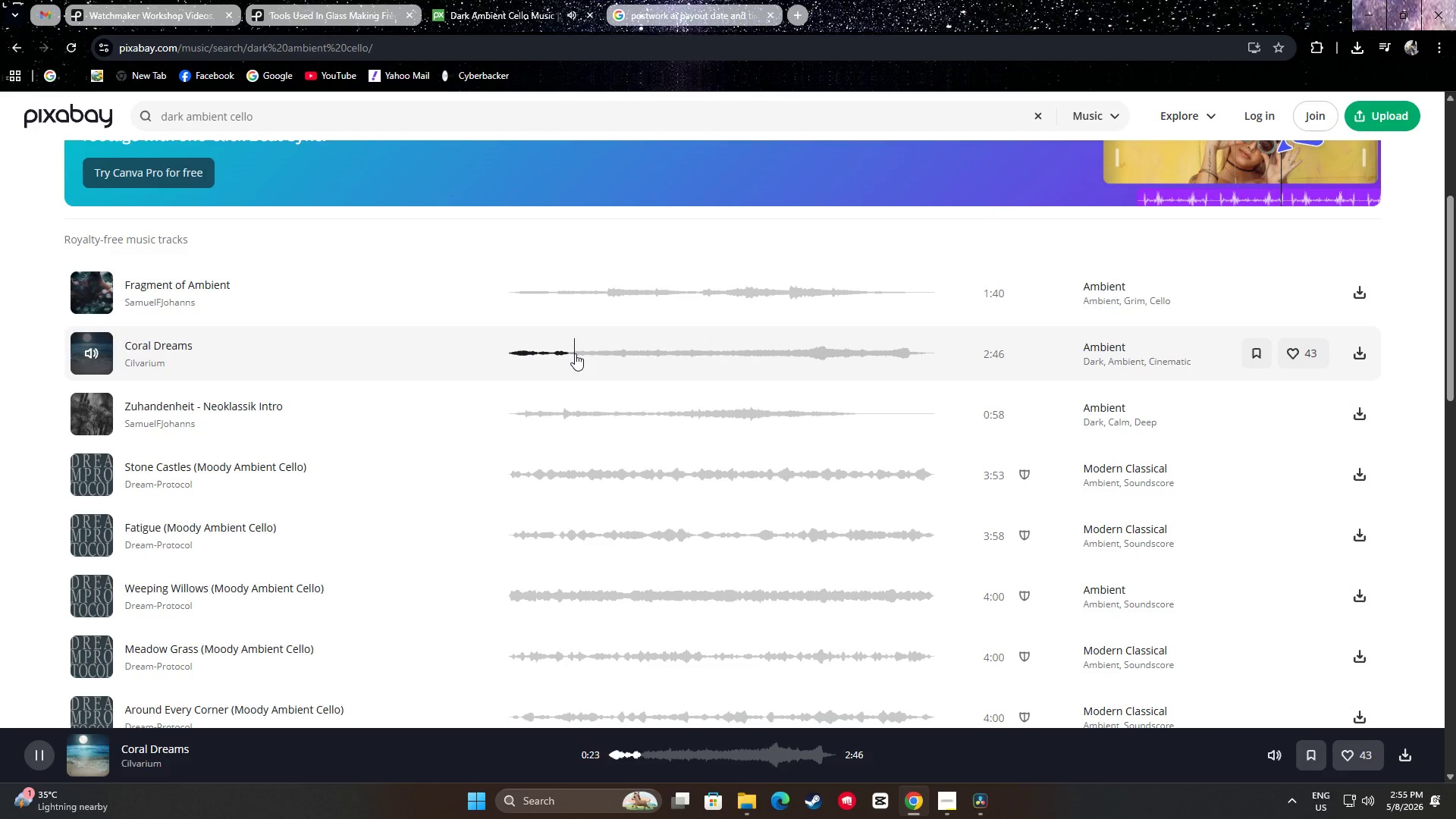 
left_click([575, 353])
 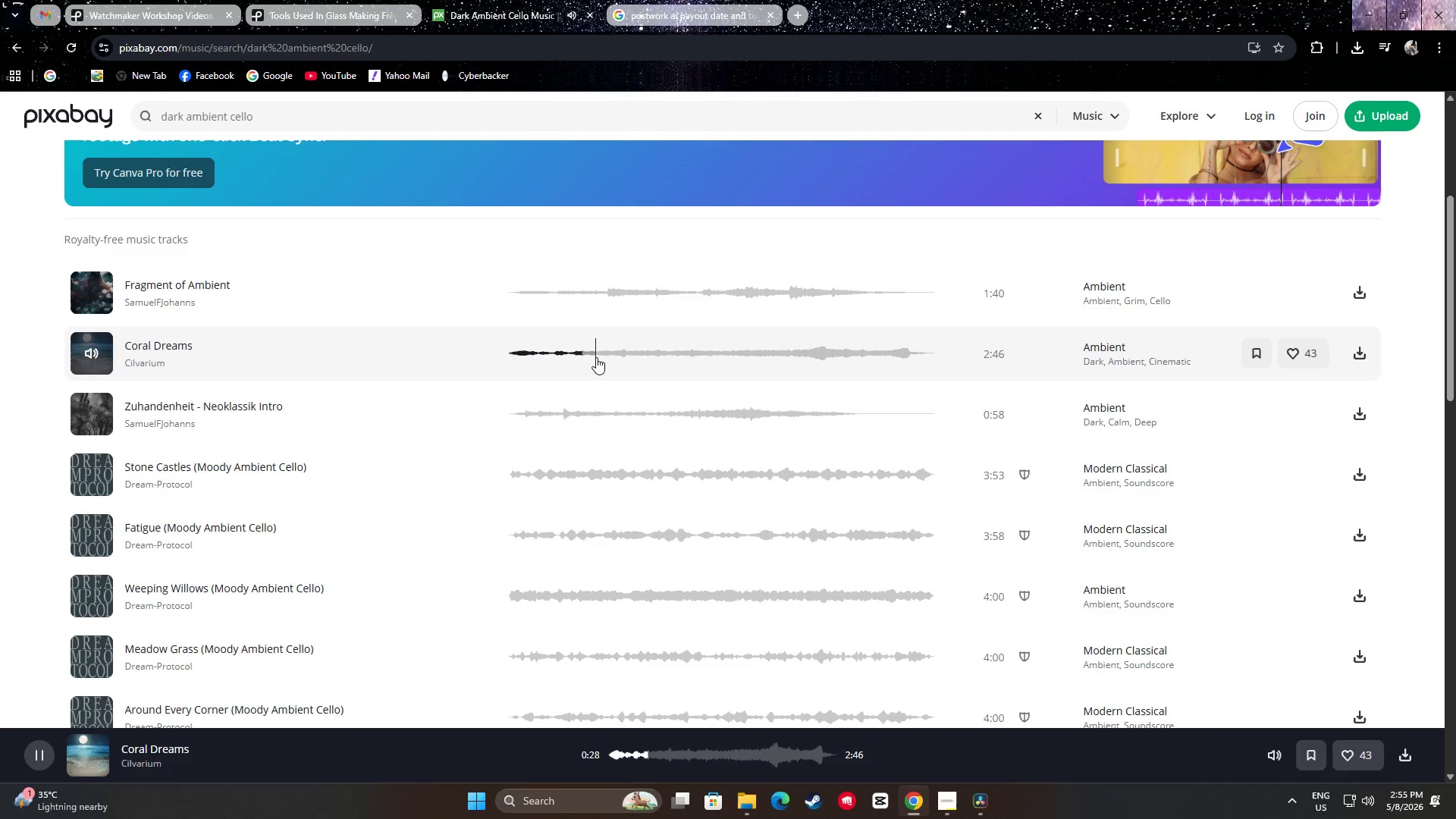 
left_click([593, 354])
 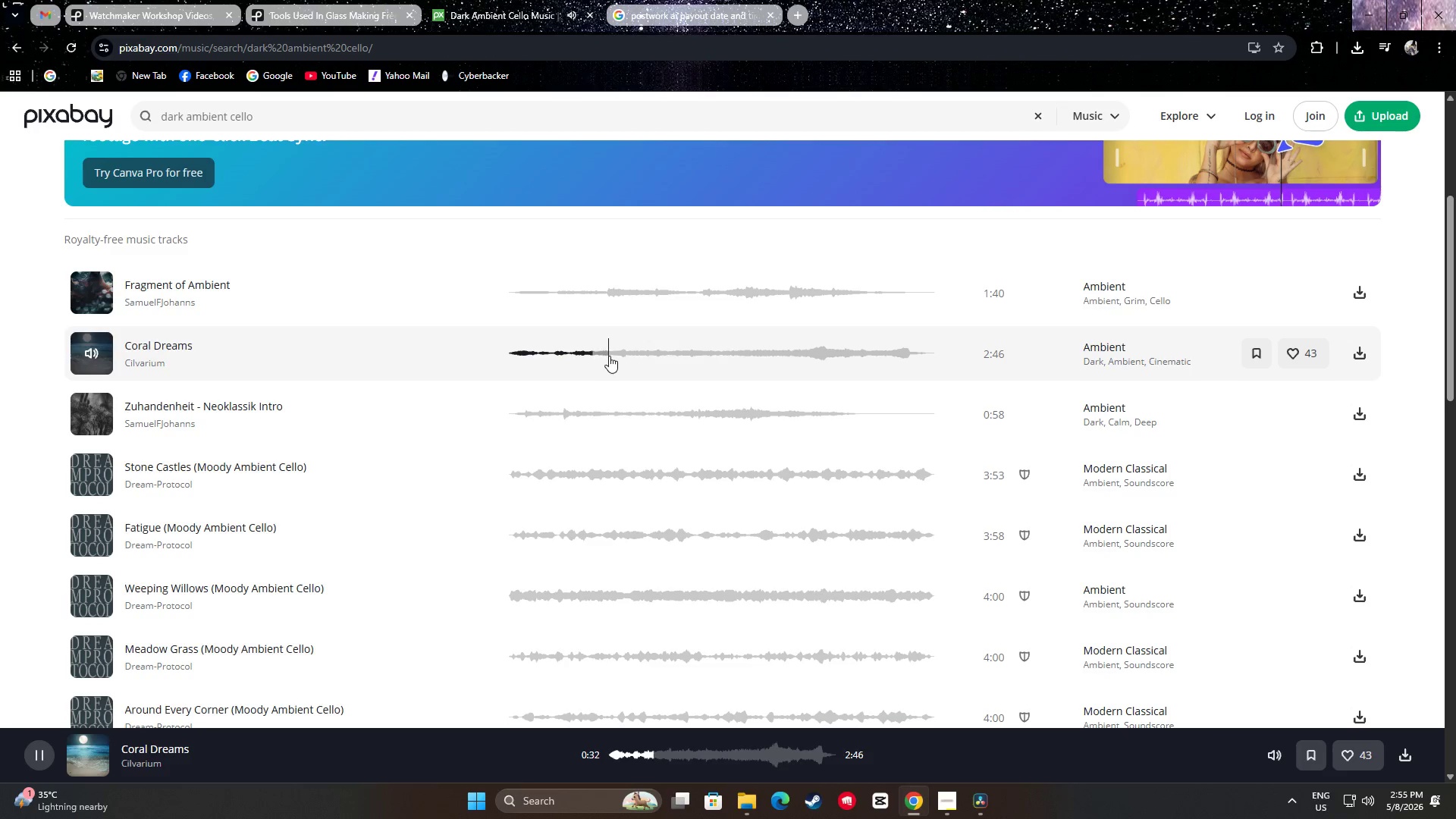 
left_click([609, 356])
 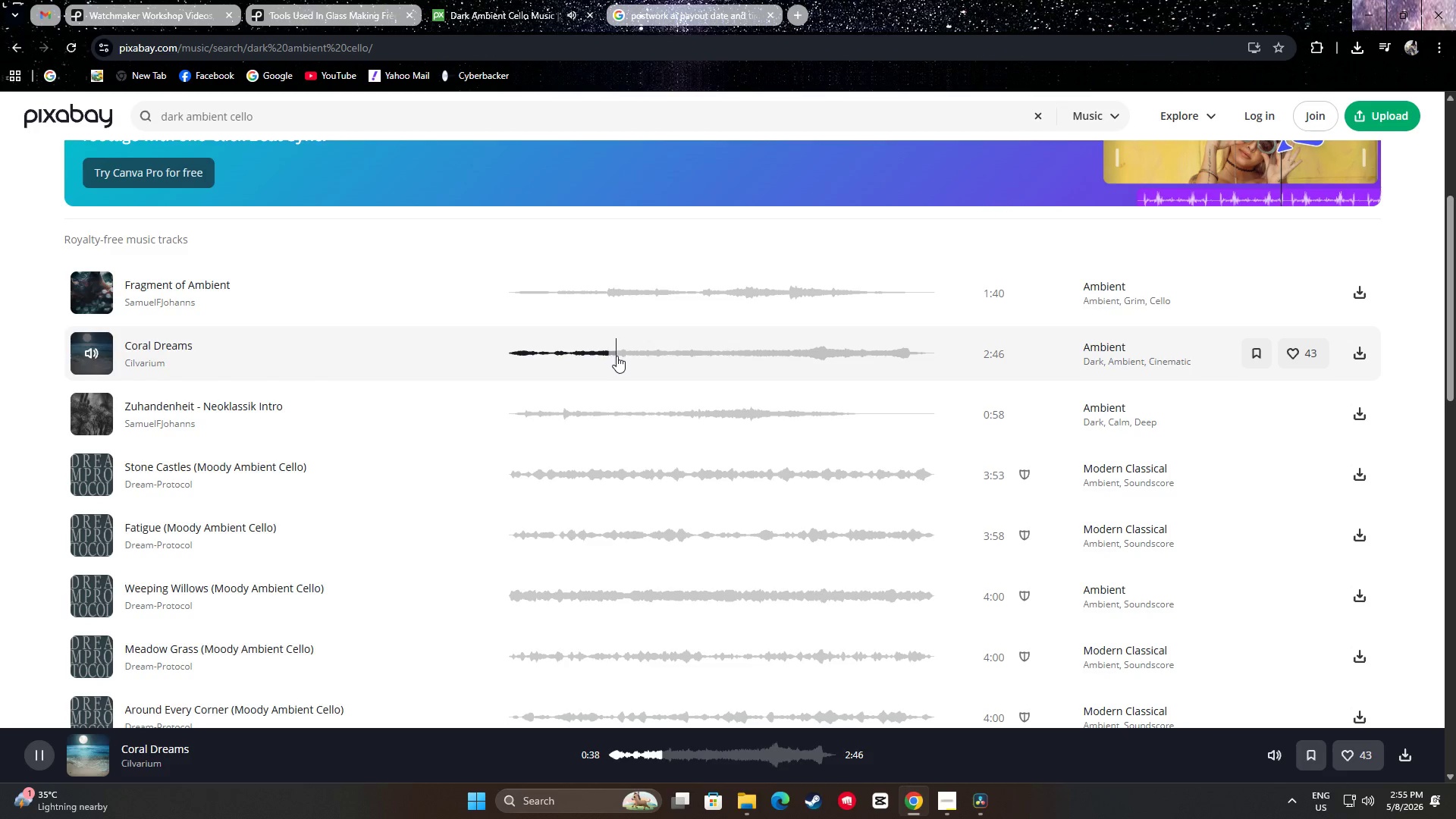 
left_click([617, 356])
 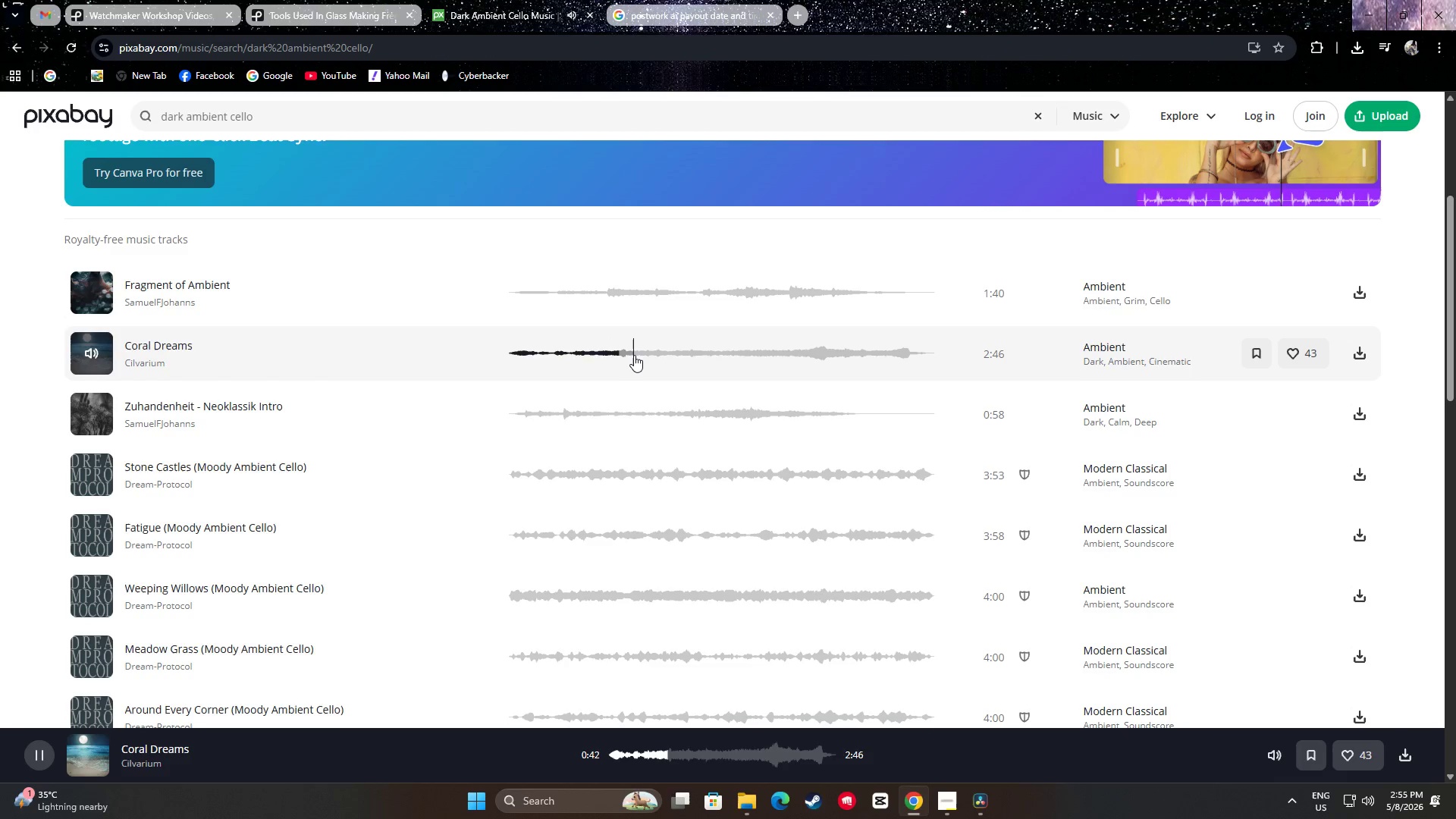 
left_click([628, 354])
 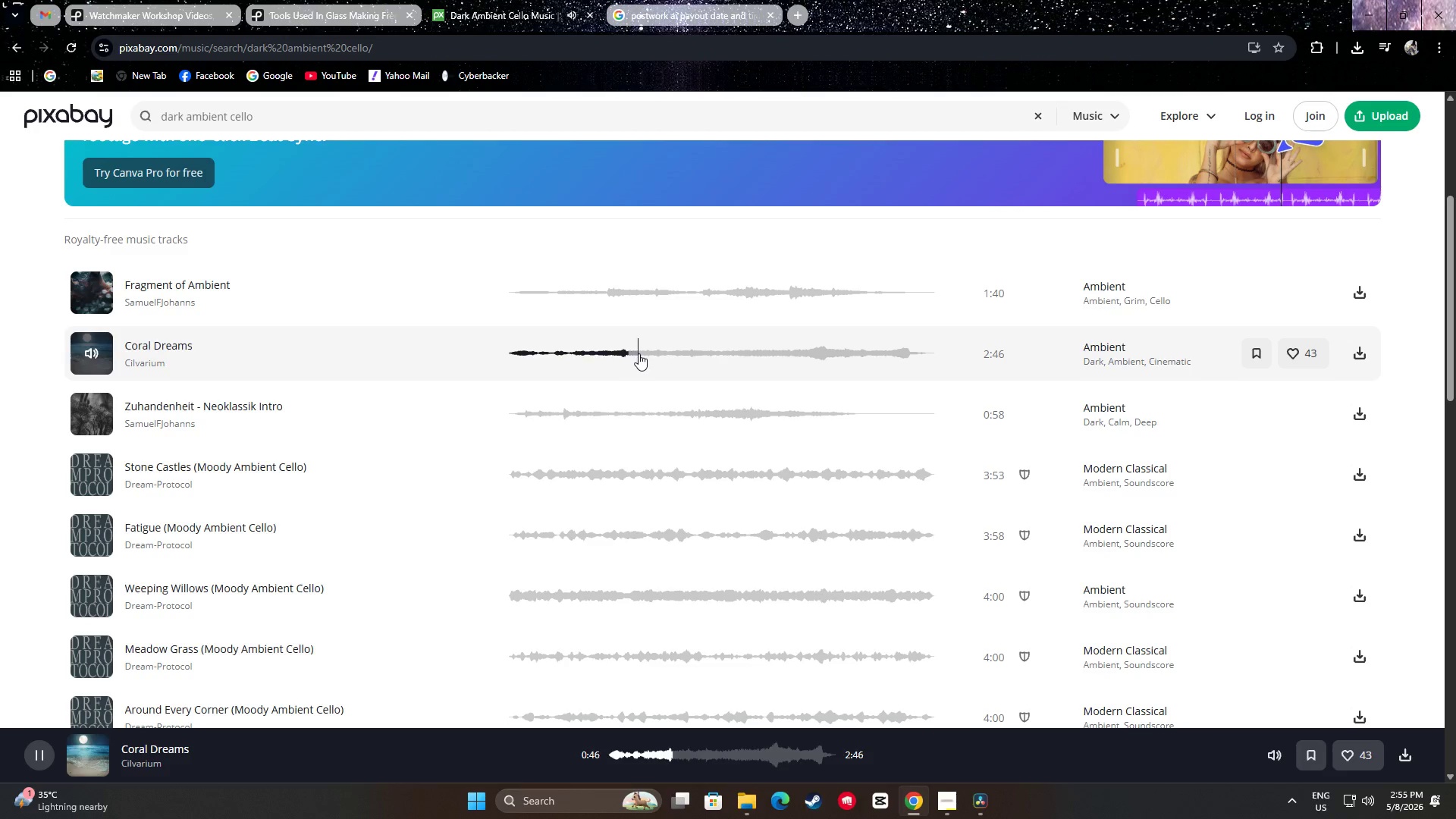 
left_click([639, 353])
 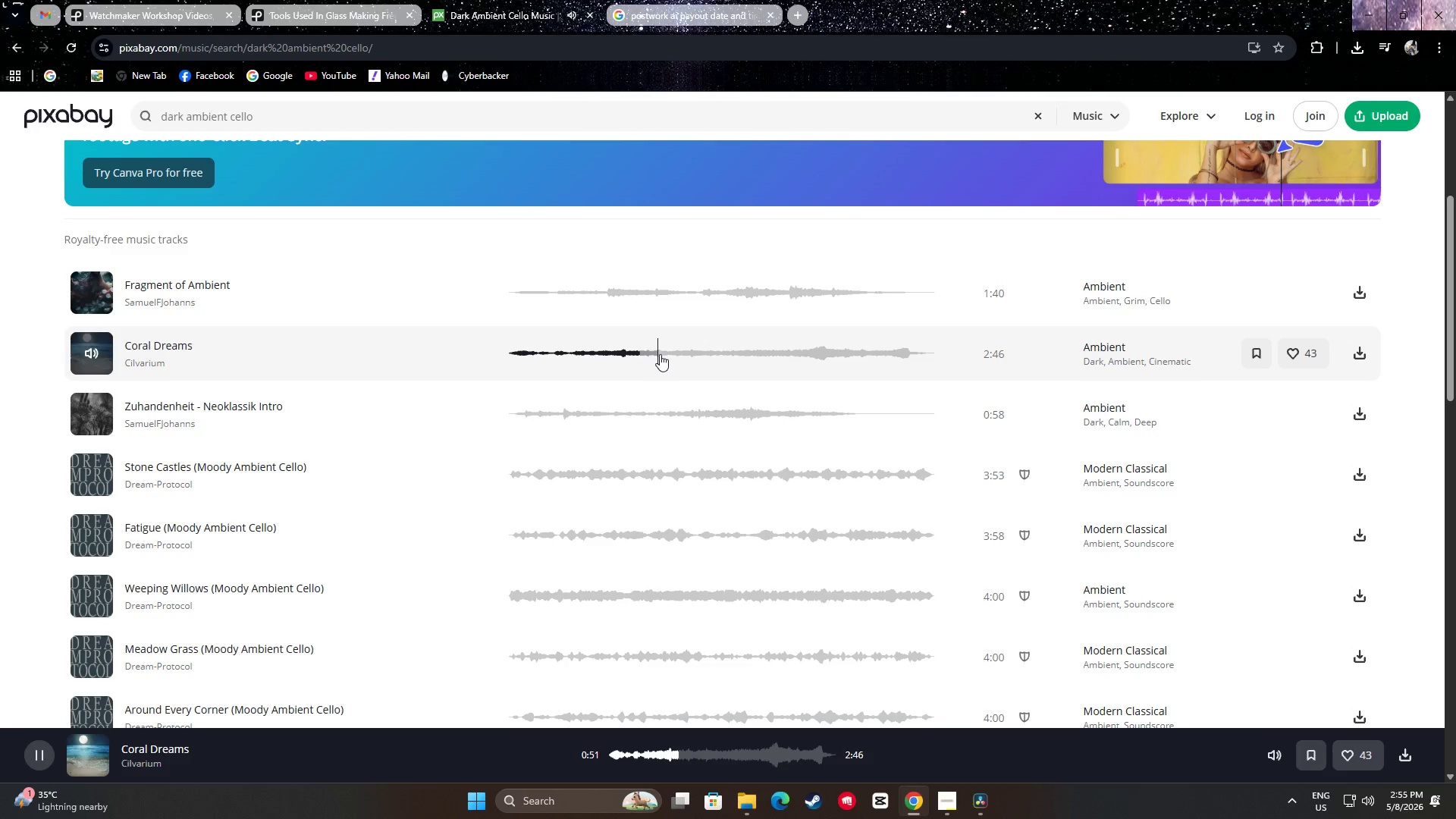 
left_click([668, 354])
 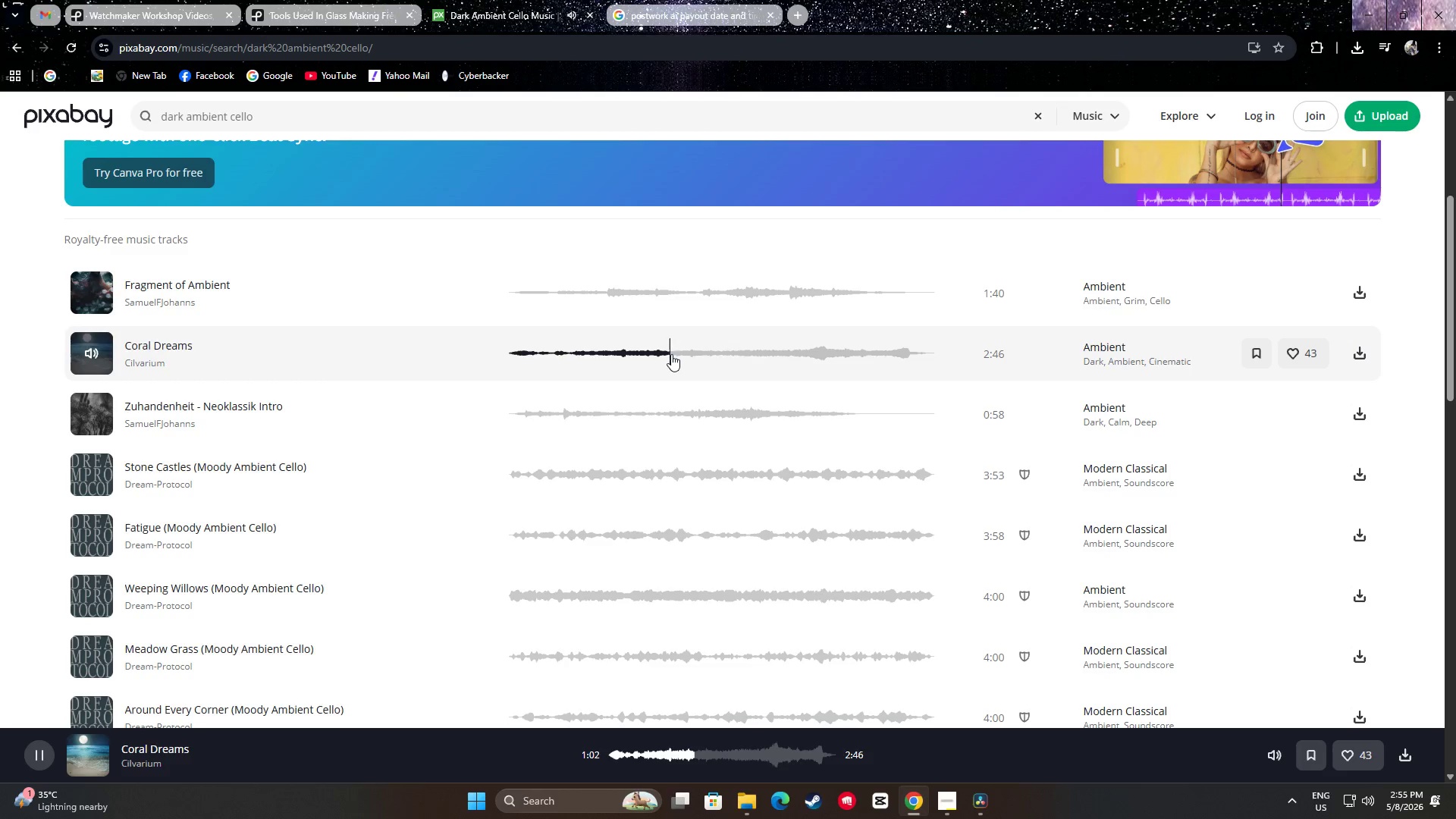 
left_click([681, 353])
 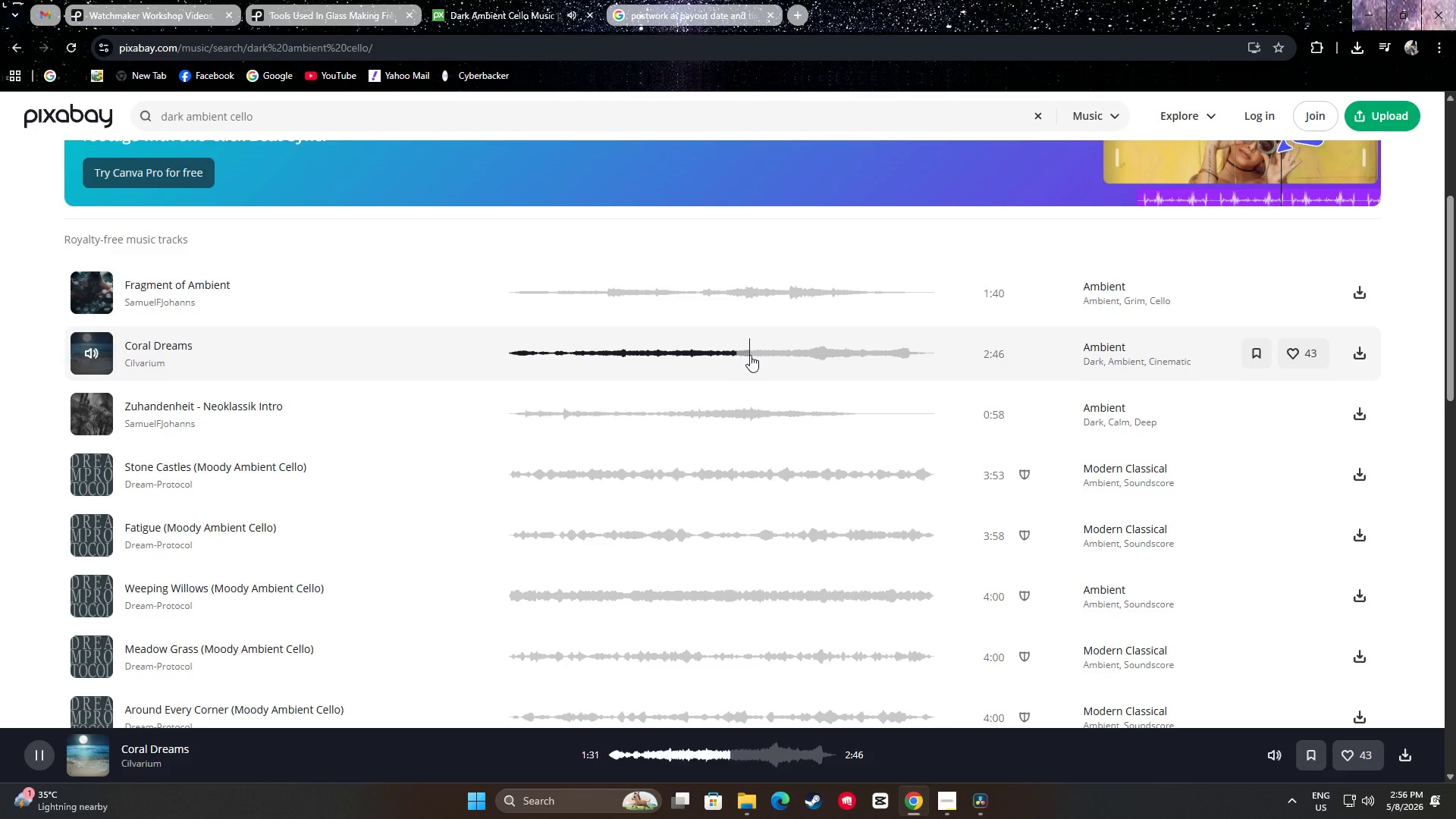 
left_click([778, 353])
 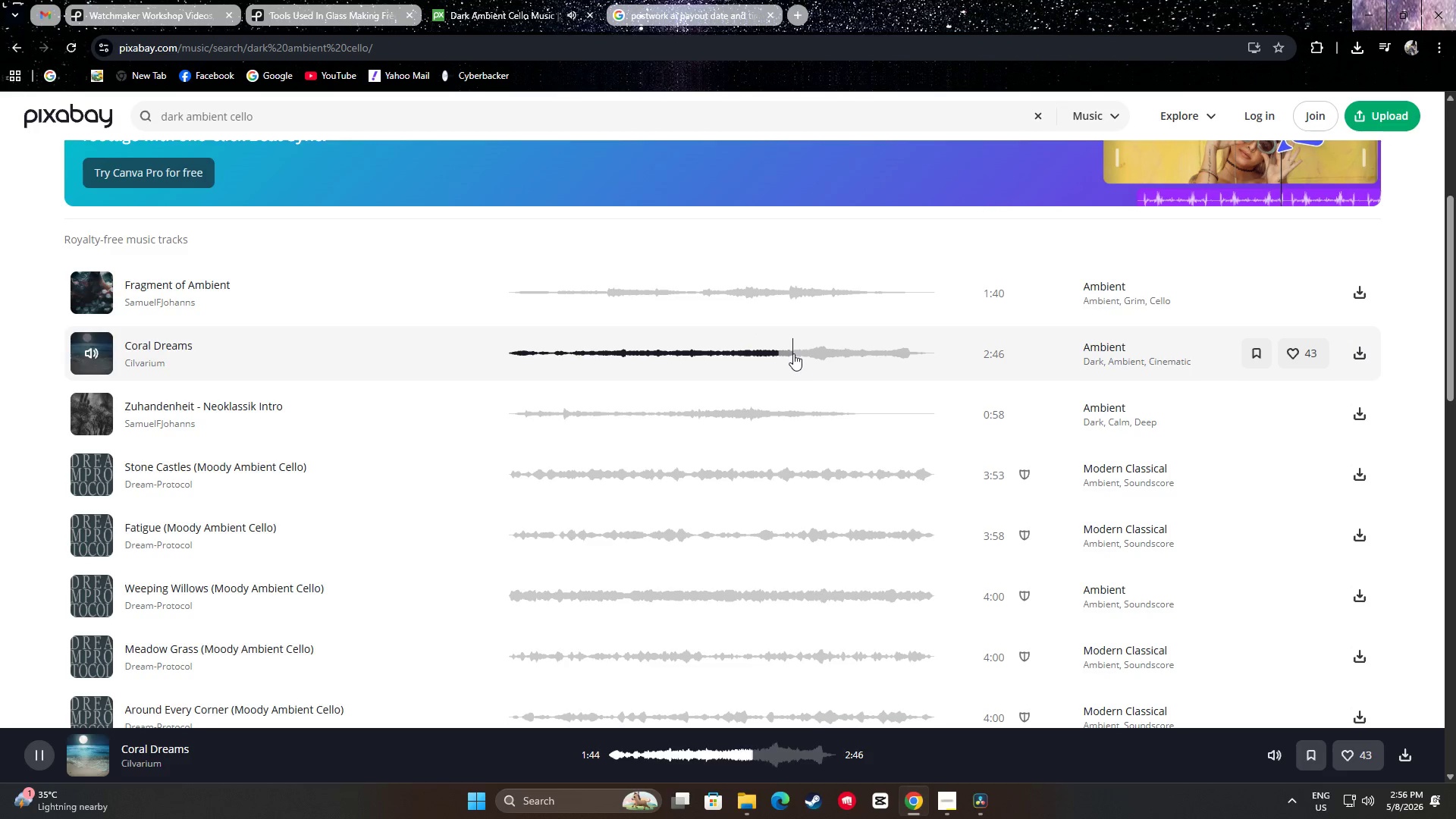 
left_click([793, 353])
 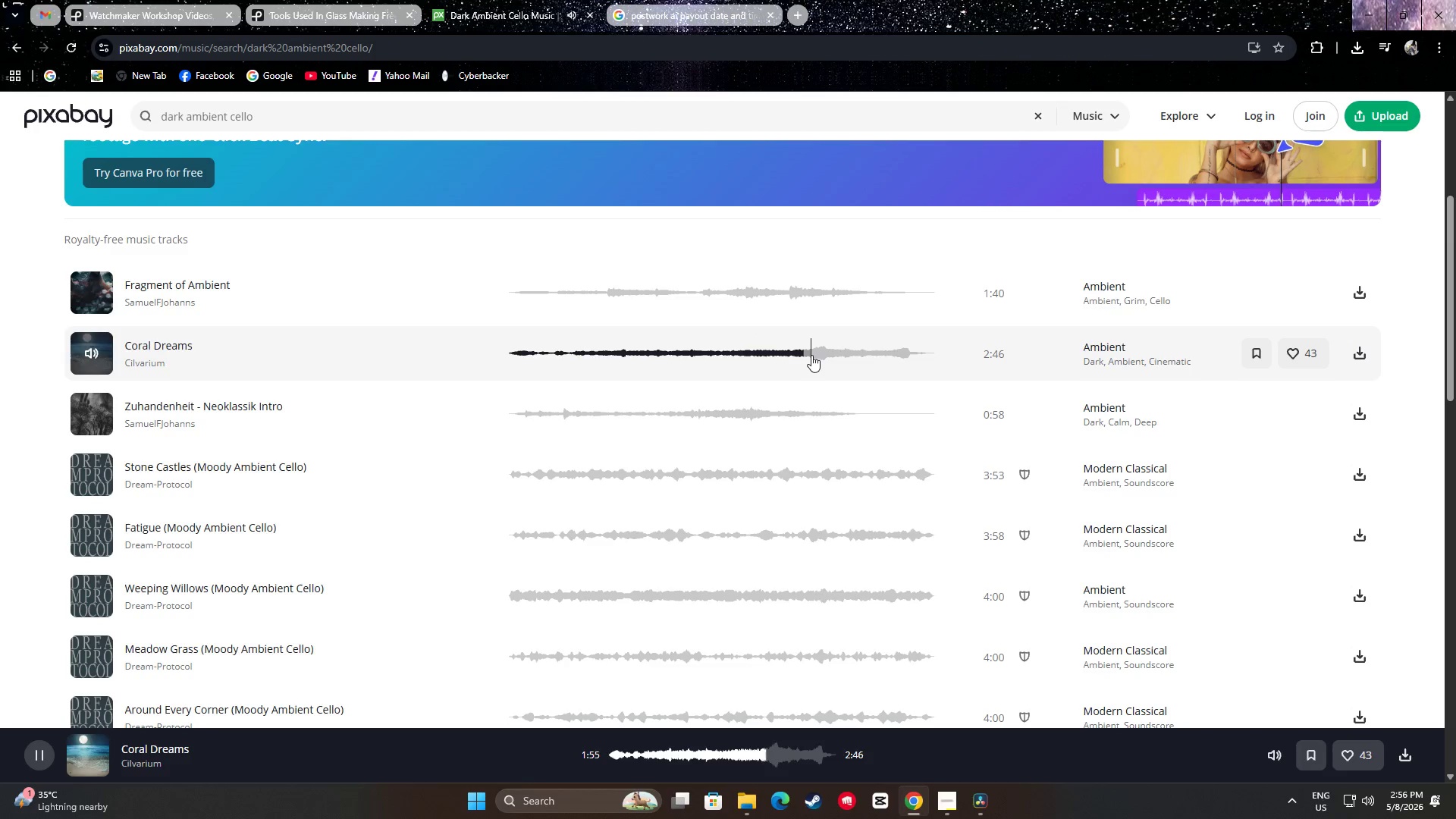 
left_click([812, 355])
 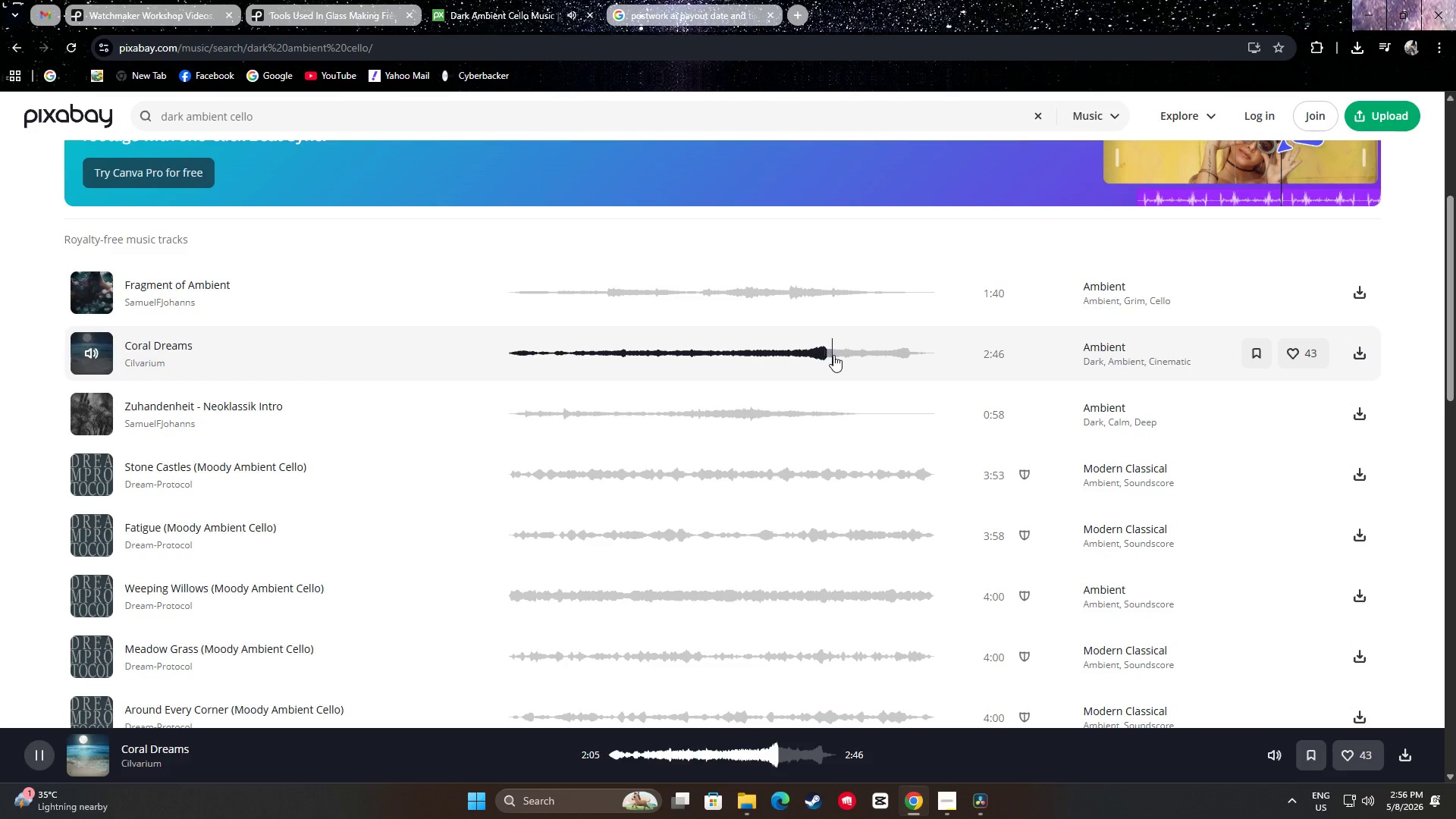 
left_click_drag(start_coordinate=[851, 355], to_coordinate=[855, 355])
 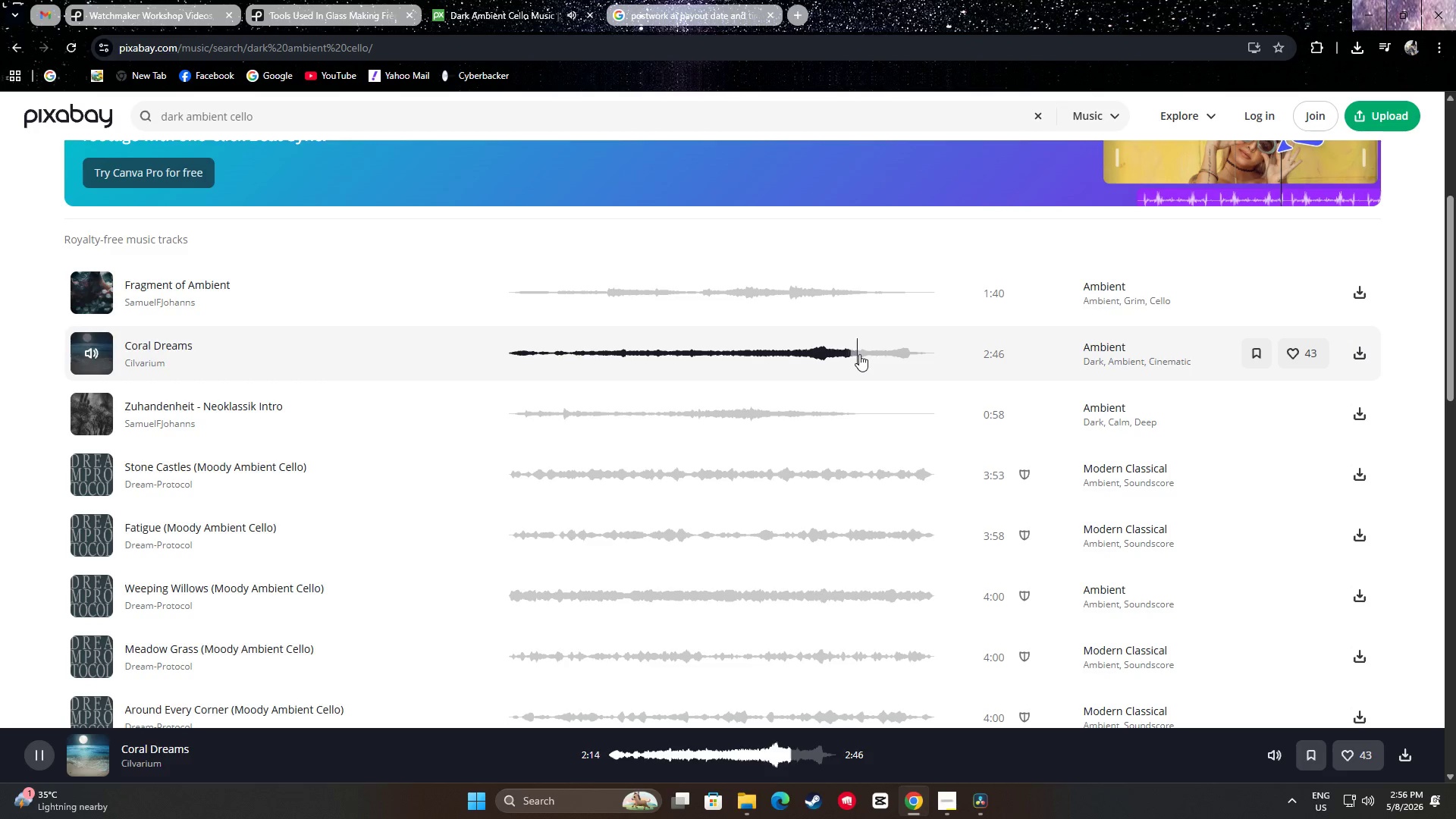 
triple_click([861, 353])
 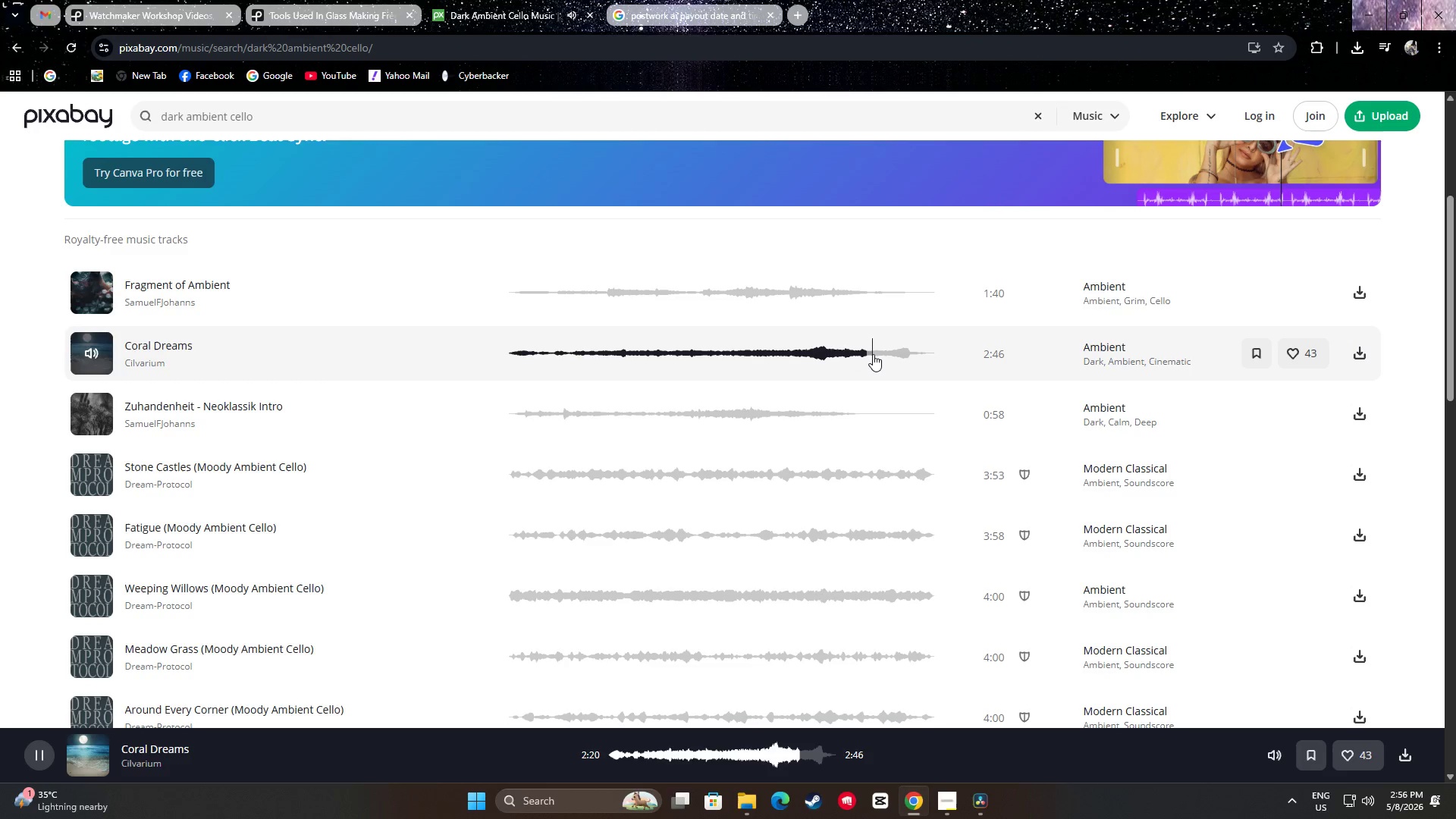 
left_click_drag(start_coordinate=[877, 354], to_coordinate=[883, 353])
 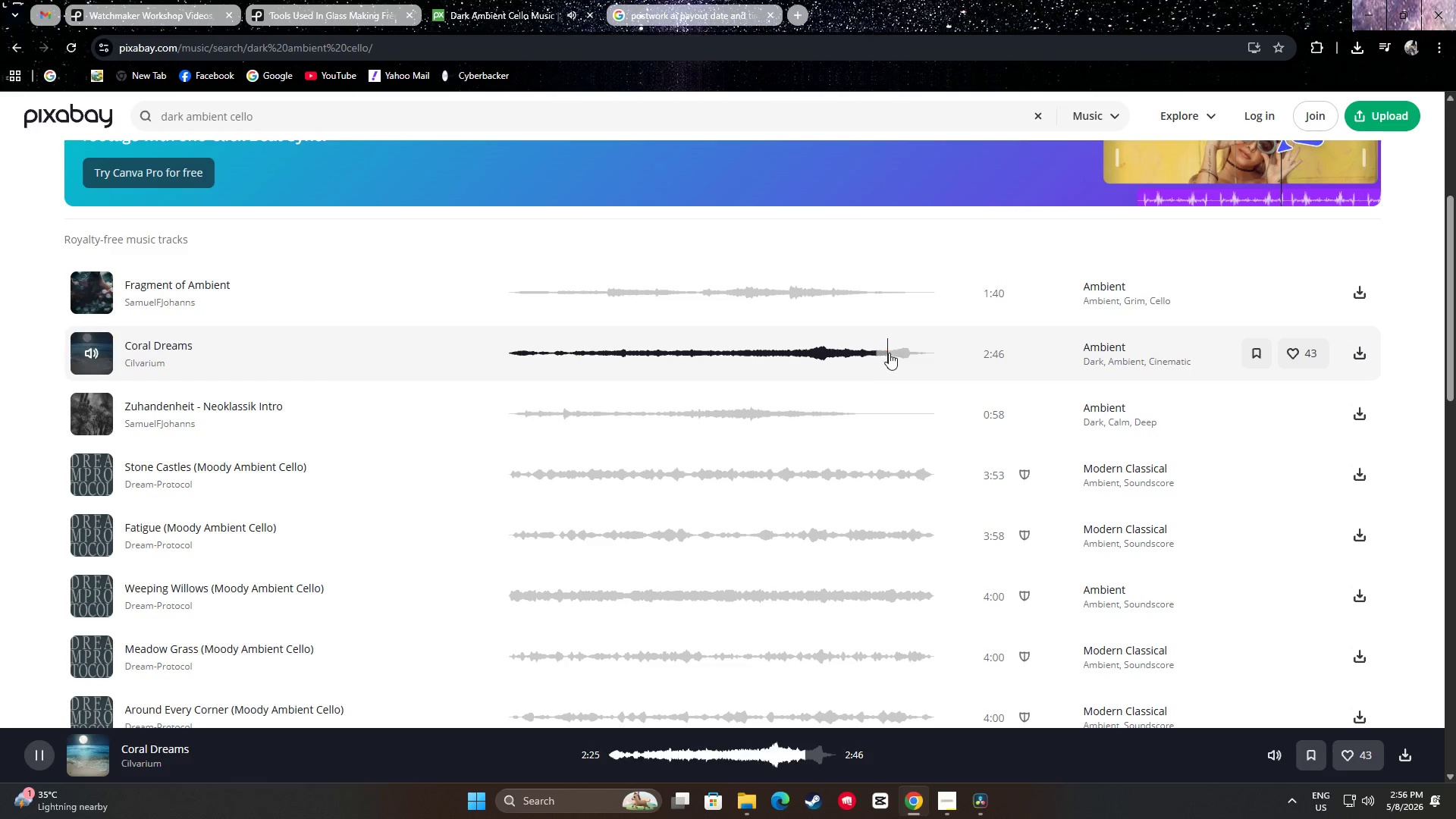 
triple_click([890, 353])
 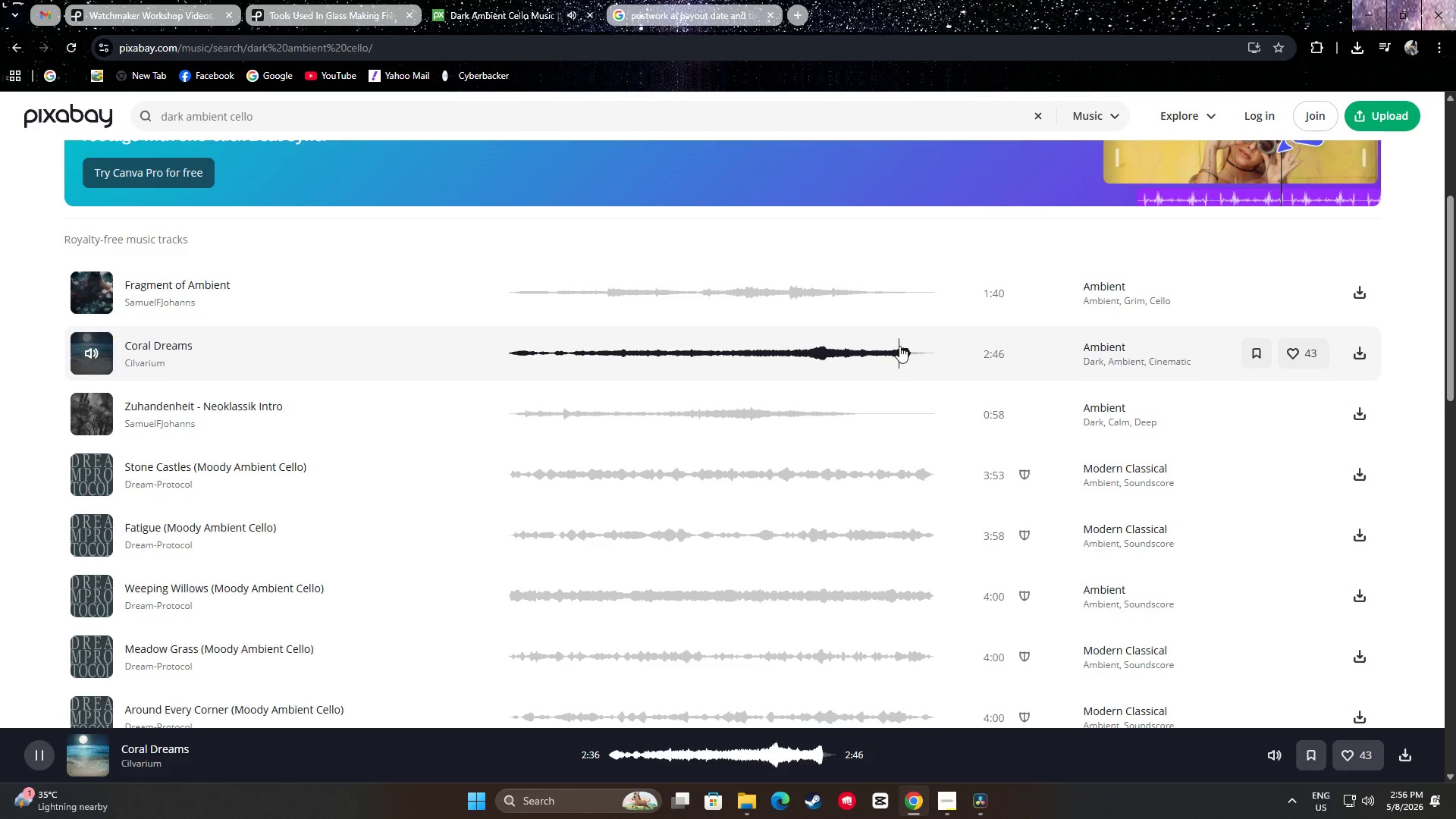 
left_click_drag(start_coordinate=[902, 353], to_coordinate=[783, 347])
 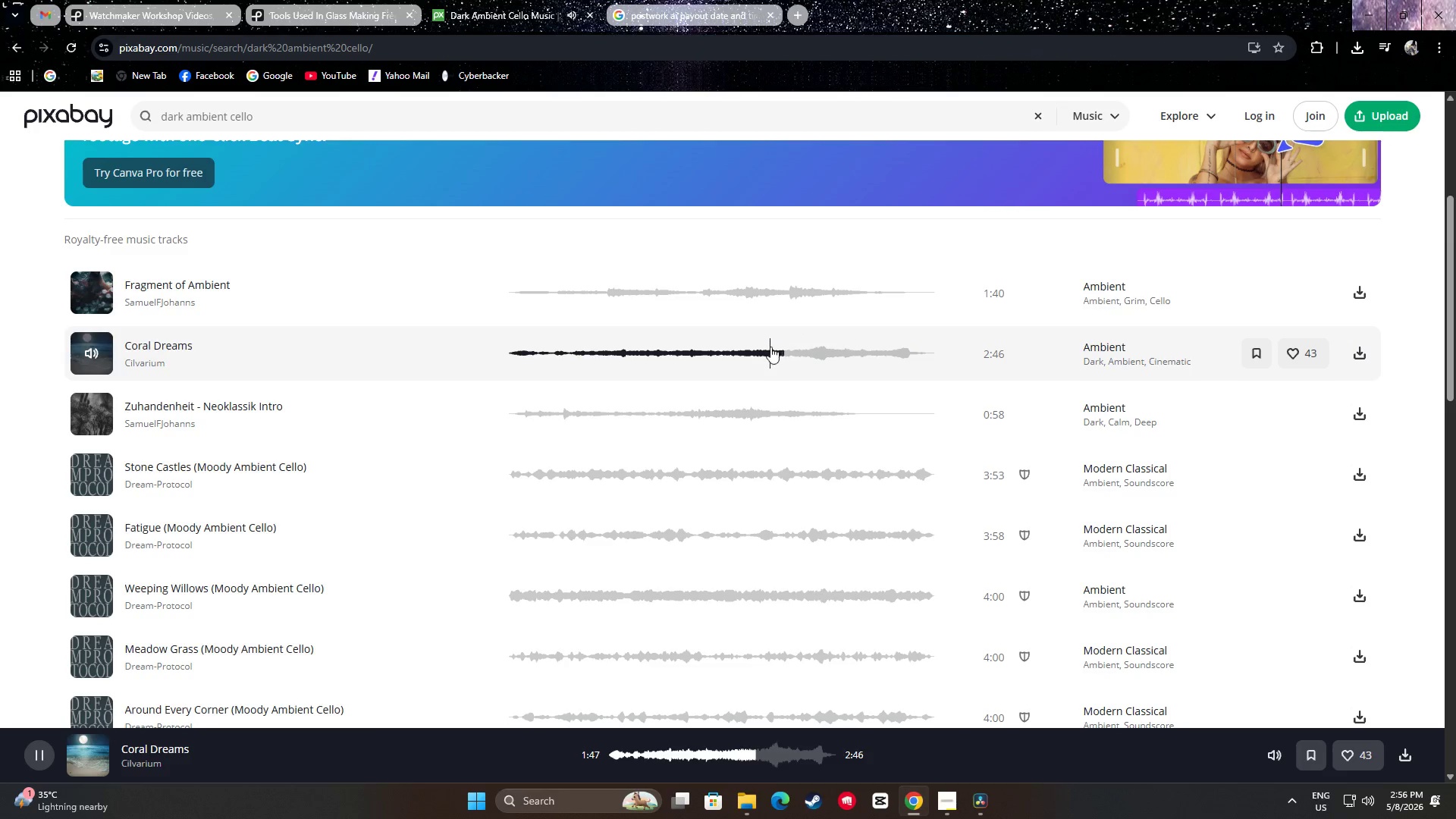 
left_click_drag(start_coordinate=[783, 347], to_coordinate=[750, 345])
 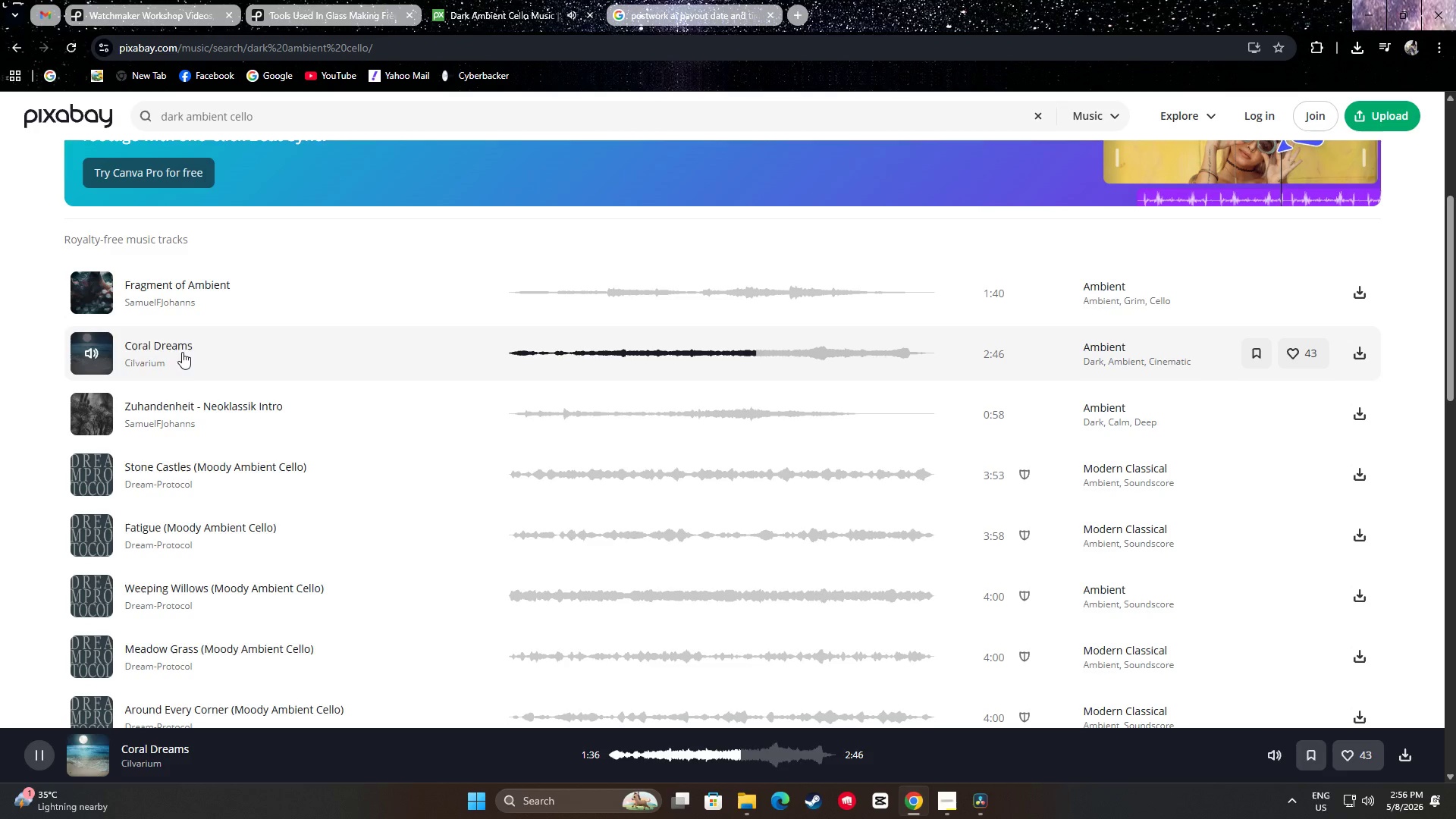 
double_click([89, 296])
 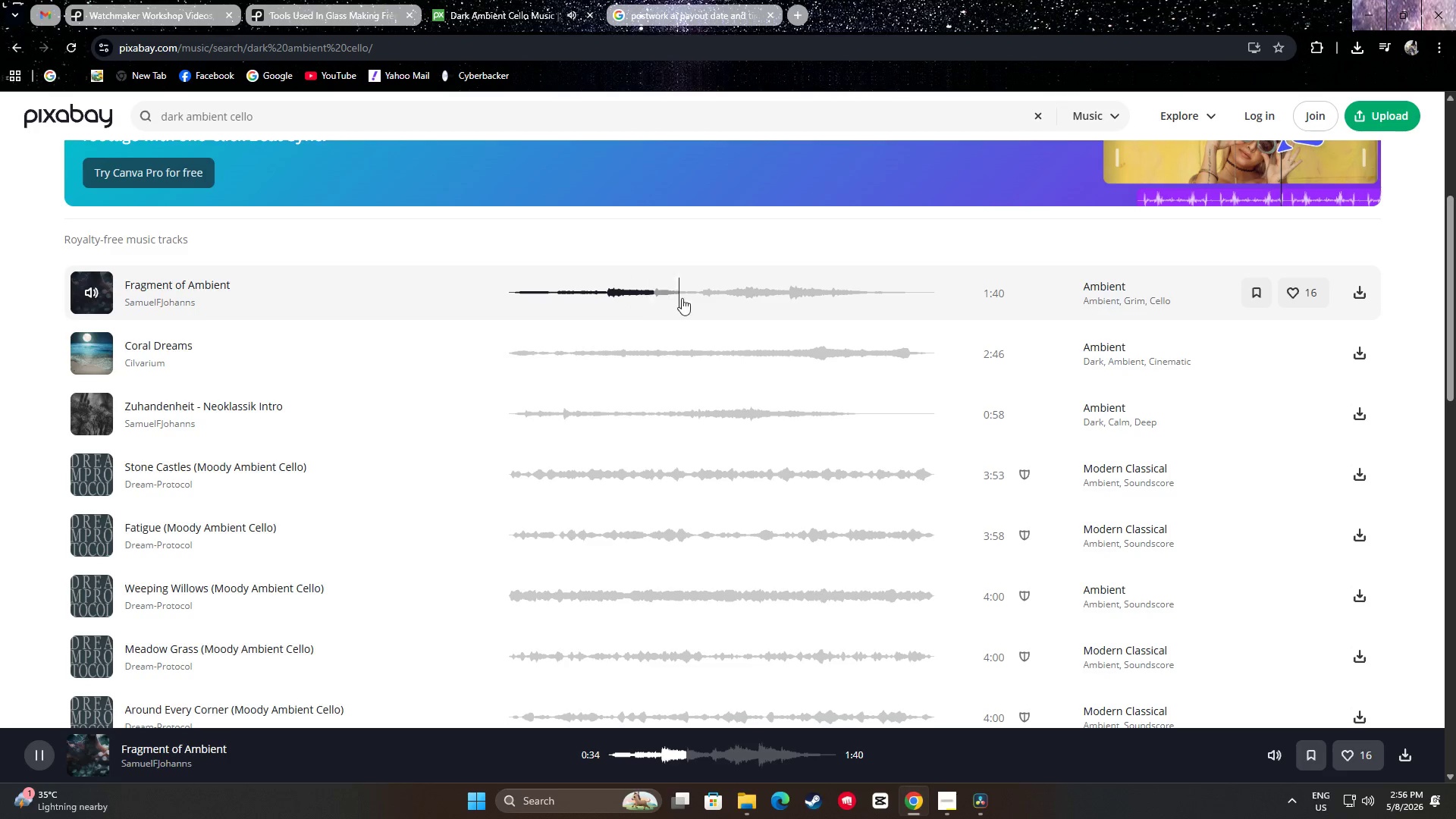 
left_click_drag(start_coordinate=[725, 291], to_coordinate=[729, 291])
 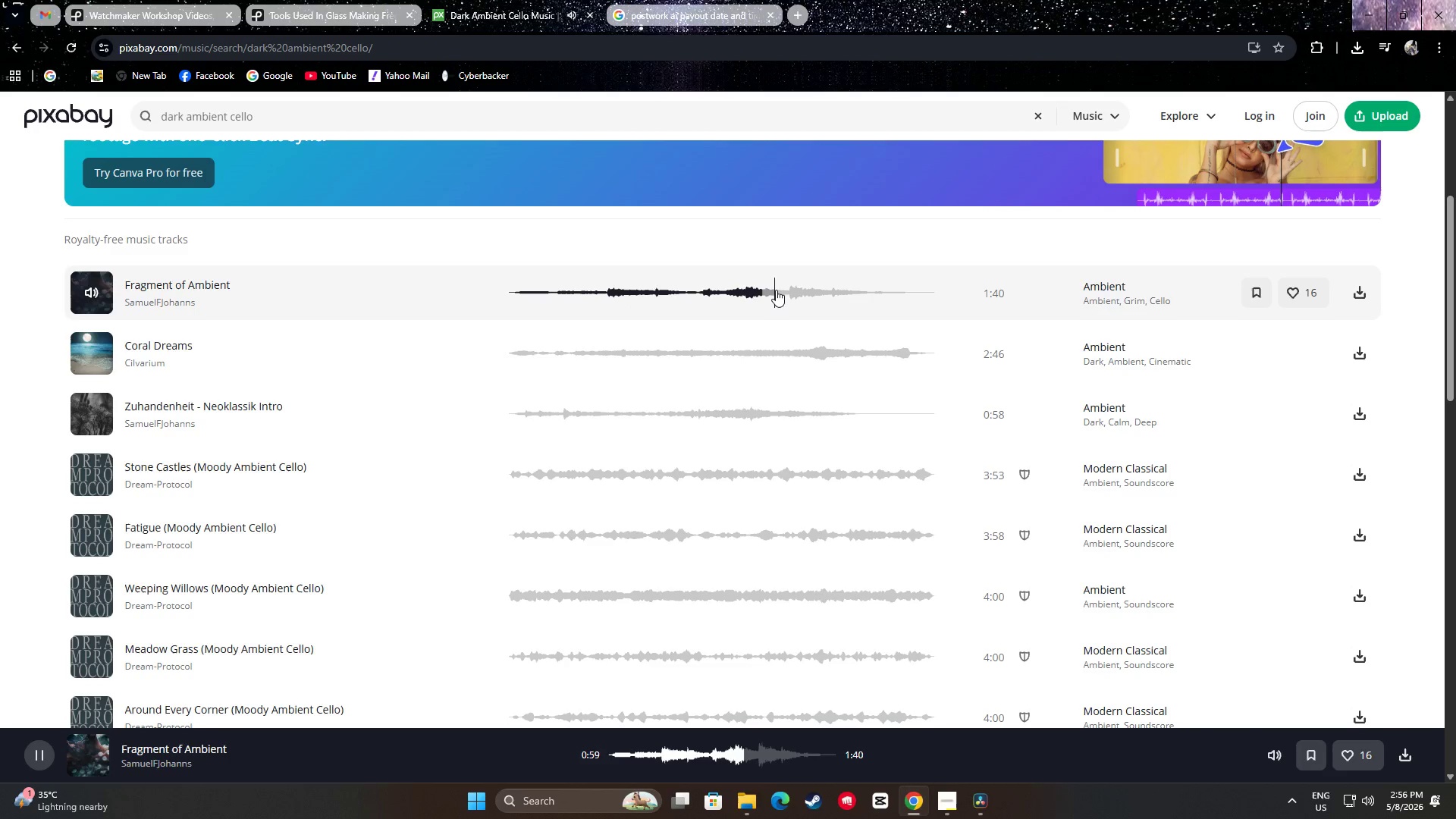 
left_click_drag(start_coordinate=[781, 290], to_coordinate=[787, 291])
 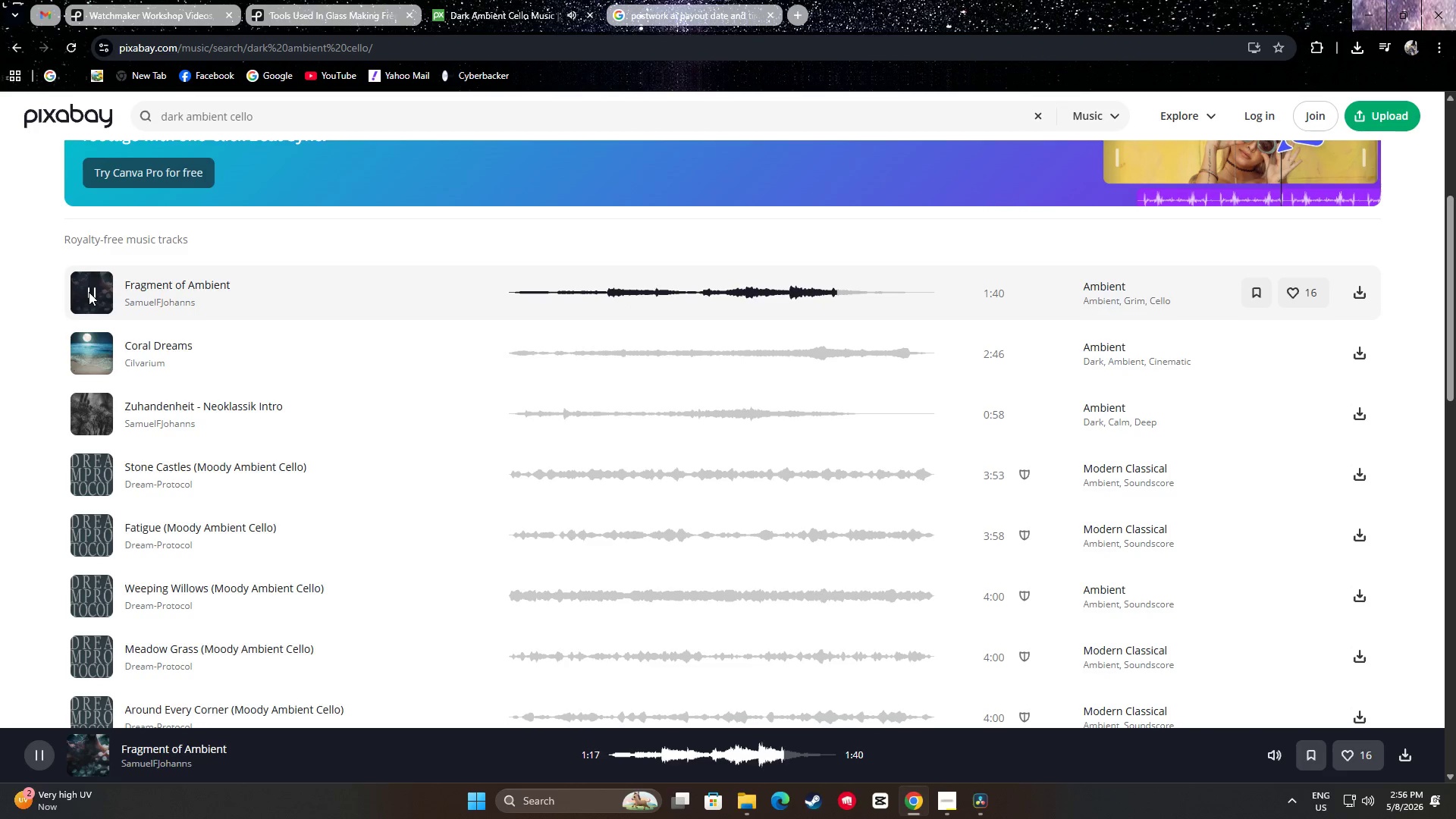 
left_click([89, 292])
 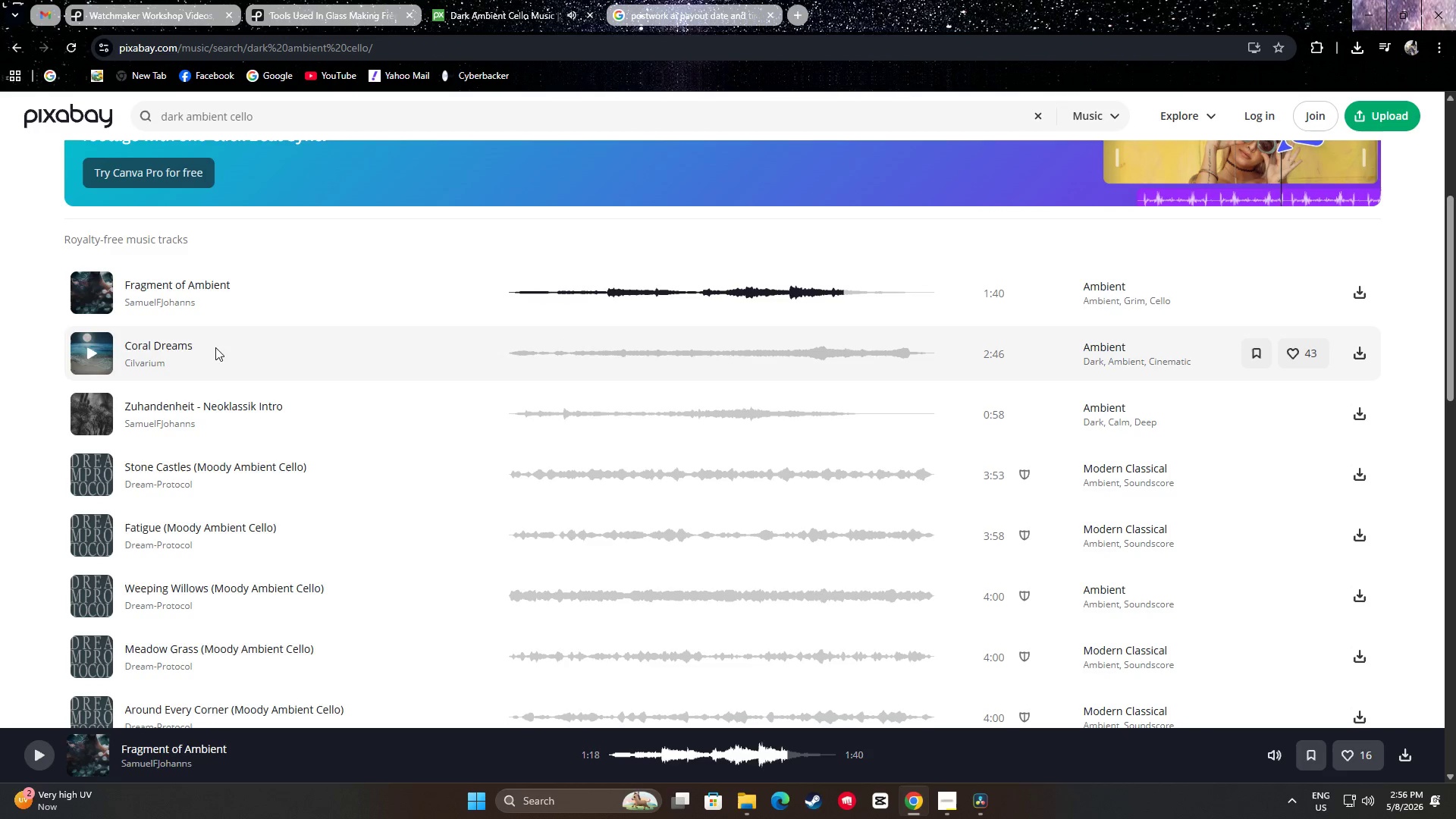 
left_click([96, 354])
 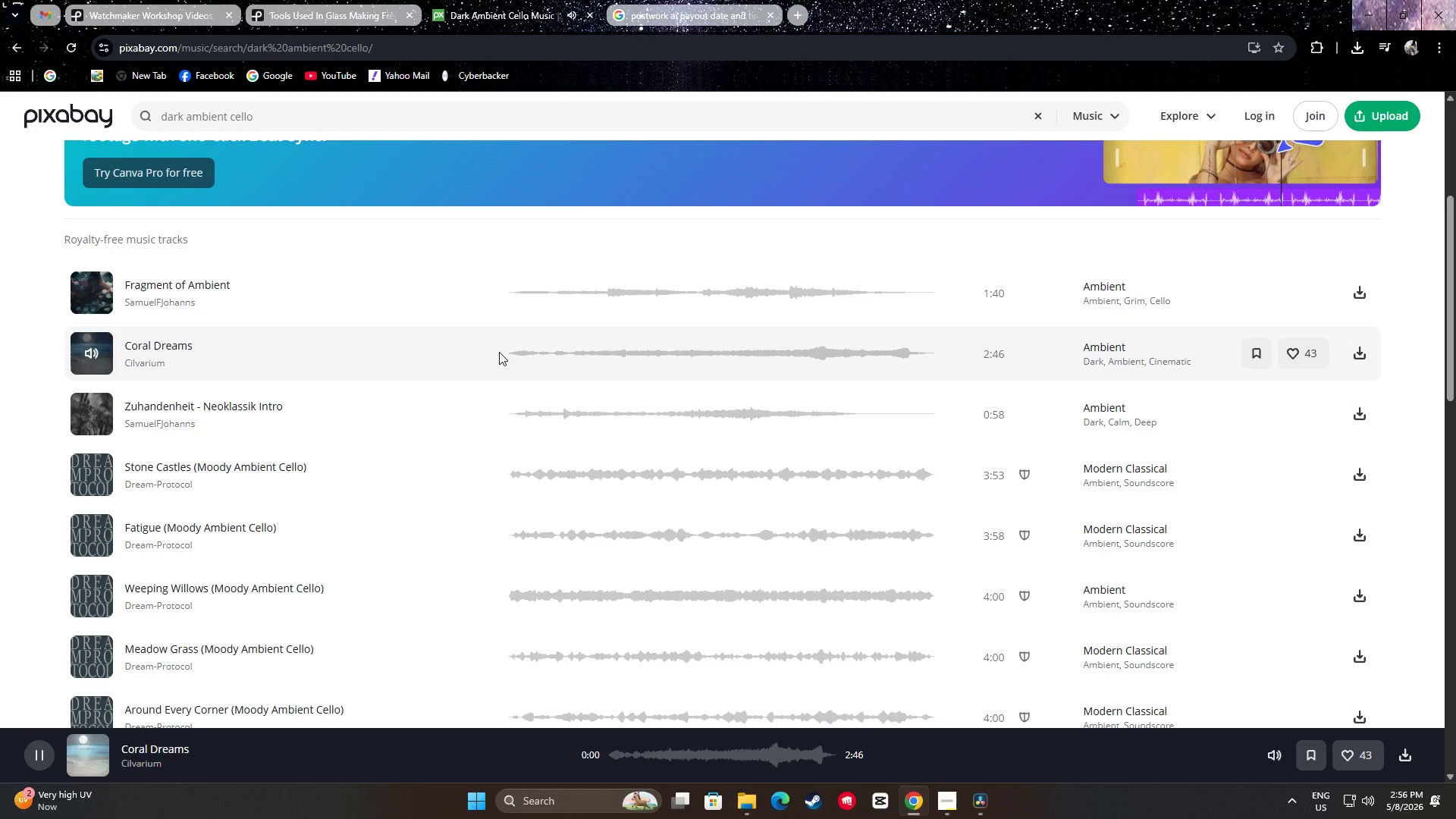 
left_click([538, 351])
 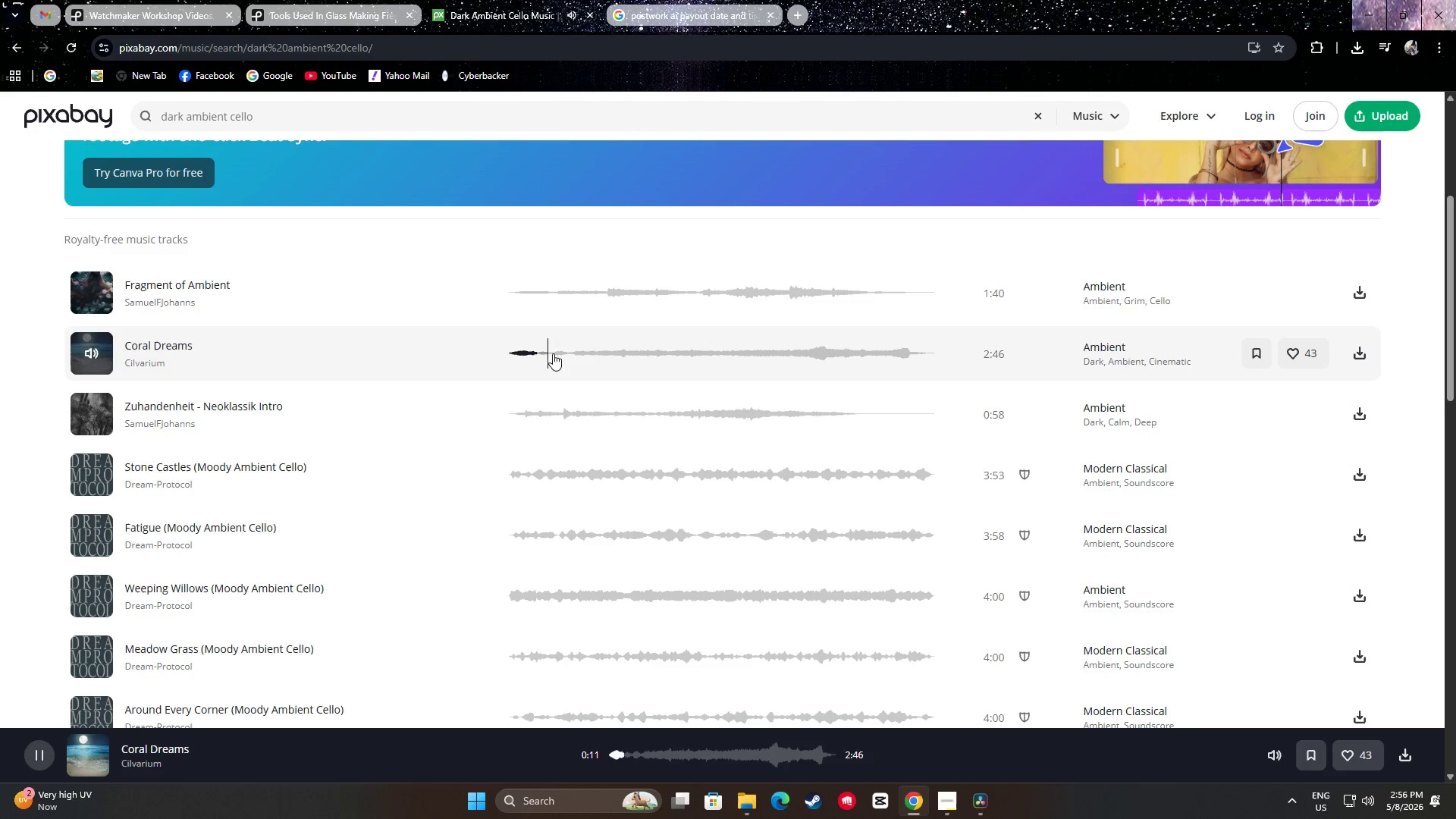 
left_click([560, 354])
 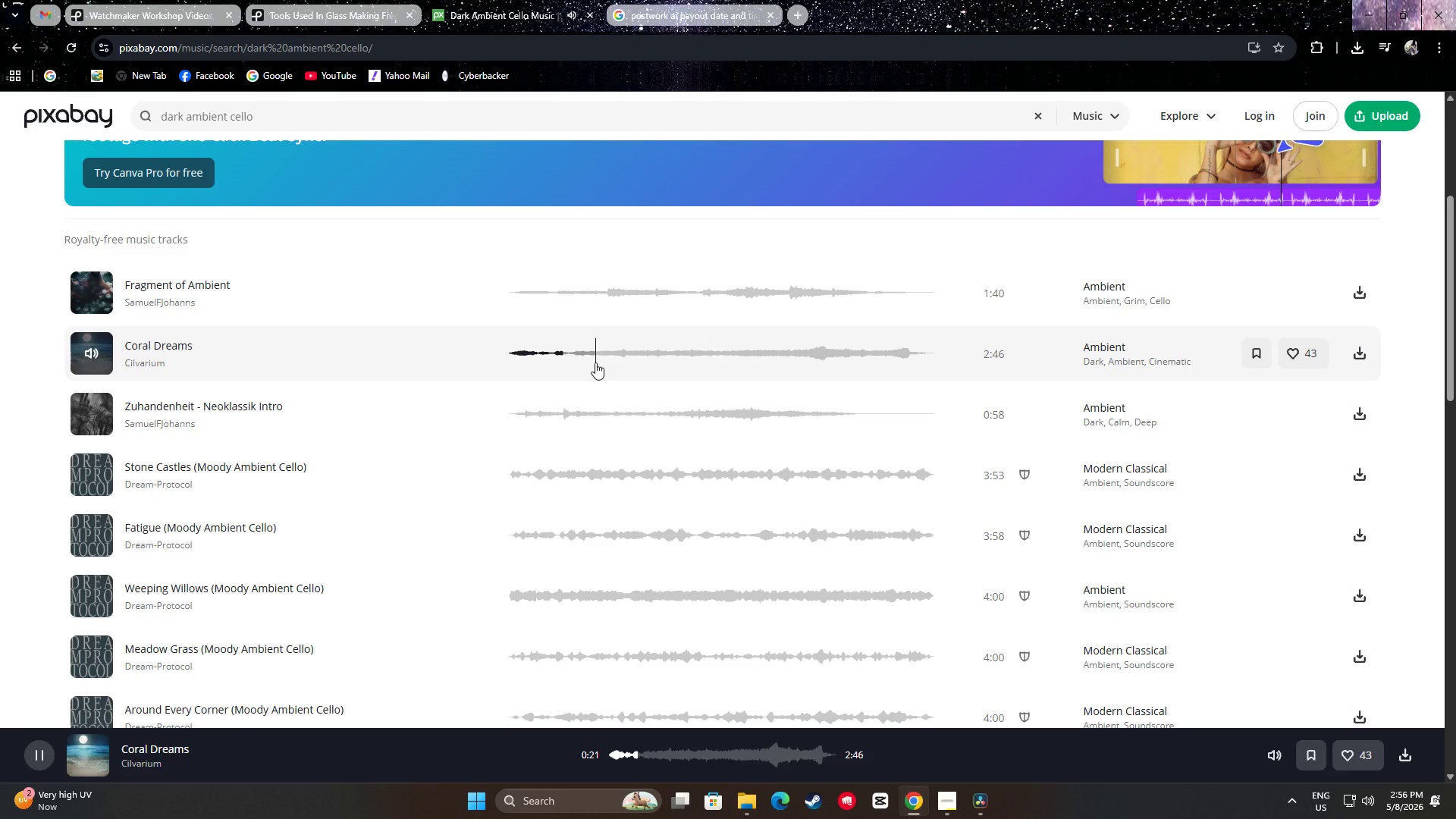 
double_click([617, 357])
 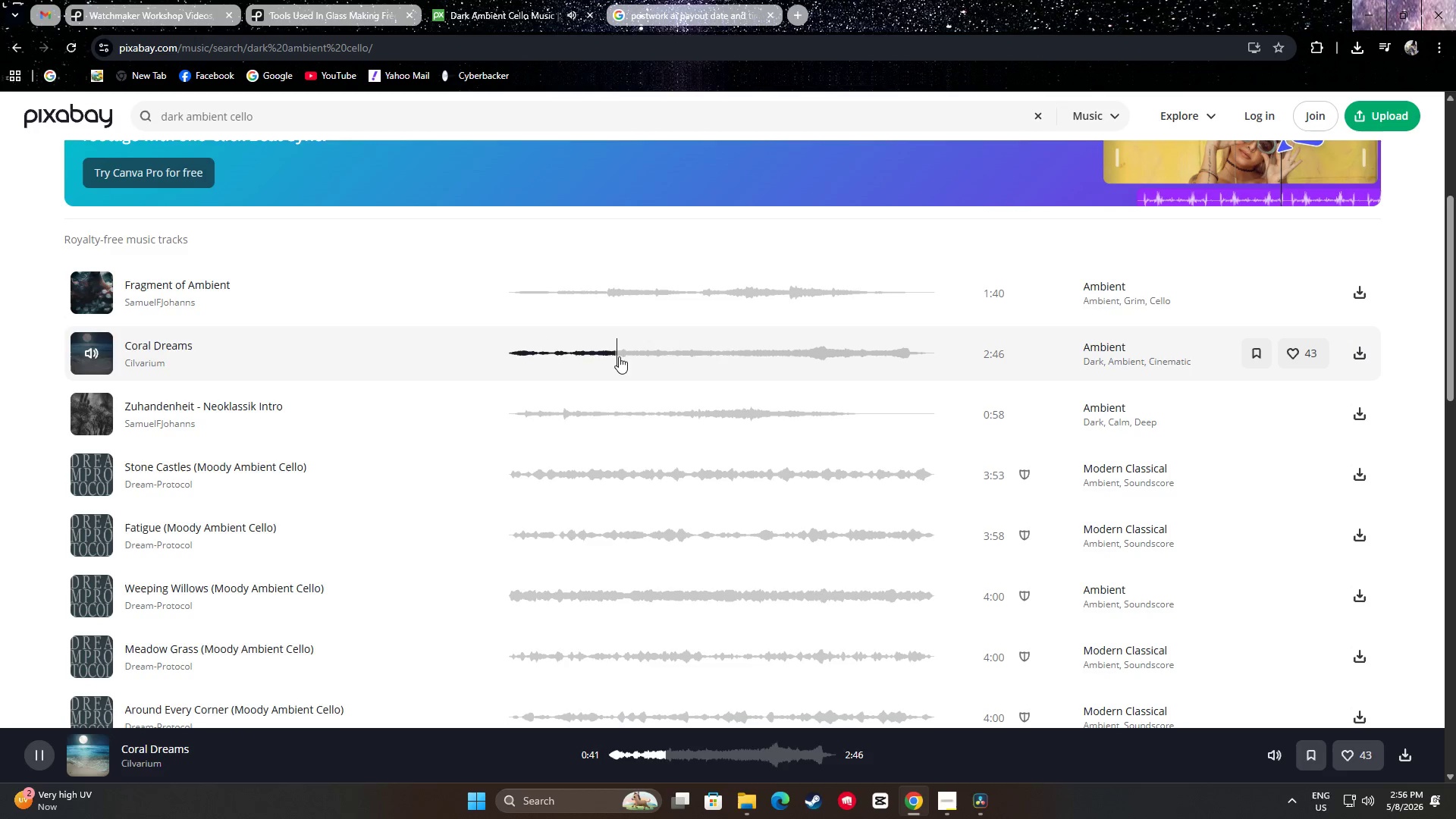 
left_click([626, 355])
 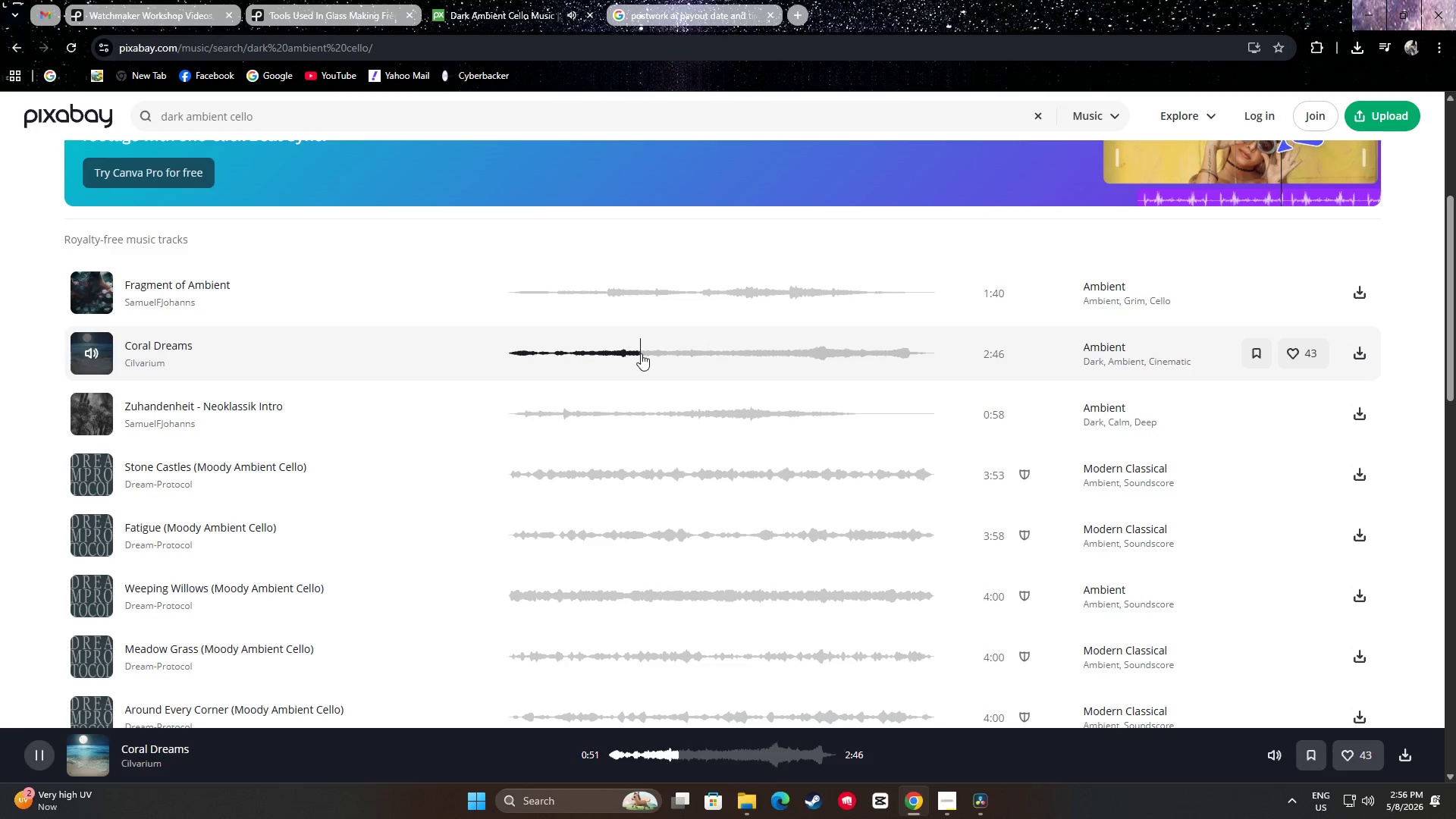 
left_click([677, 350])
 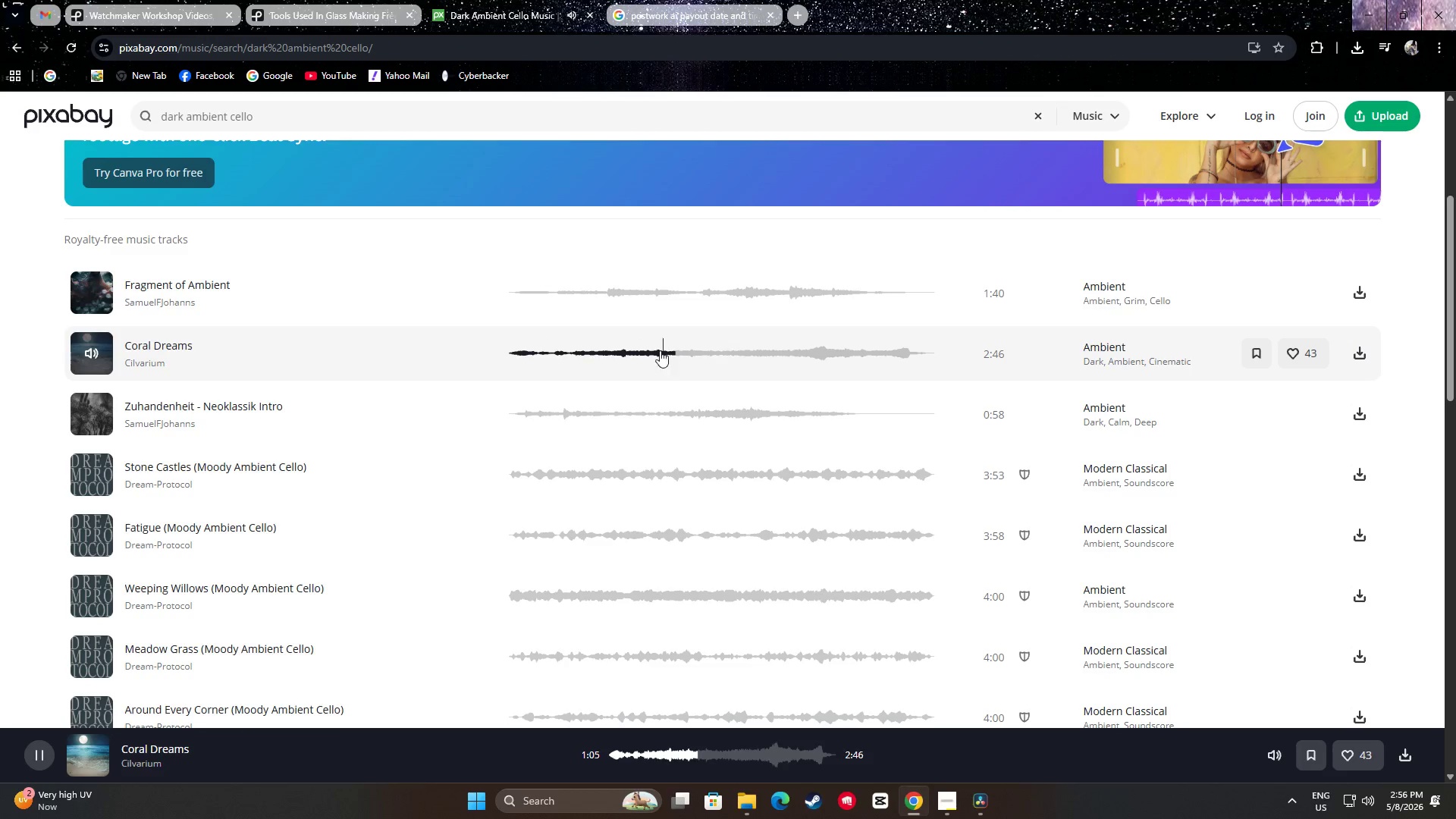 
left_click([652, 352])
 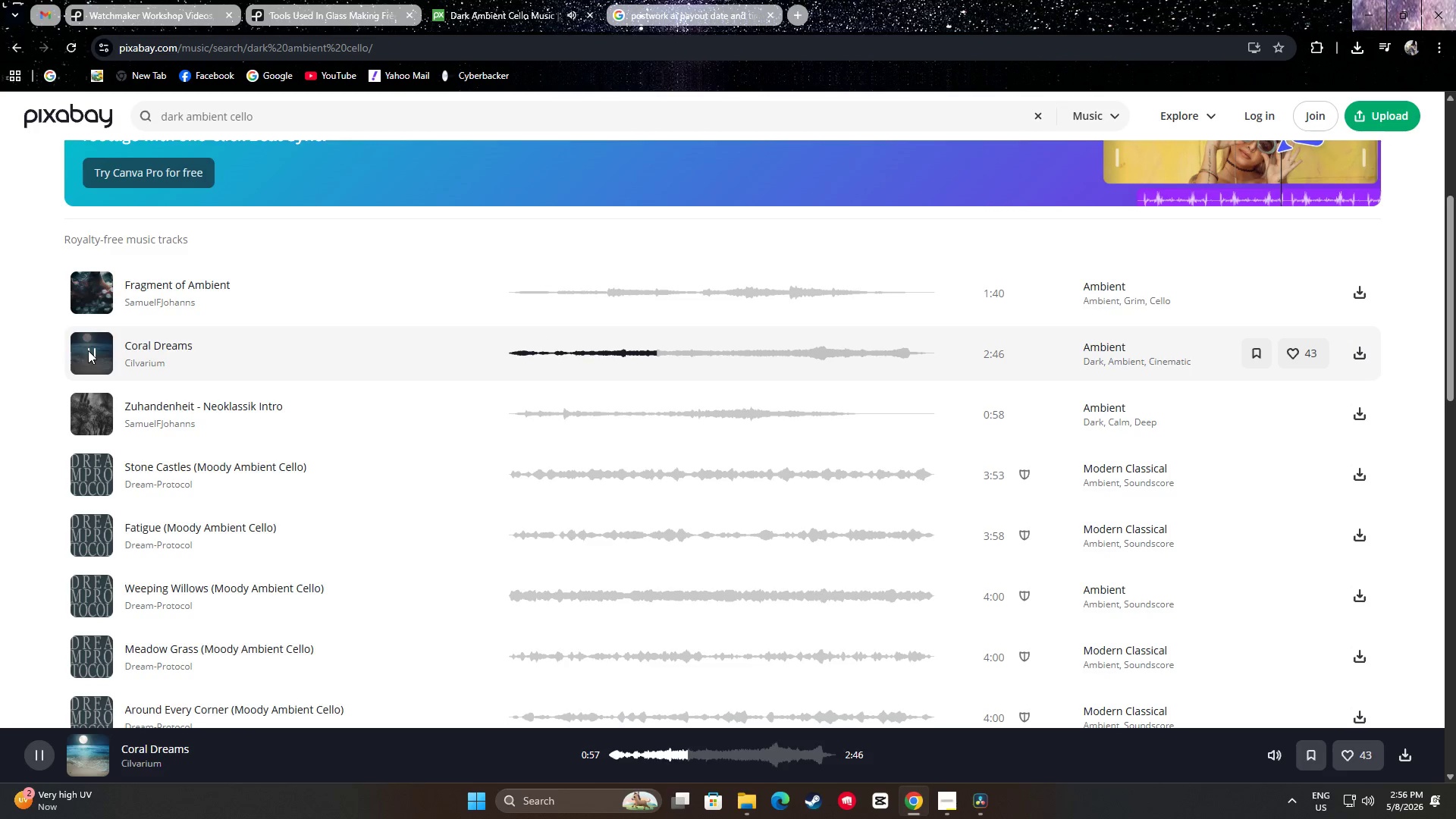 
left_click([88, 350])
 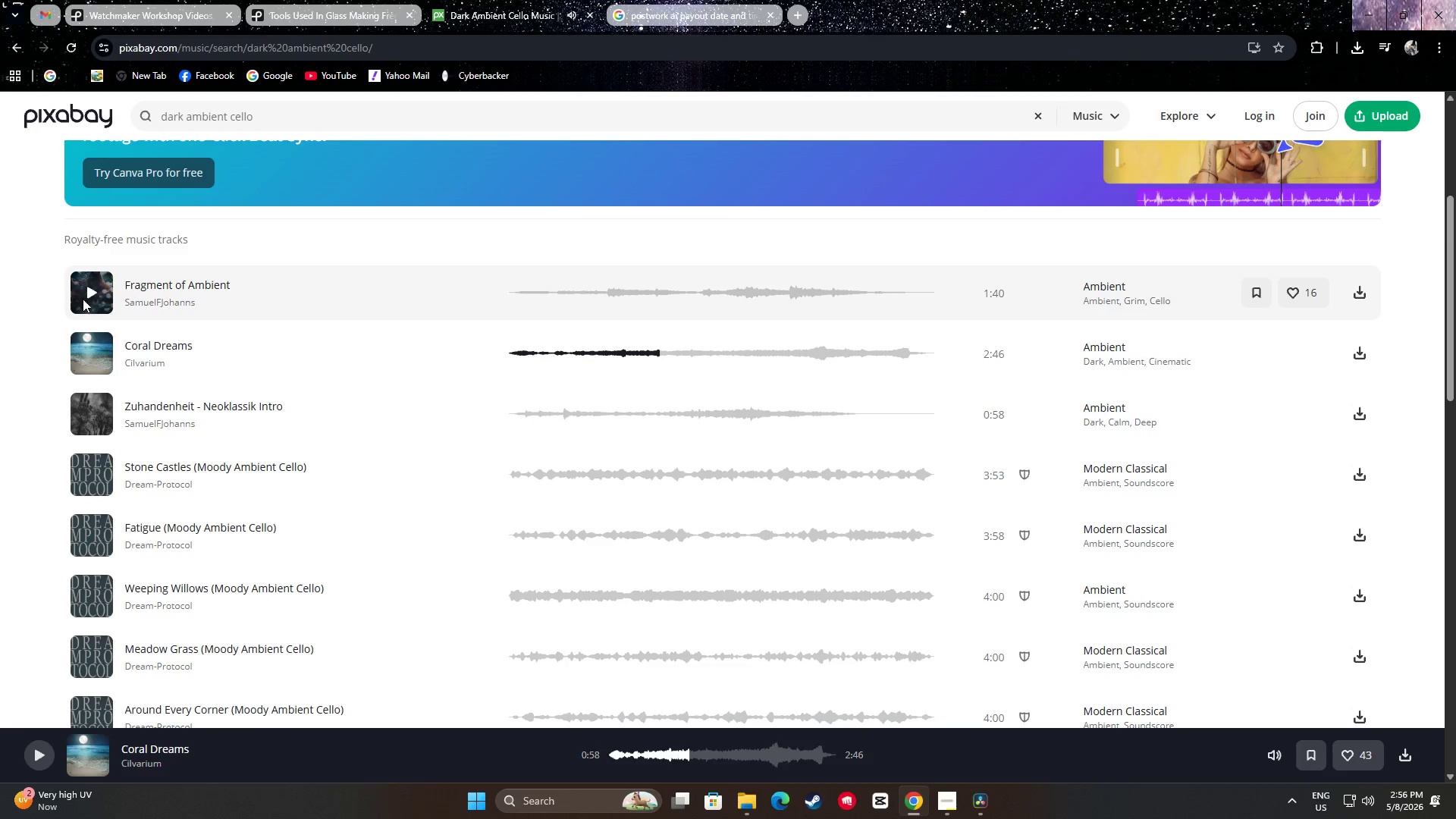 
left_click([86, 288])
 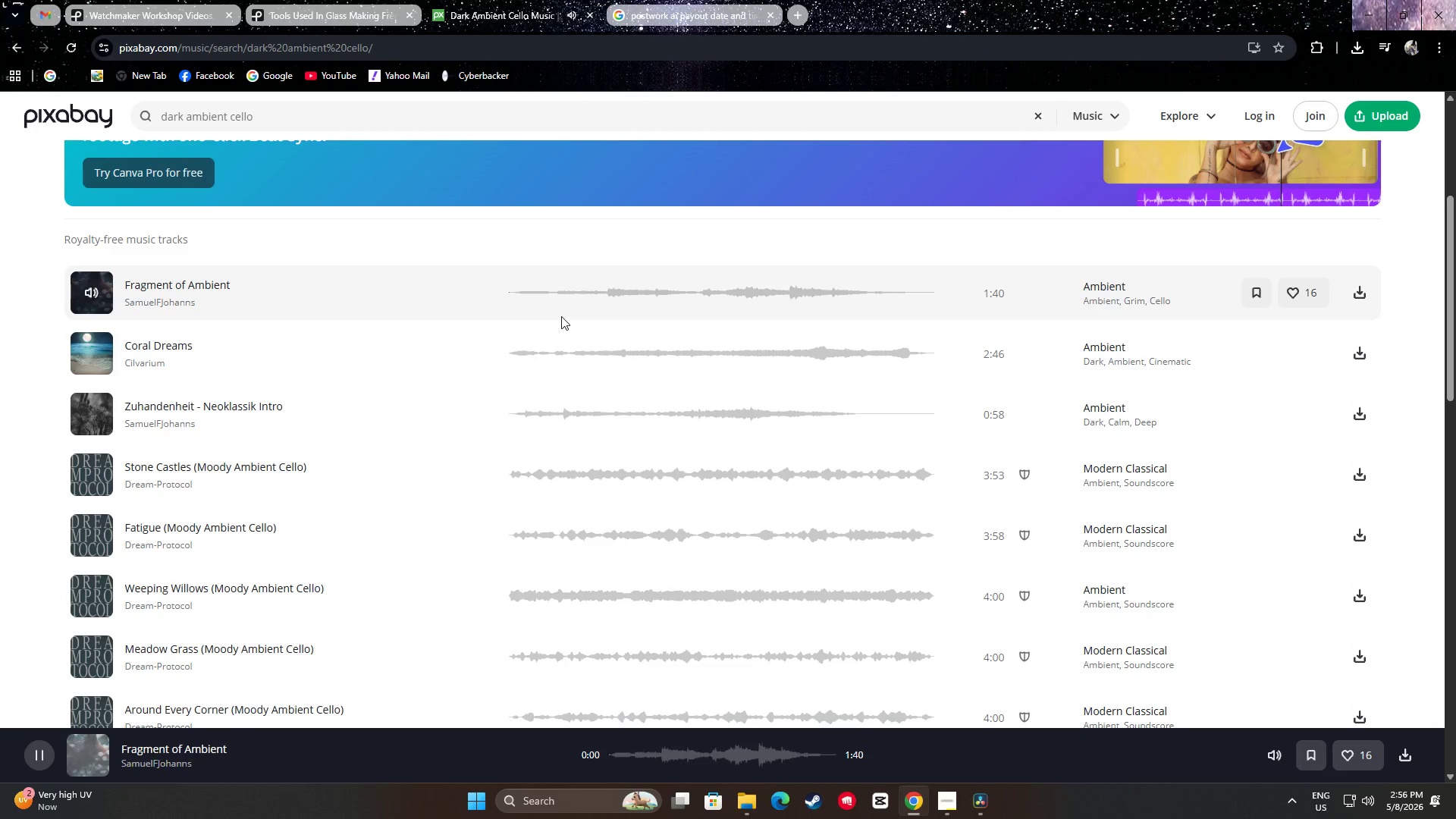 
left_click([549, 297])
 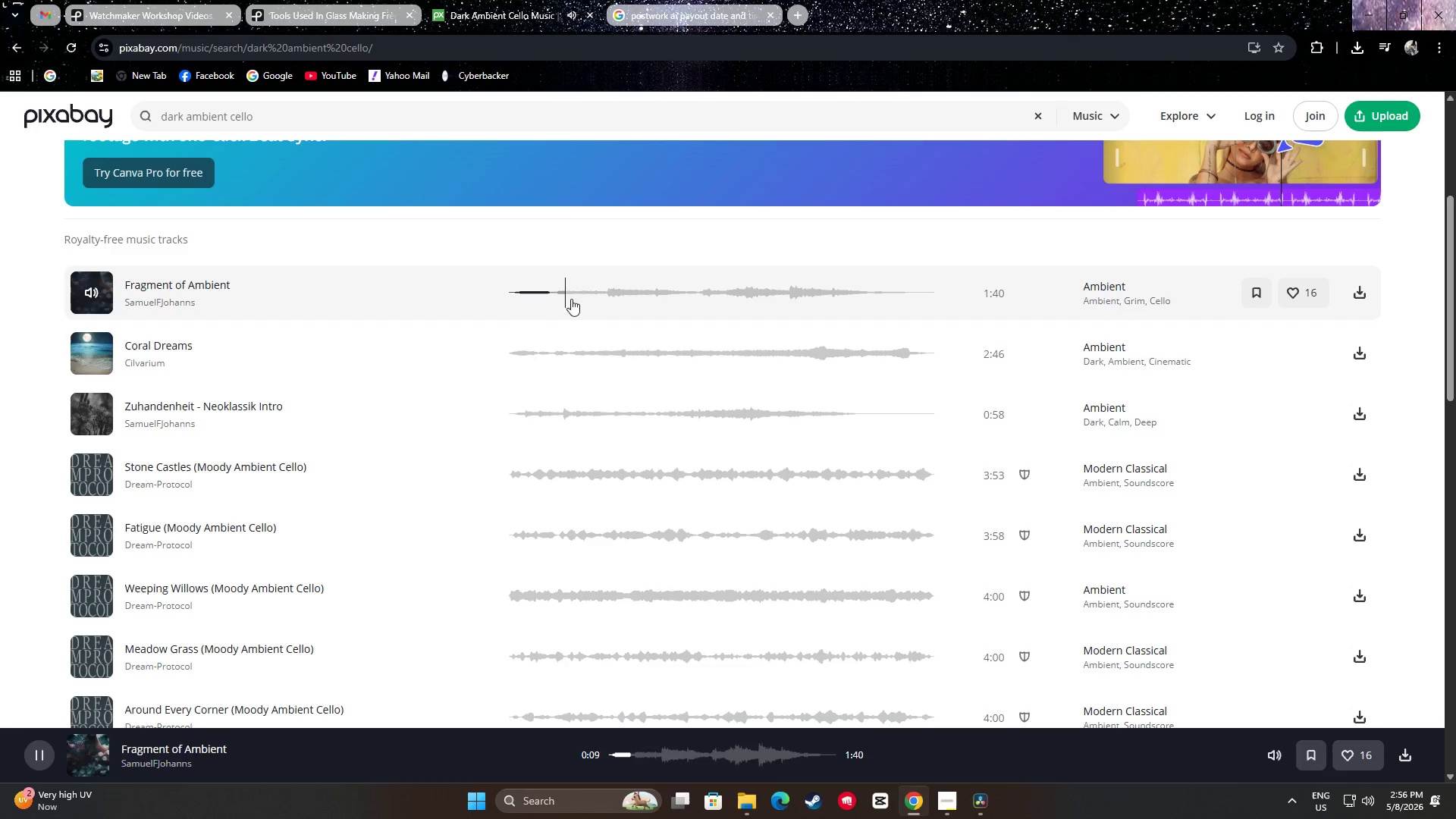 
left_click([591, 296])
 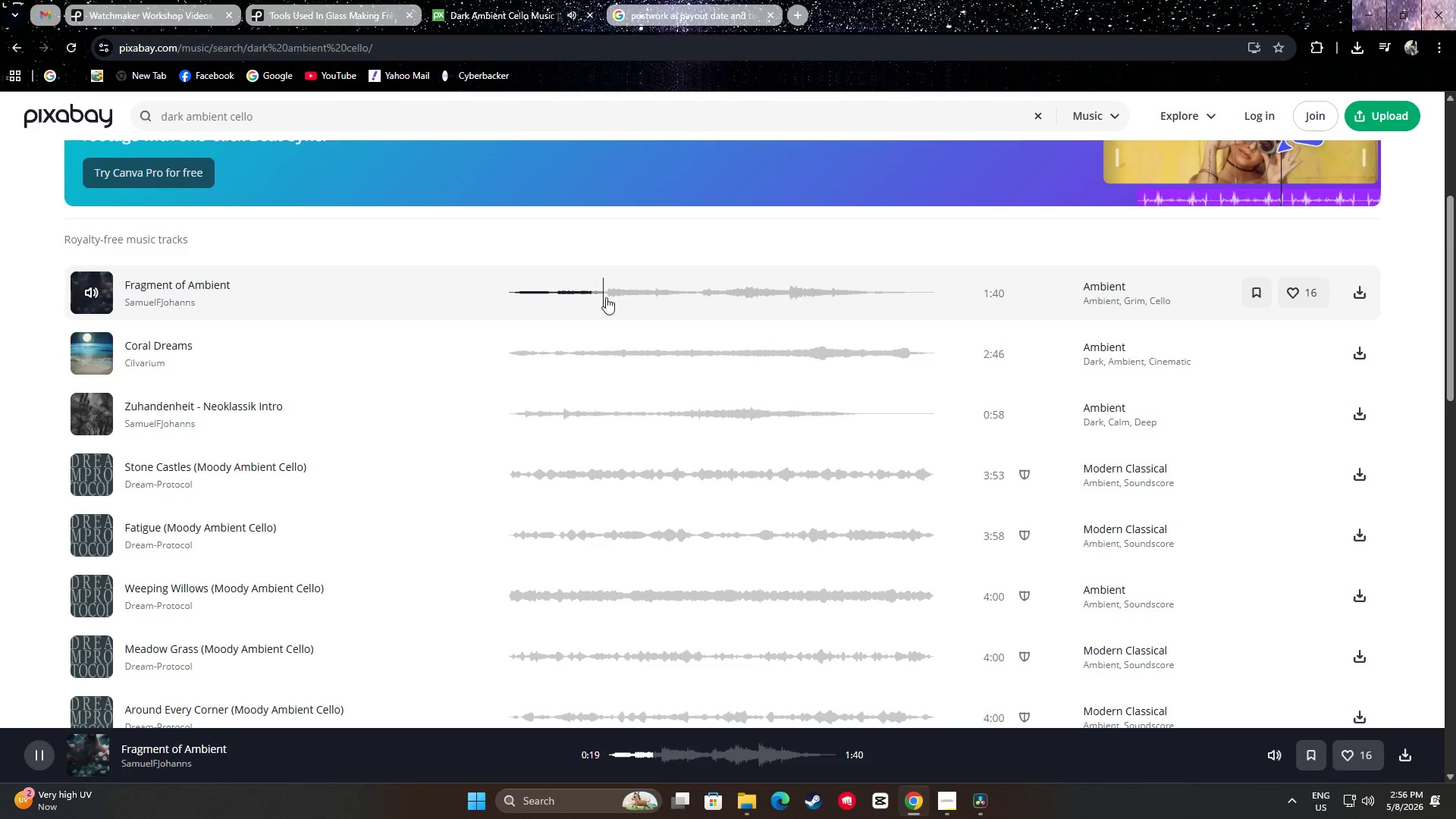 
left_click([620, 298])
 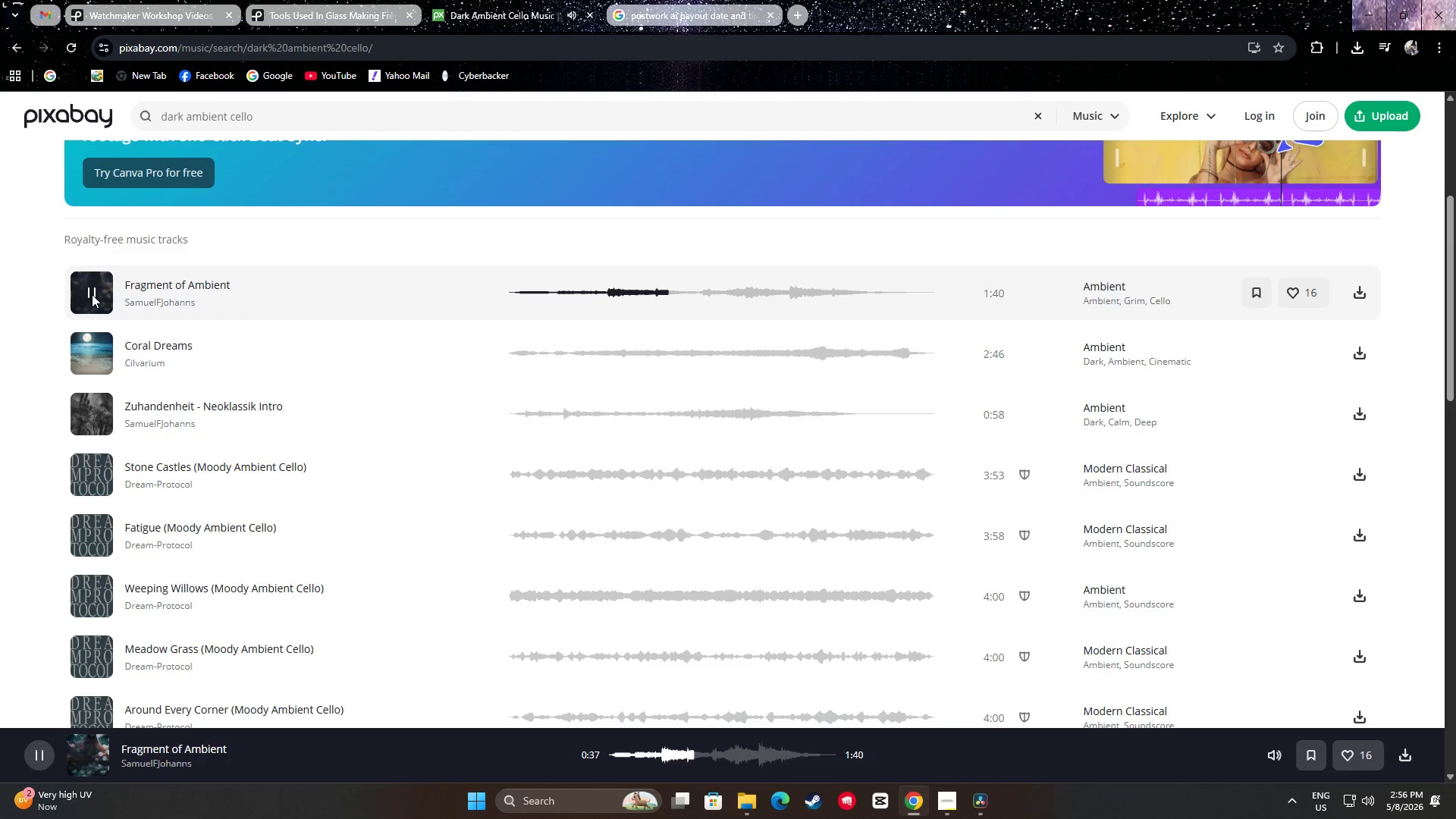 
wait(16.75)
 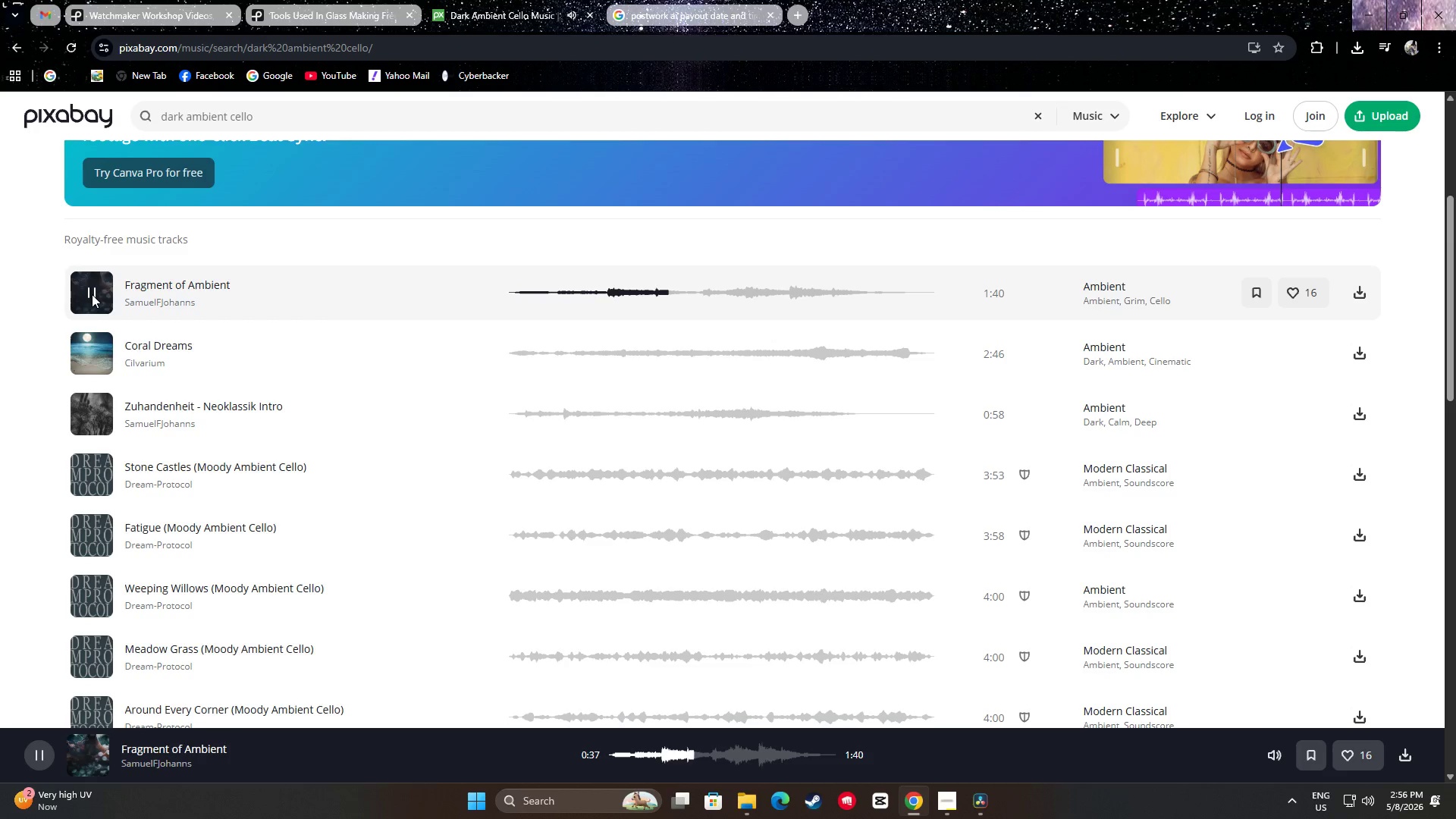 
double_click([729, 290])
 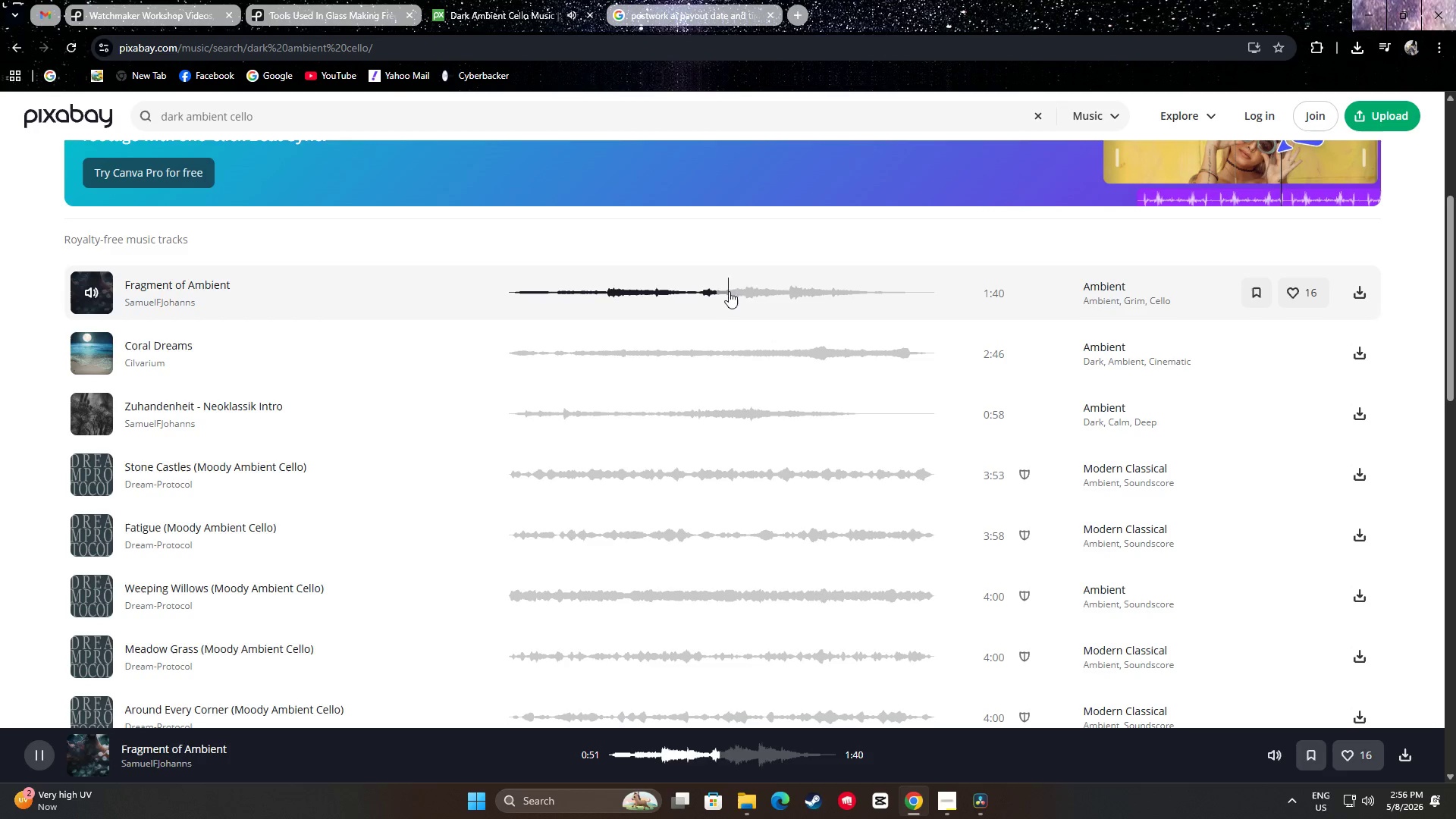 
triple_click([736, 295])
 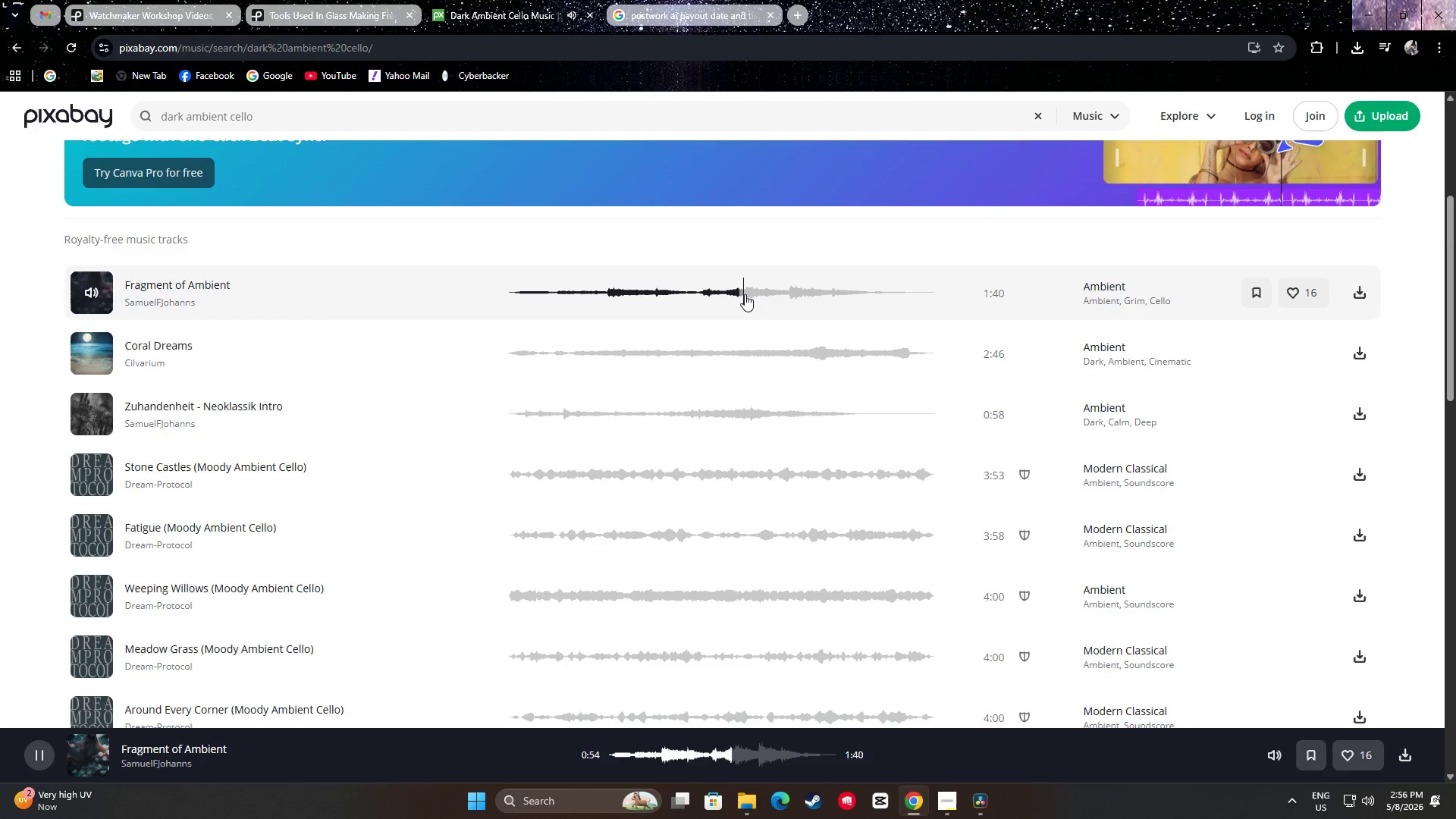 
triple_click([746, 294])
 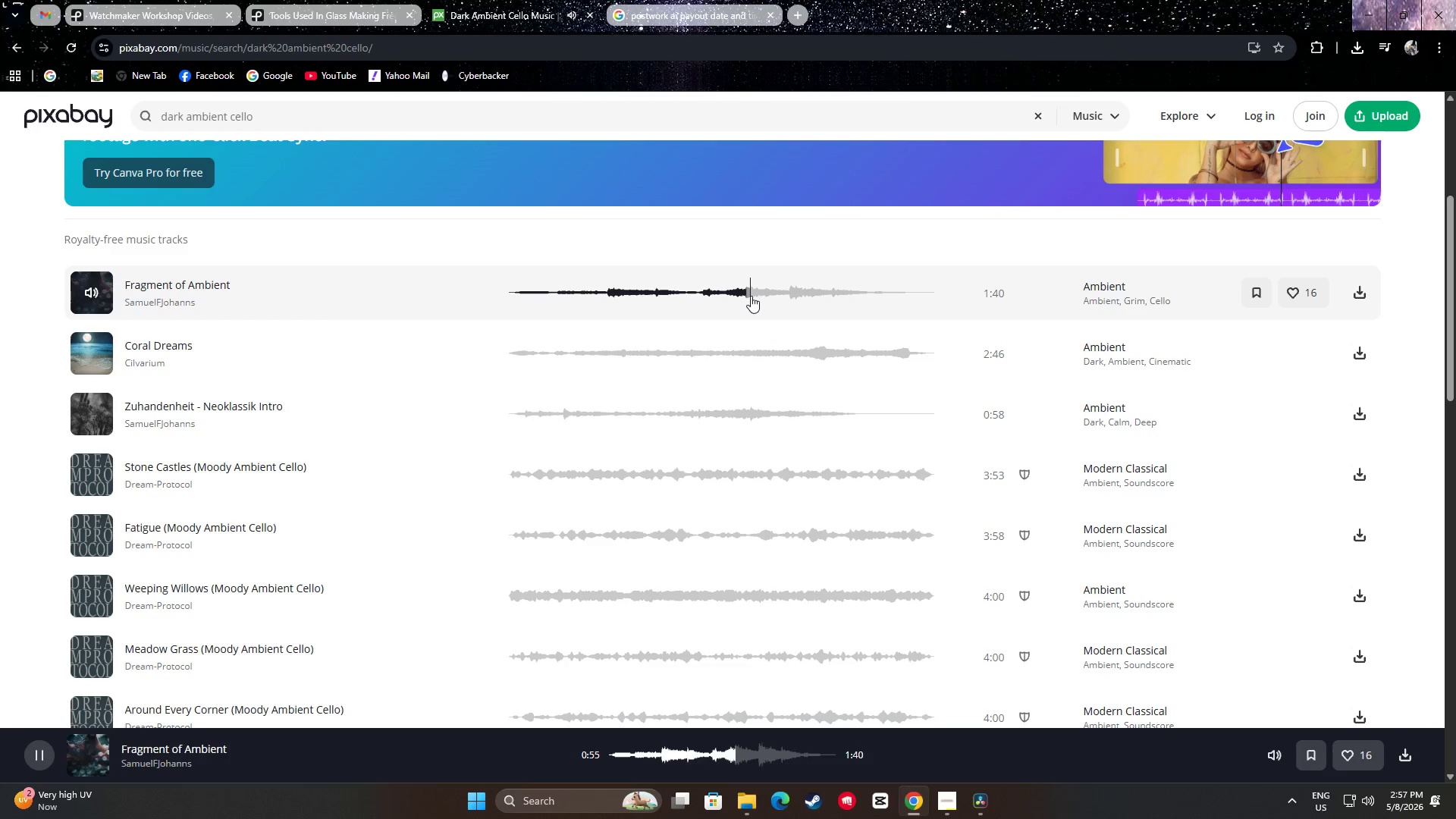 
left_click([753, 296])
 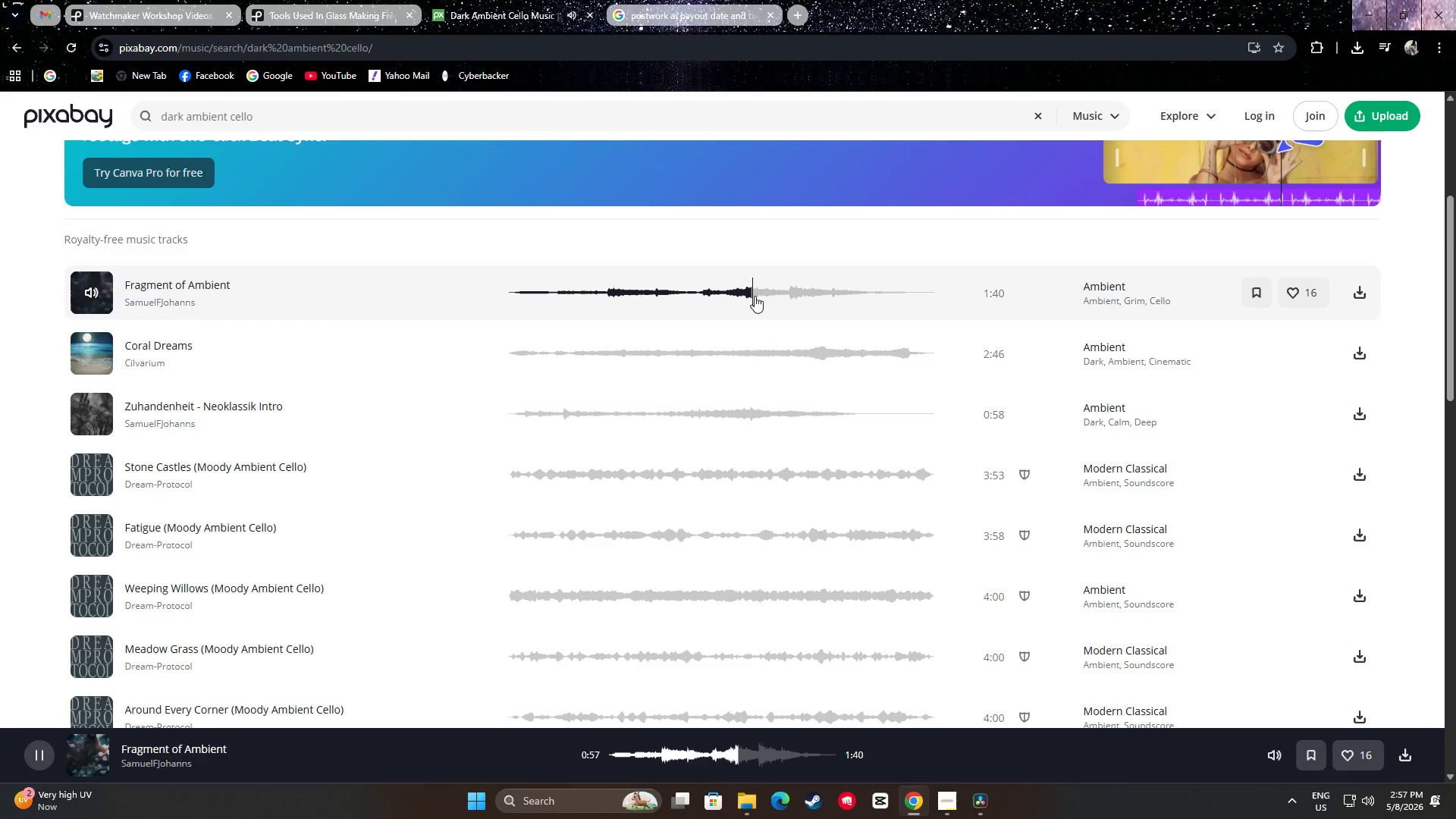 
double_click([756, 294])
 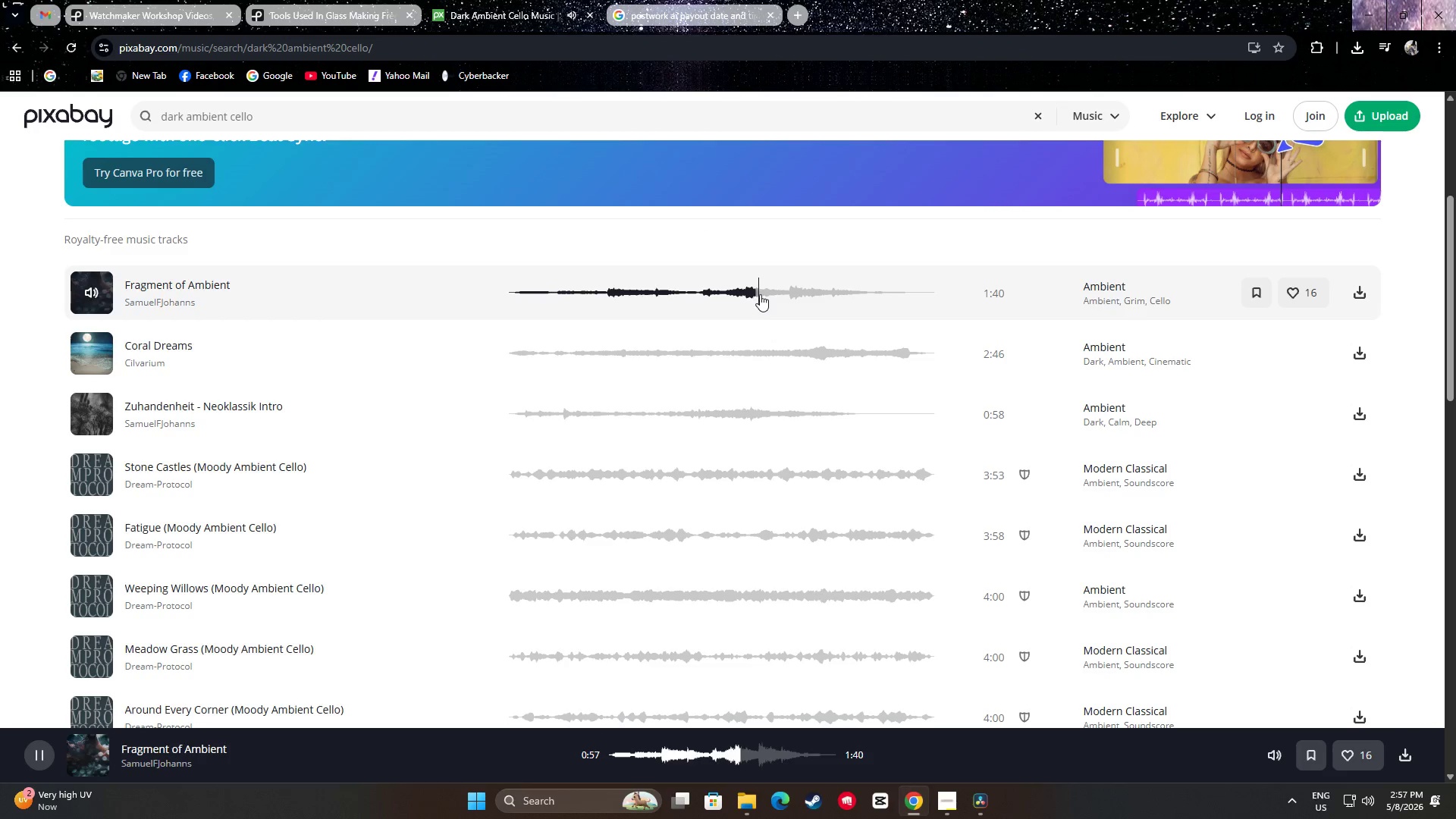 
triple_click([761, 294])
 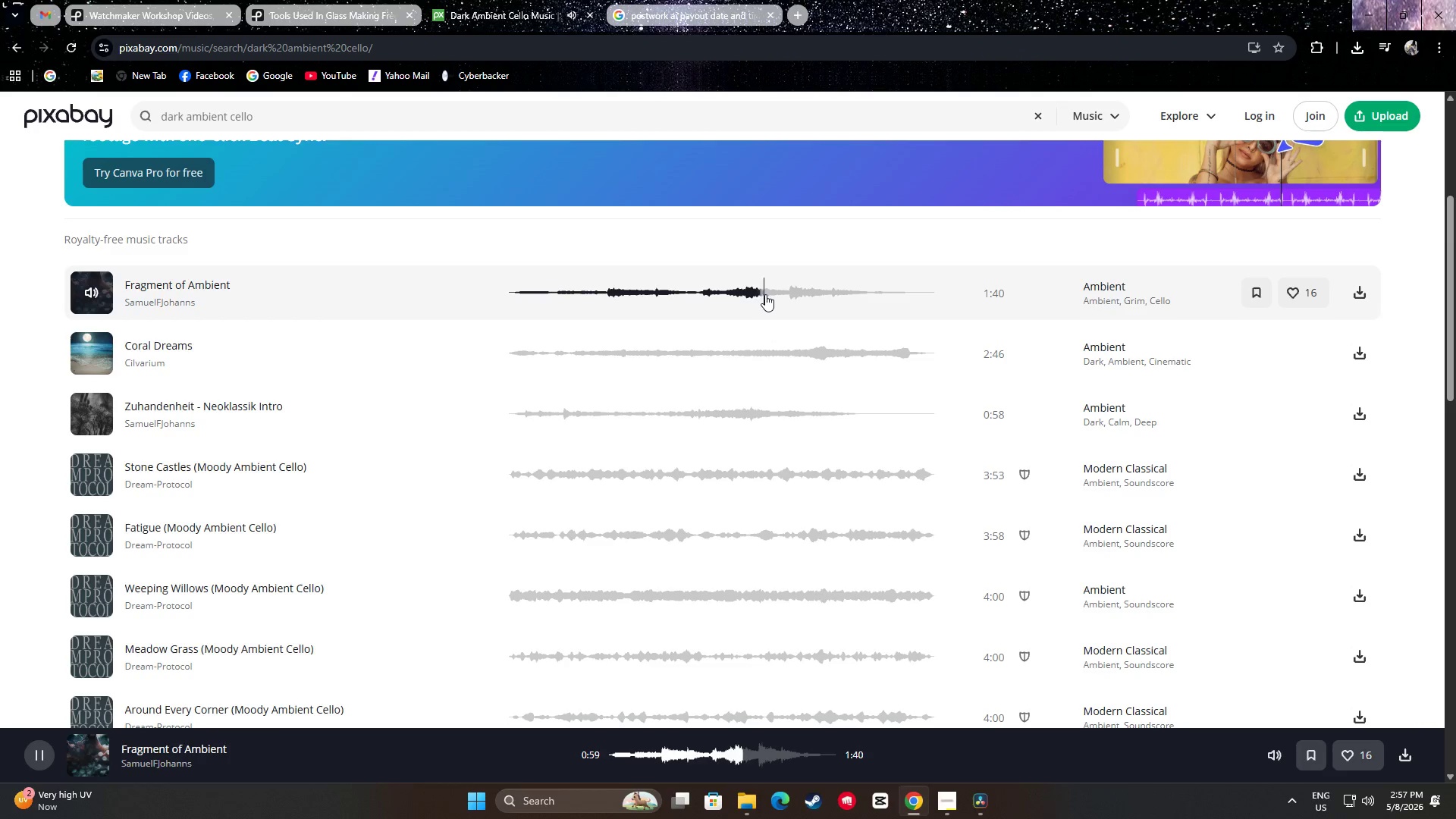 
triple_click([767, 294])
 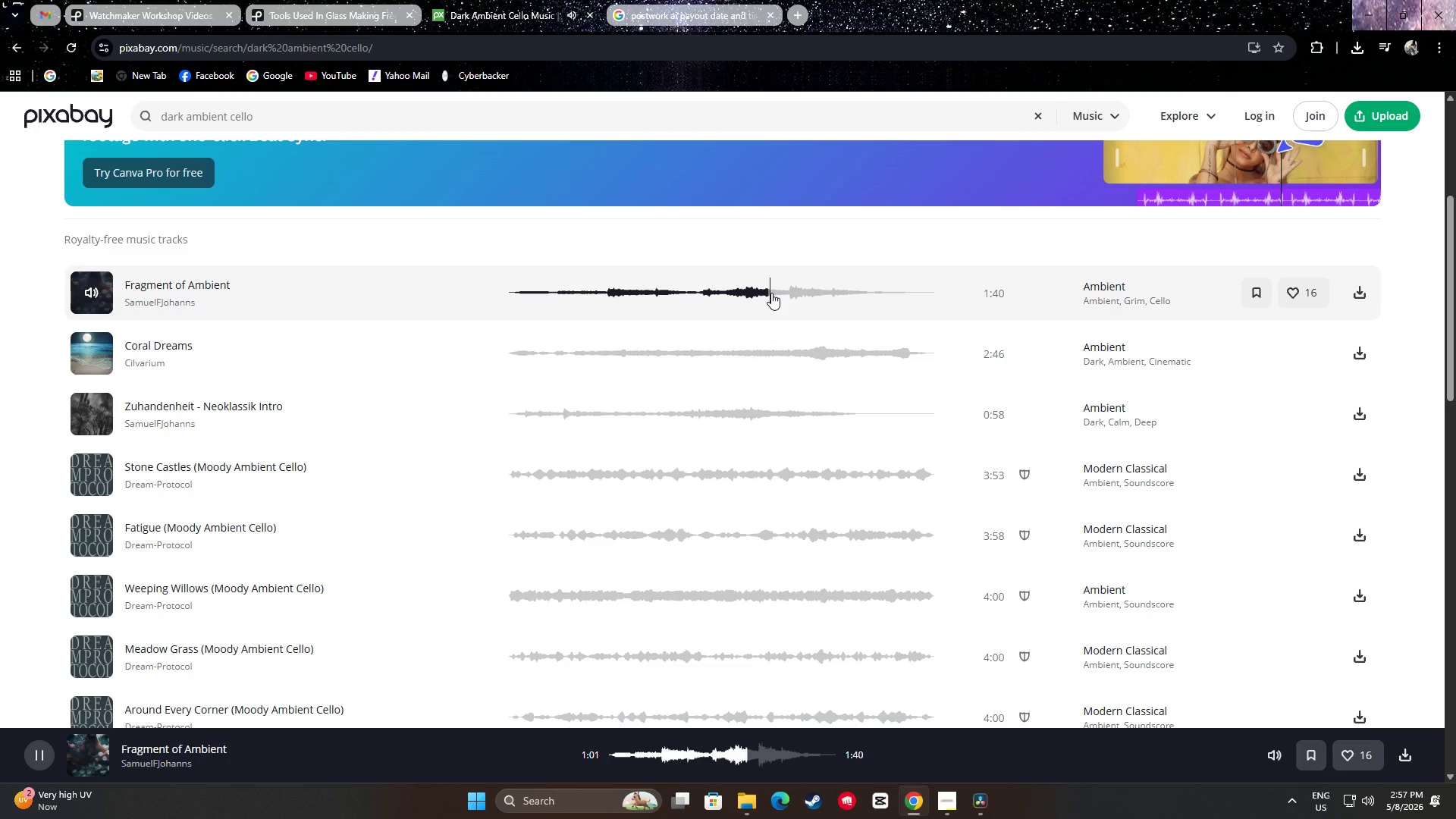 
triple_click([777, 293])
 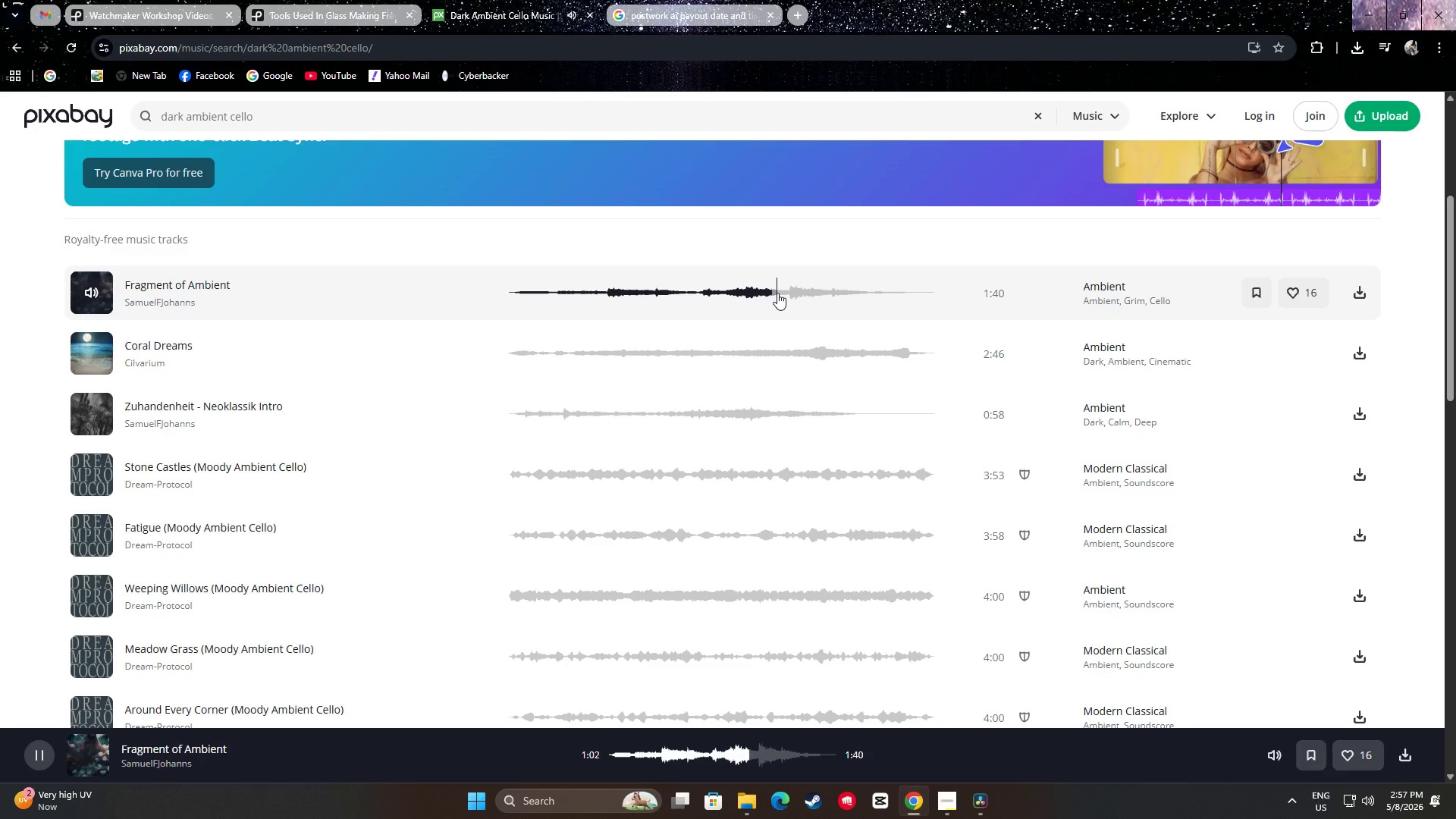 
triple_click([780, 293])
 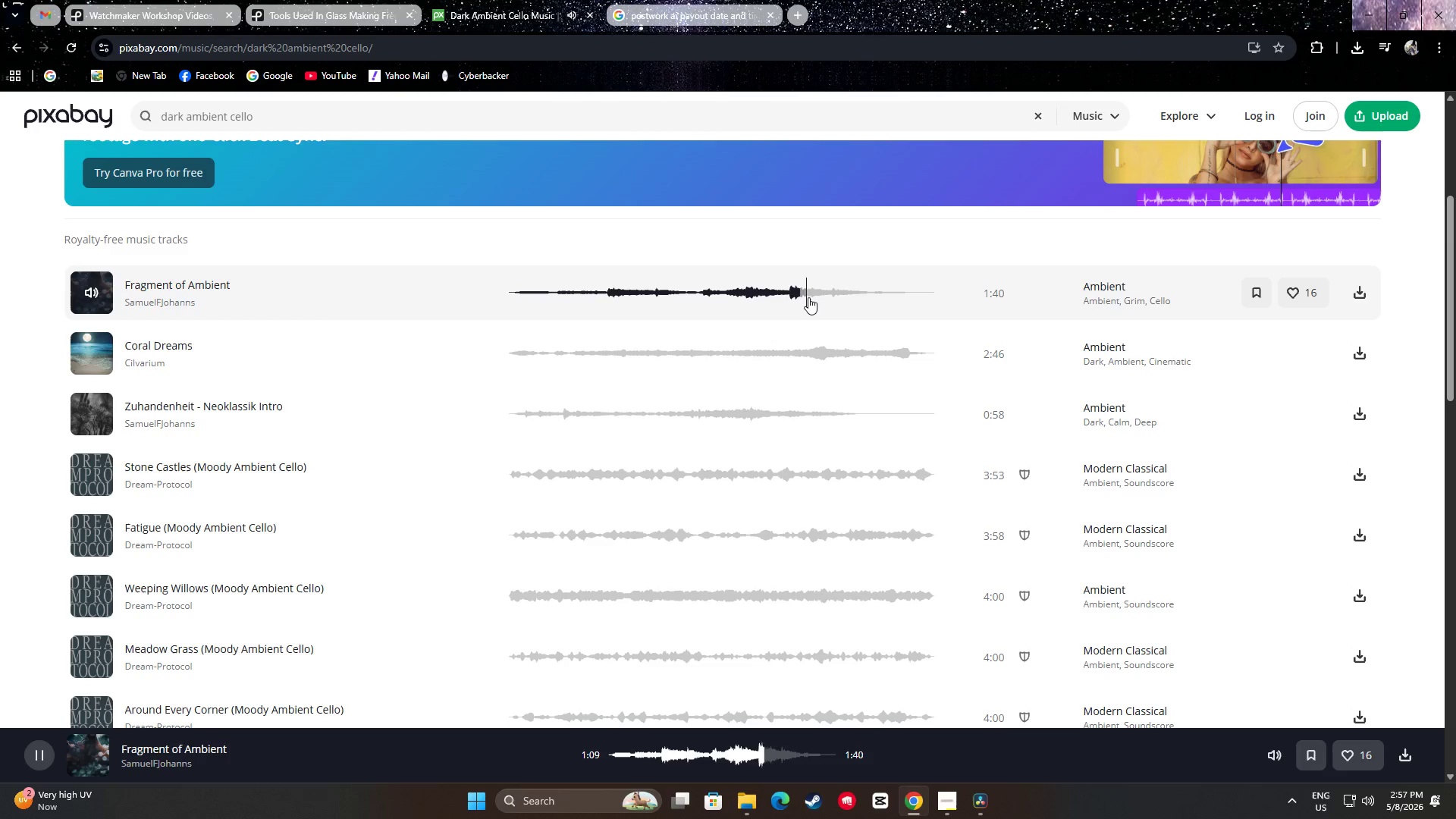 
triple_click([824, 292])
 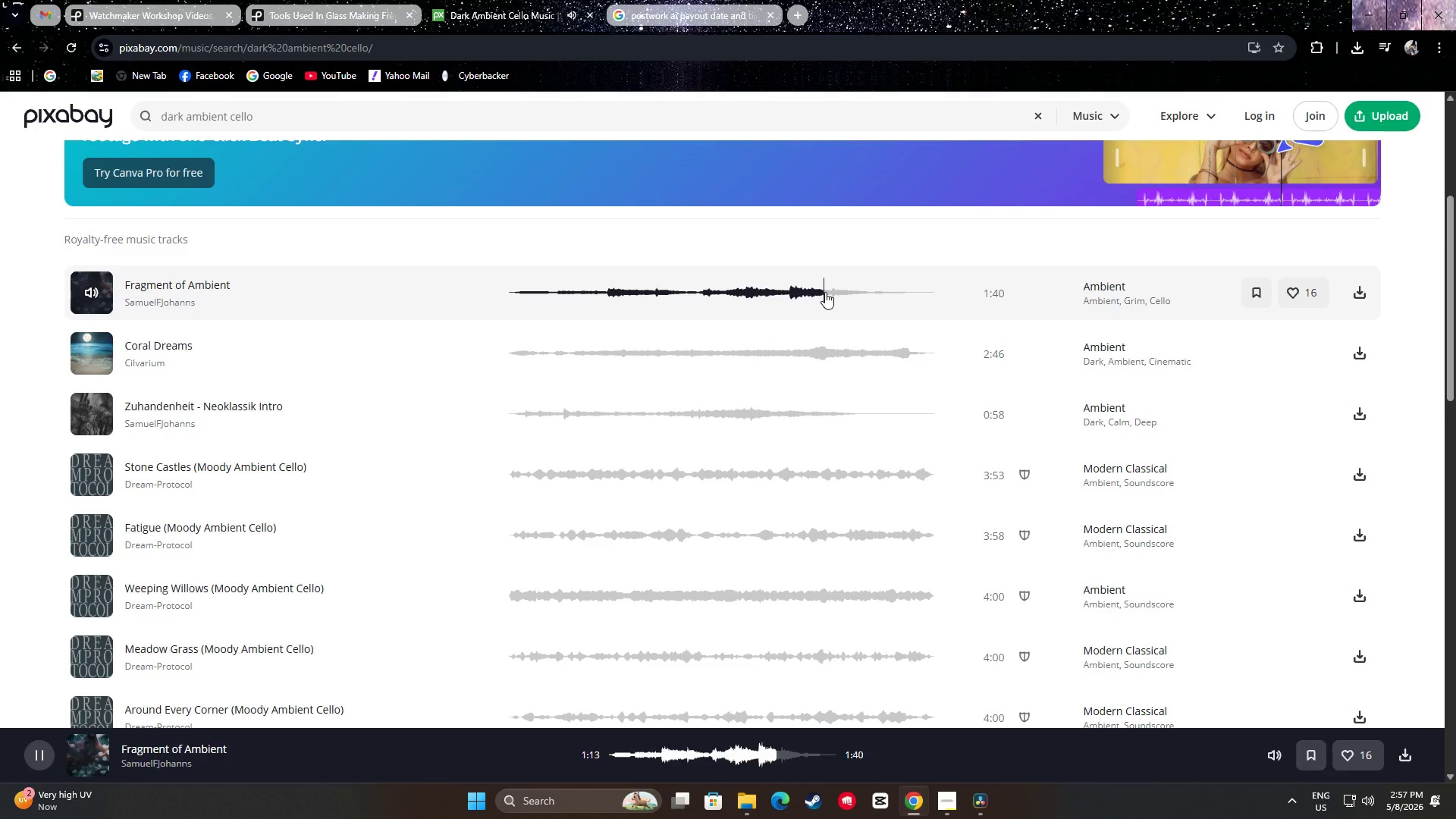 
triple_click([830, 292])
 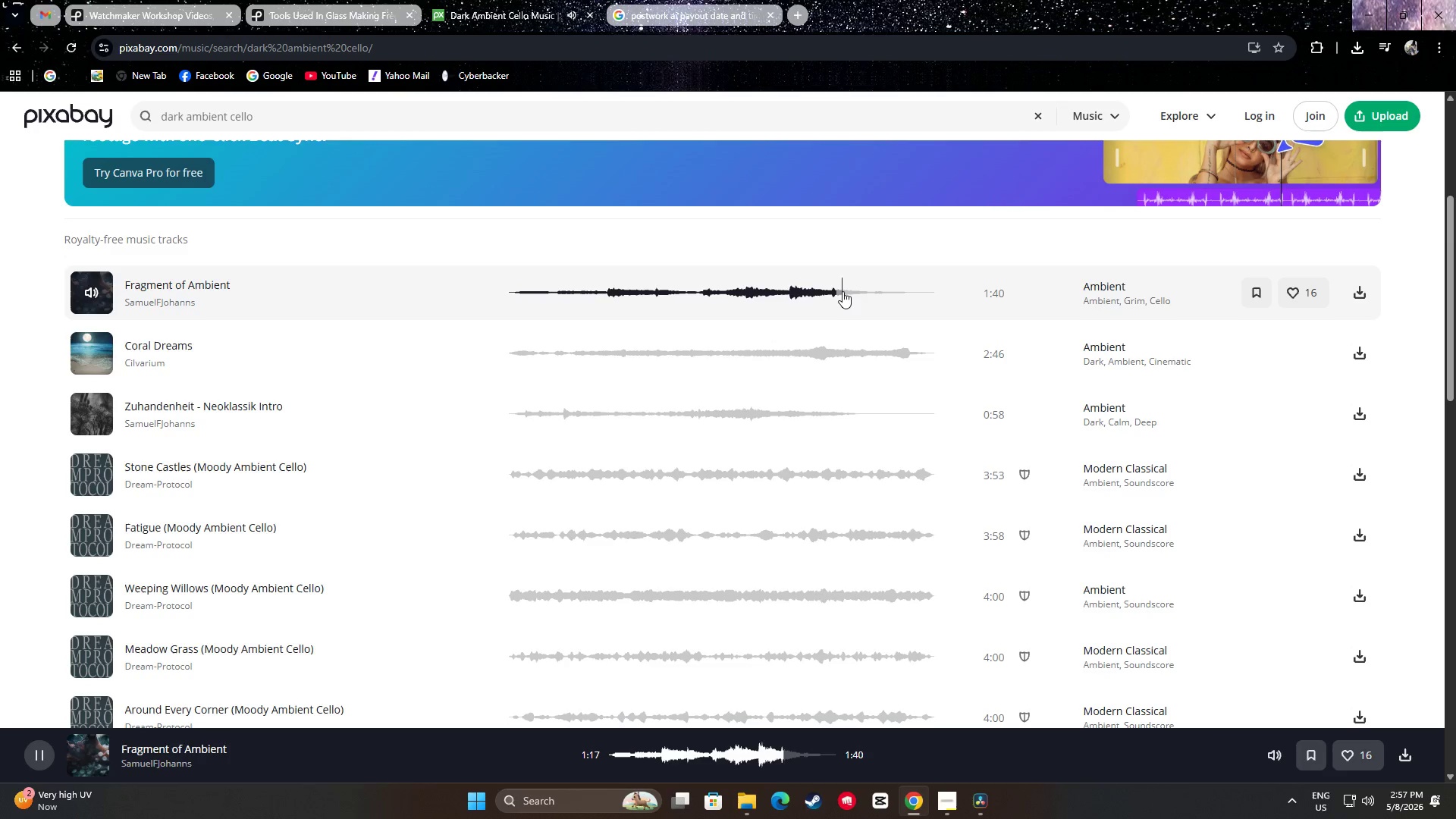 
triple_click([850, 292])
 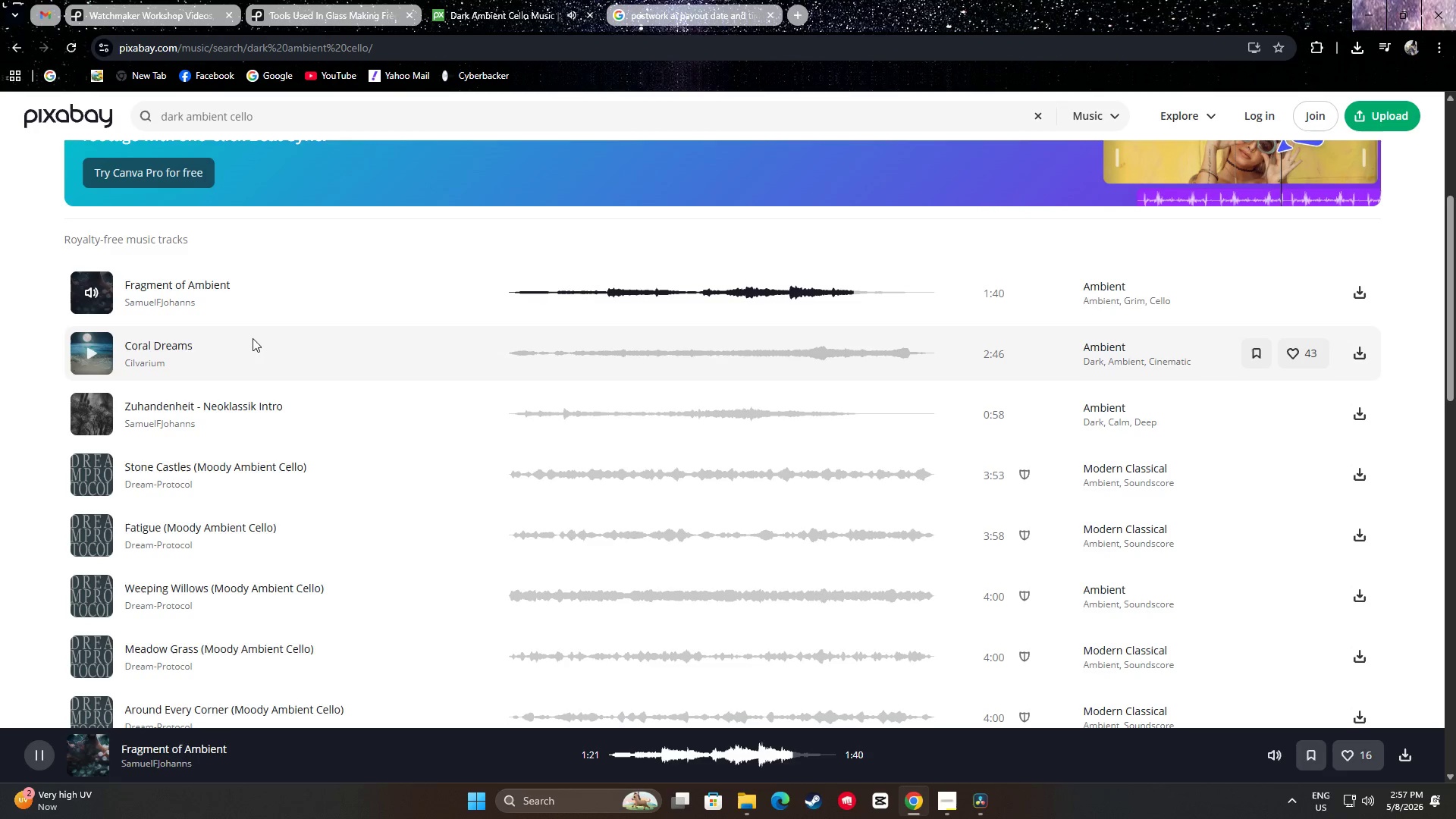 
key(Space)
 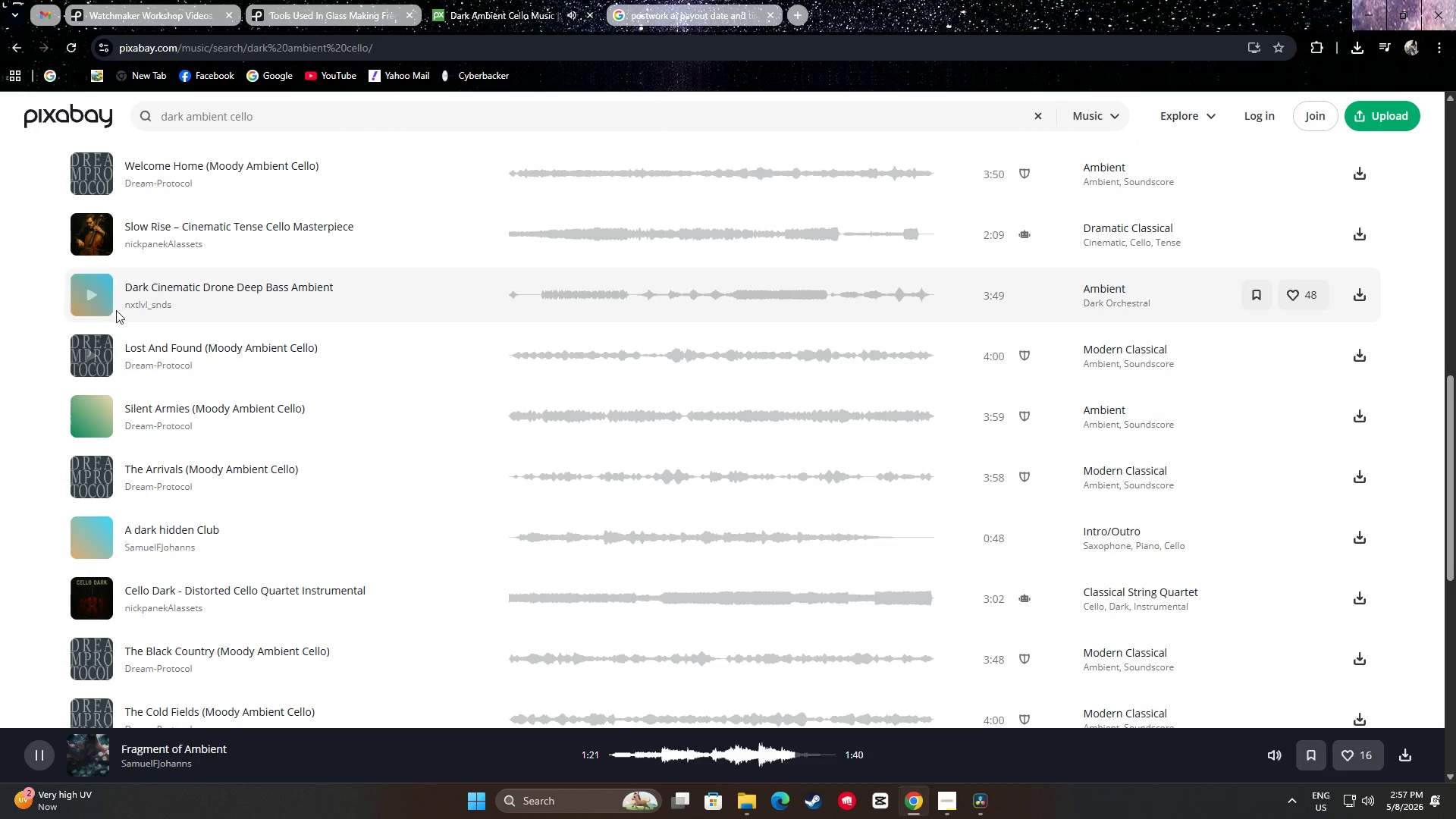 
scroll: coordinate [138, 330], scroll_direction: up, amount: 9.0
 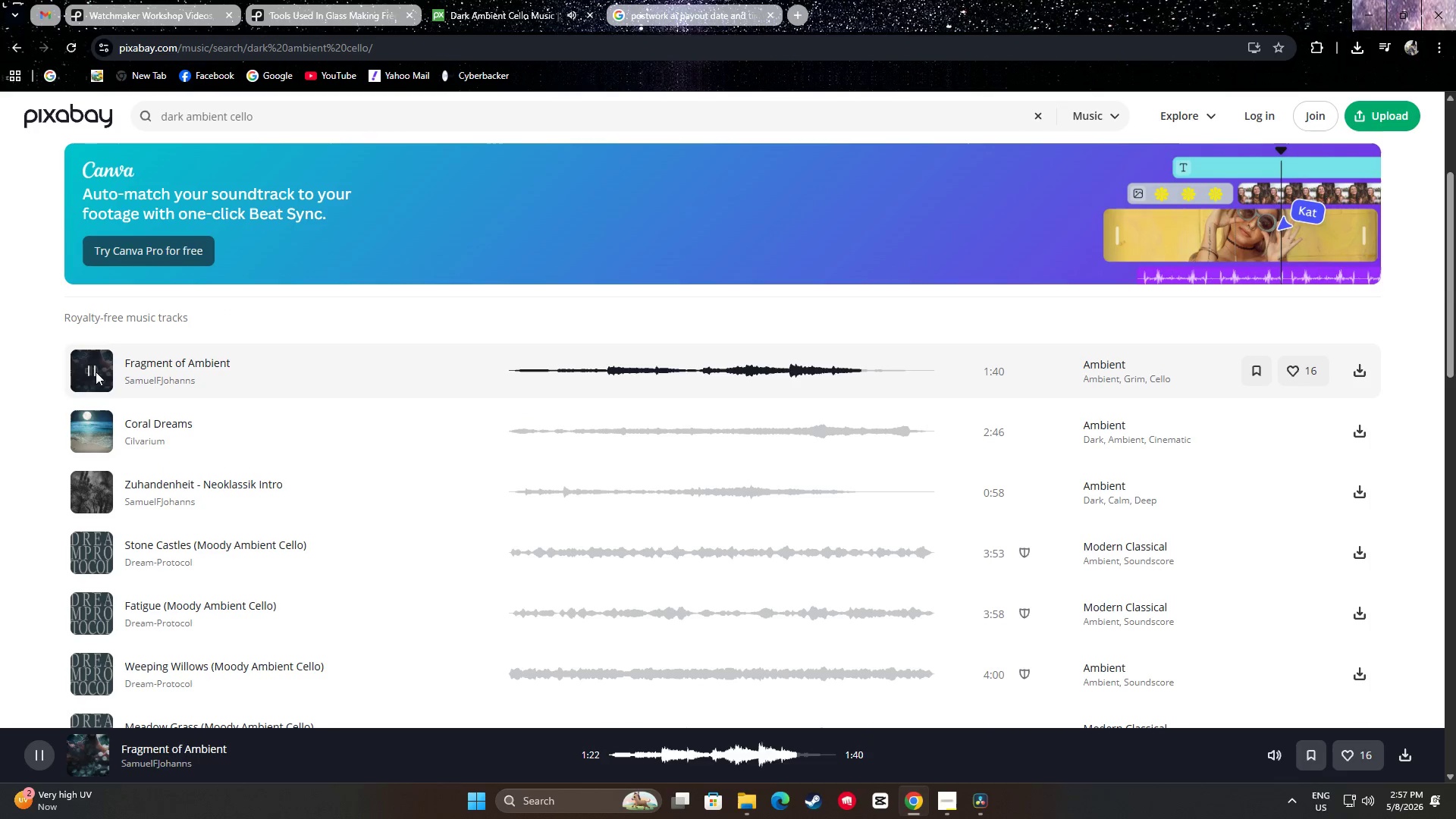 
left_click([93, 369])
 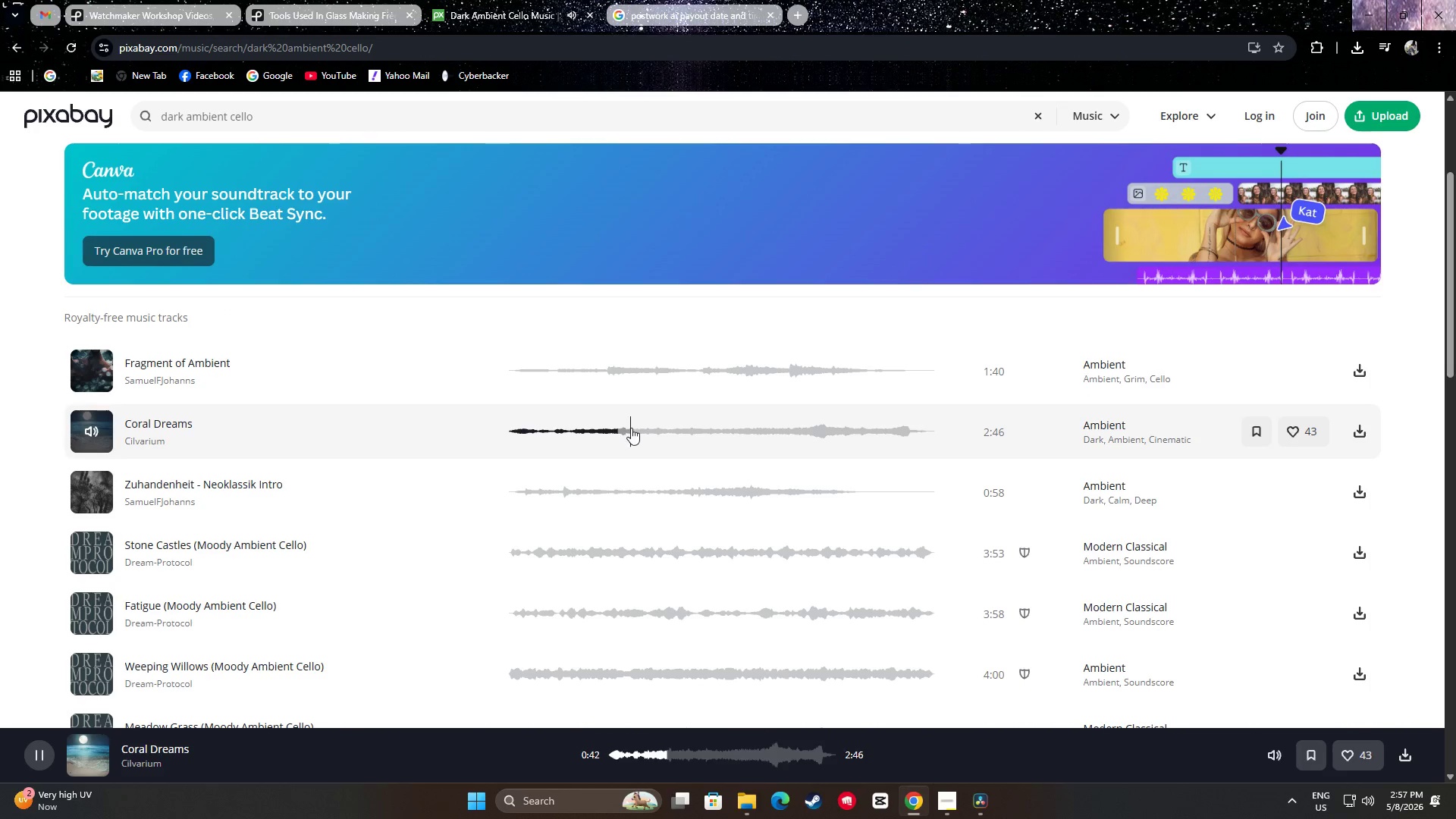 
left_click([632, 435])
 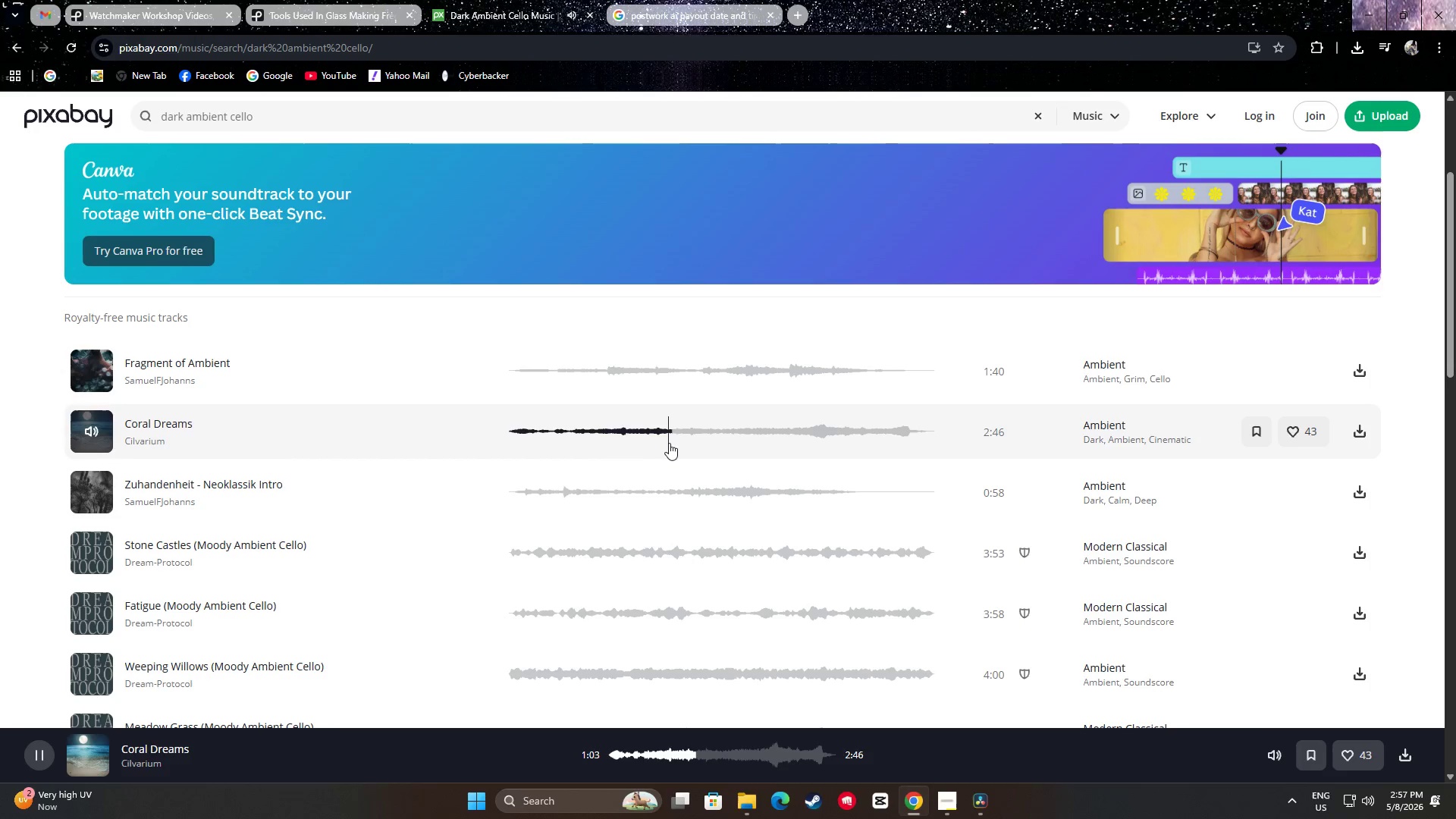 
left_click([688, 432])
 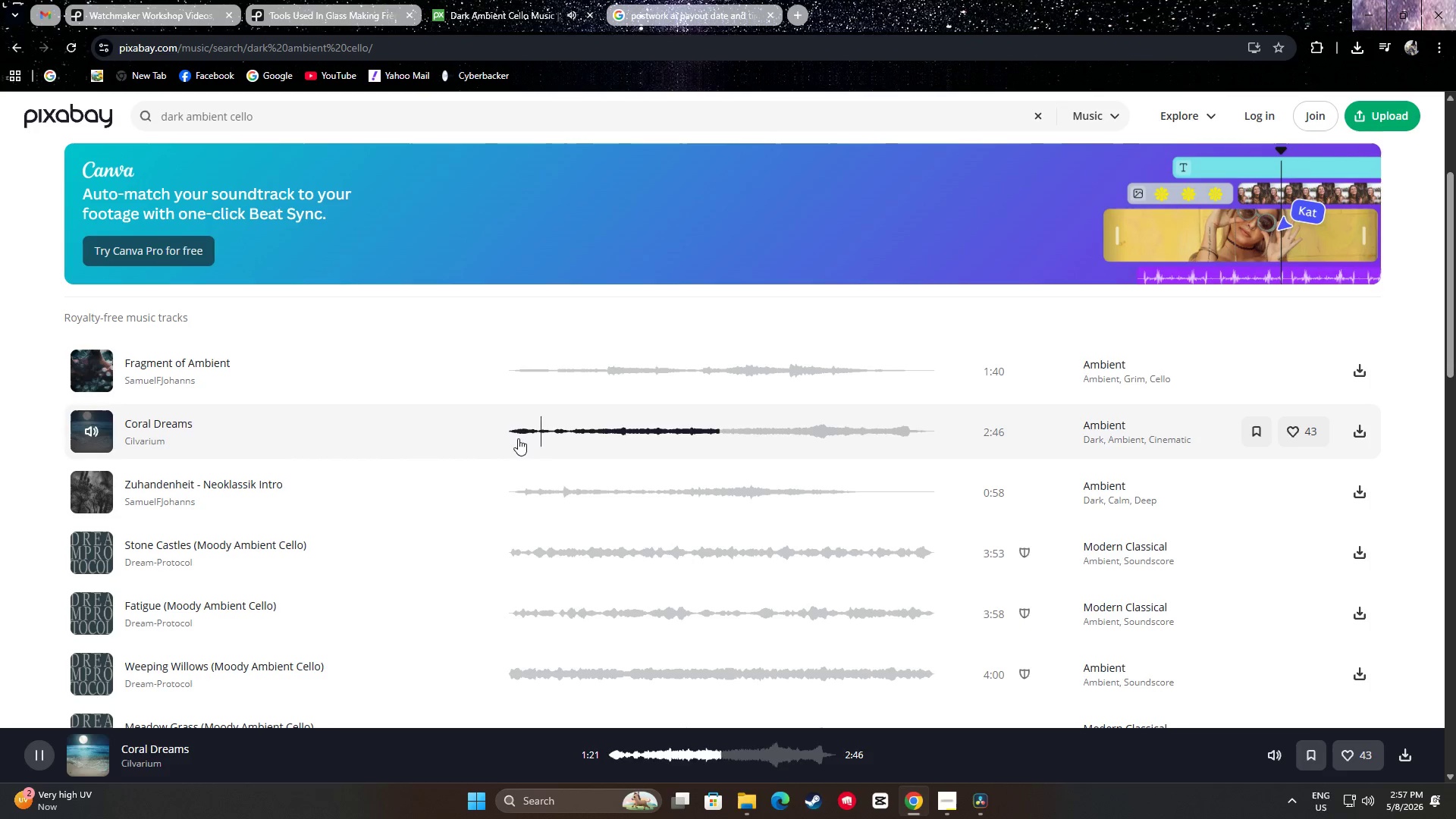 
left_click_drag(start_coordinate=[493, 433], to_coordinate=[498, 435])
 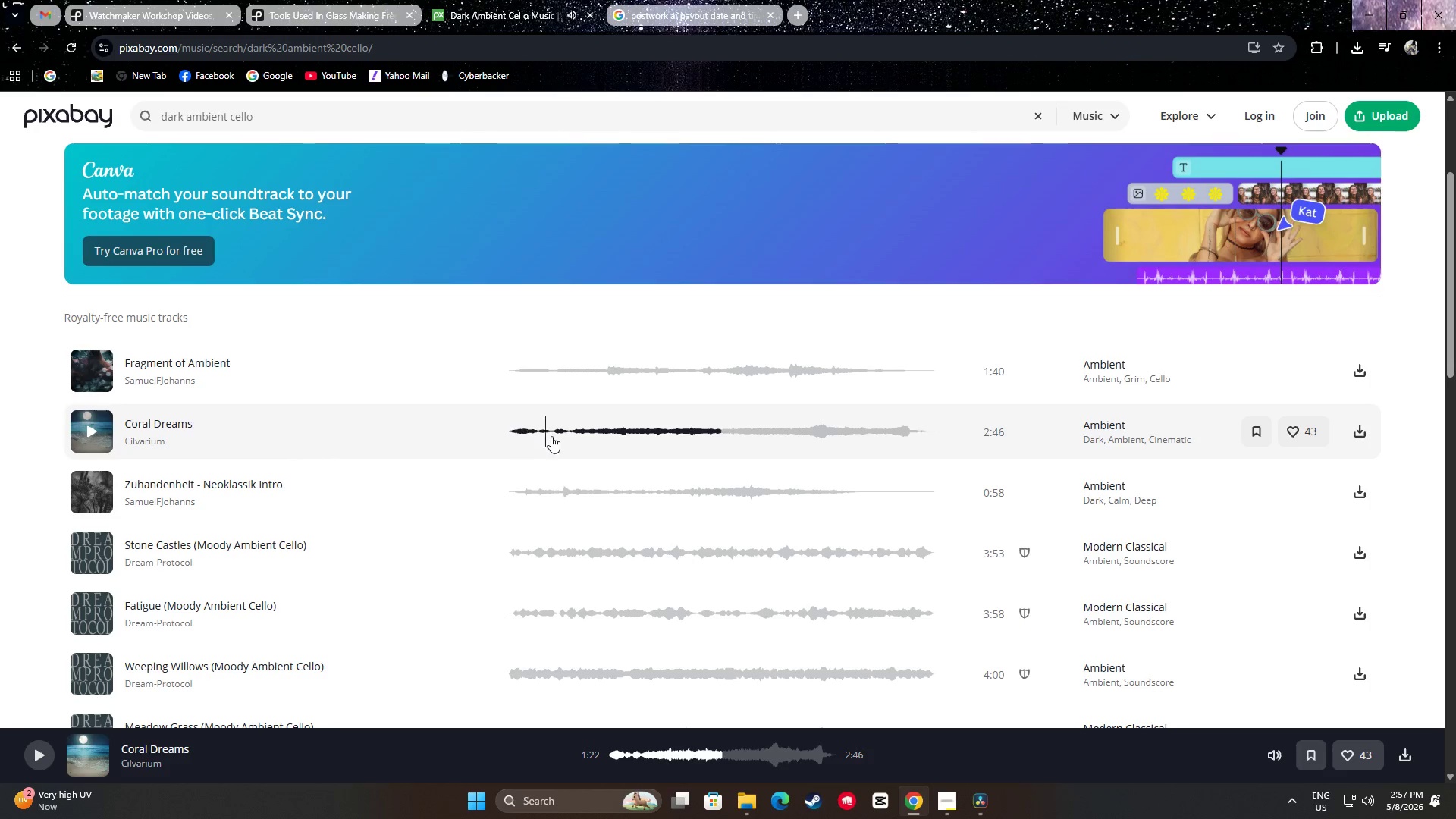 
left_click_drag(start_coordinate=[552, 435], to_coordinate=[503, 436])
 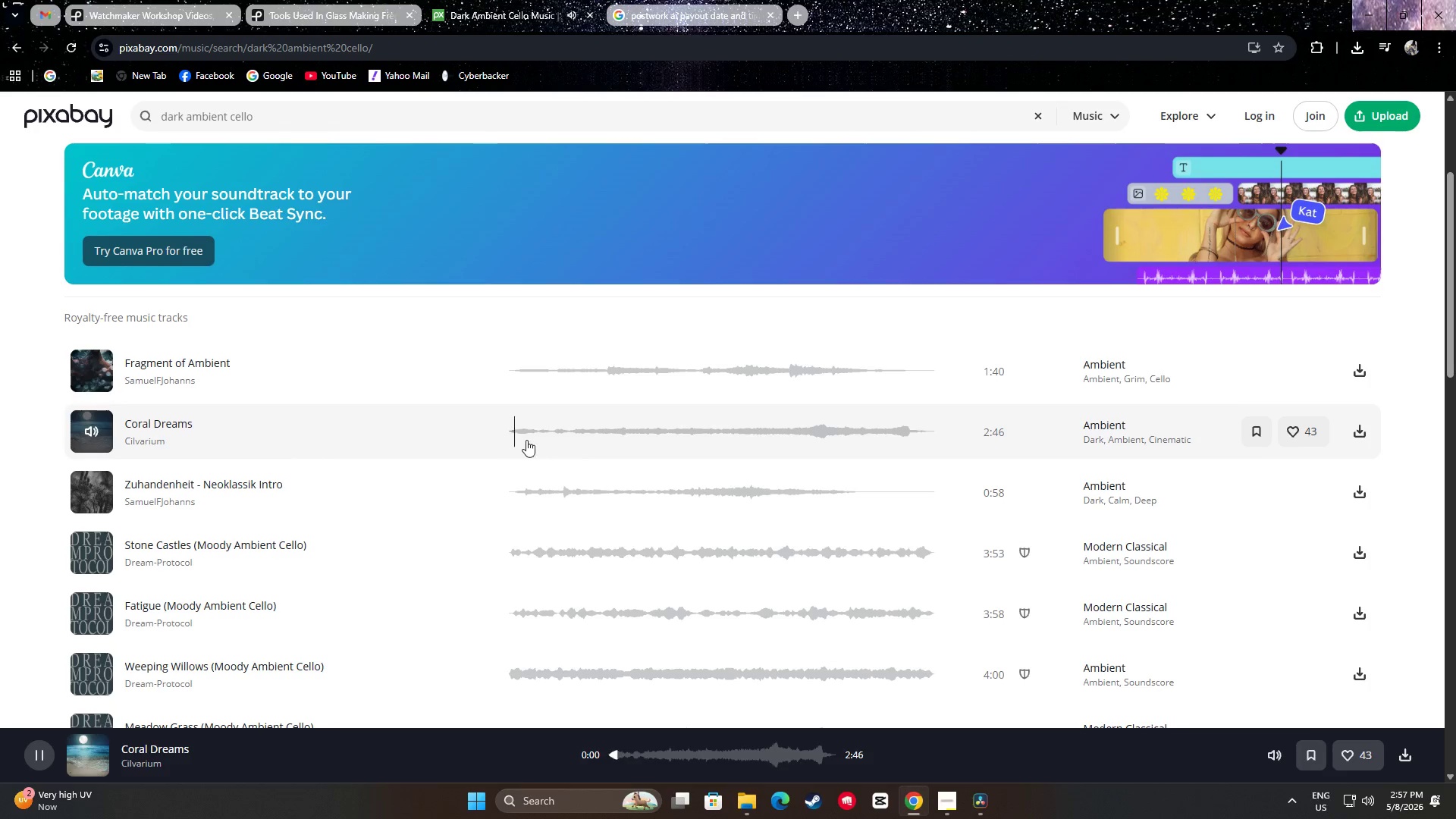 
key(Space)
 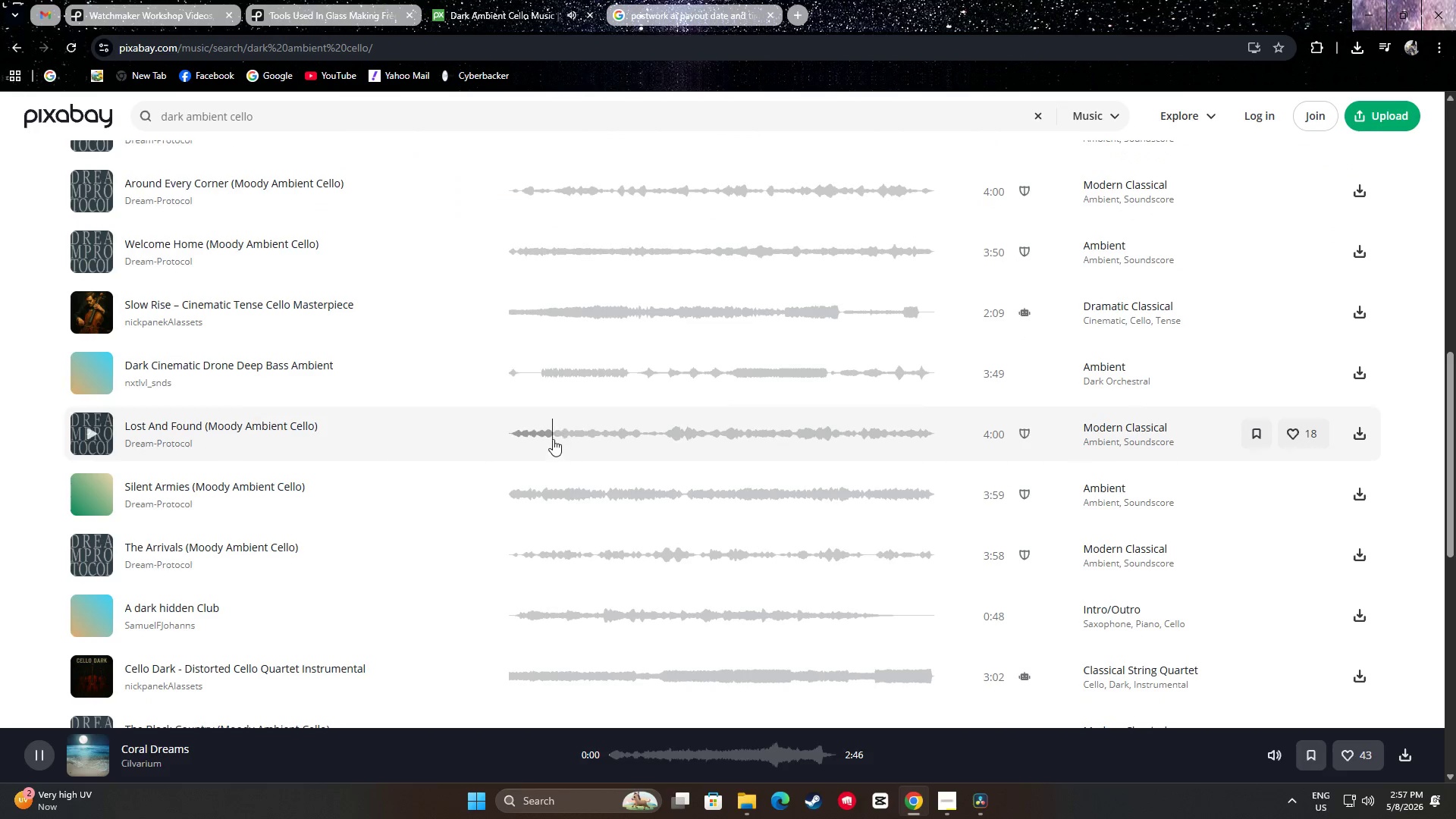 
scroll: coordinate [534, 441], scroll_direction: up, amount: 10.0
 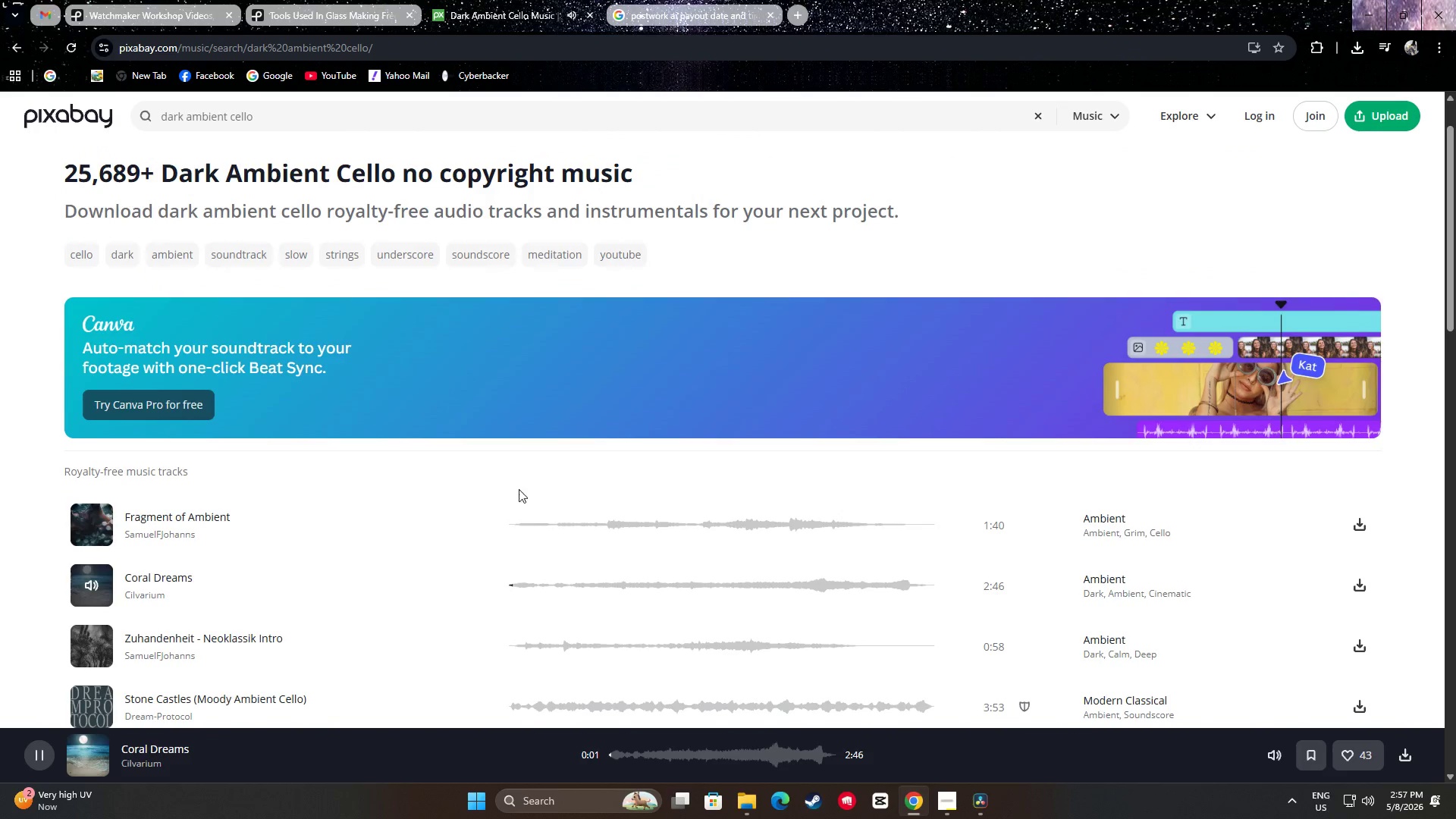 
scroll: coordinate [535, 491], scroll_direction: down, amount: 1.0
 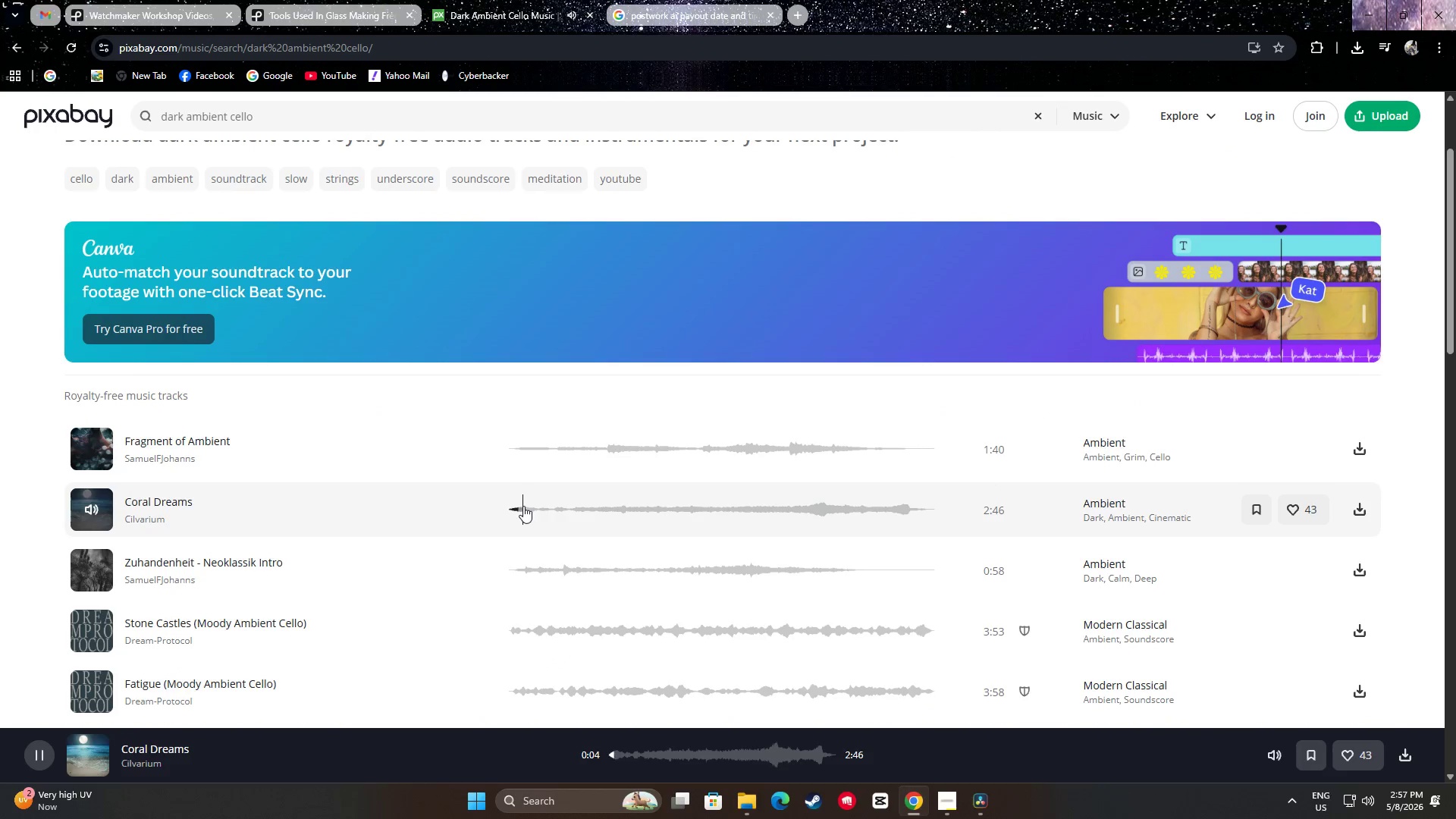 
double_click([526, 506])
 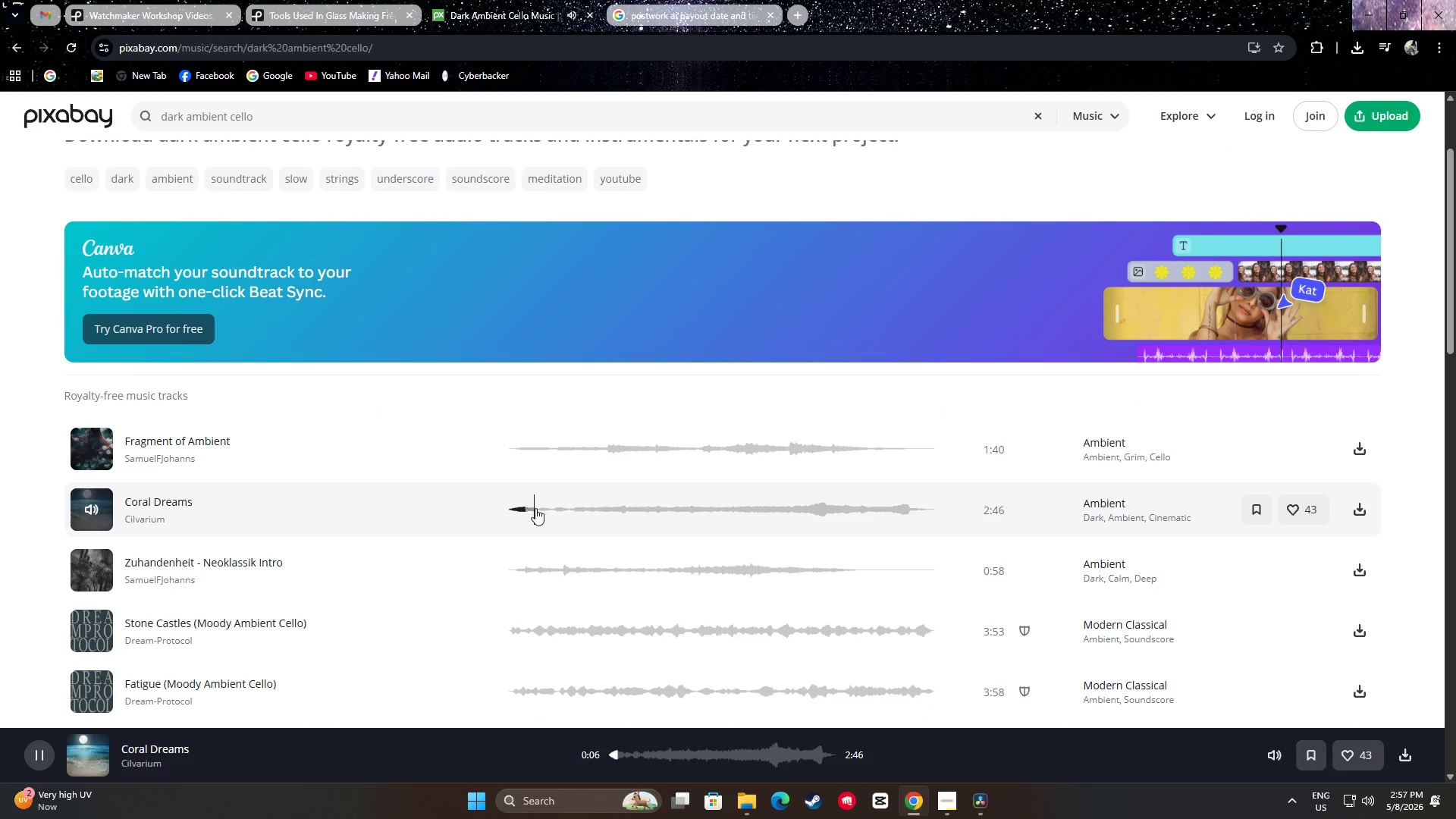 
left_click([536, 509])
 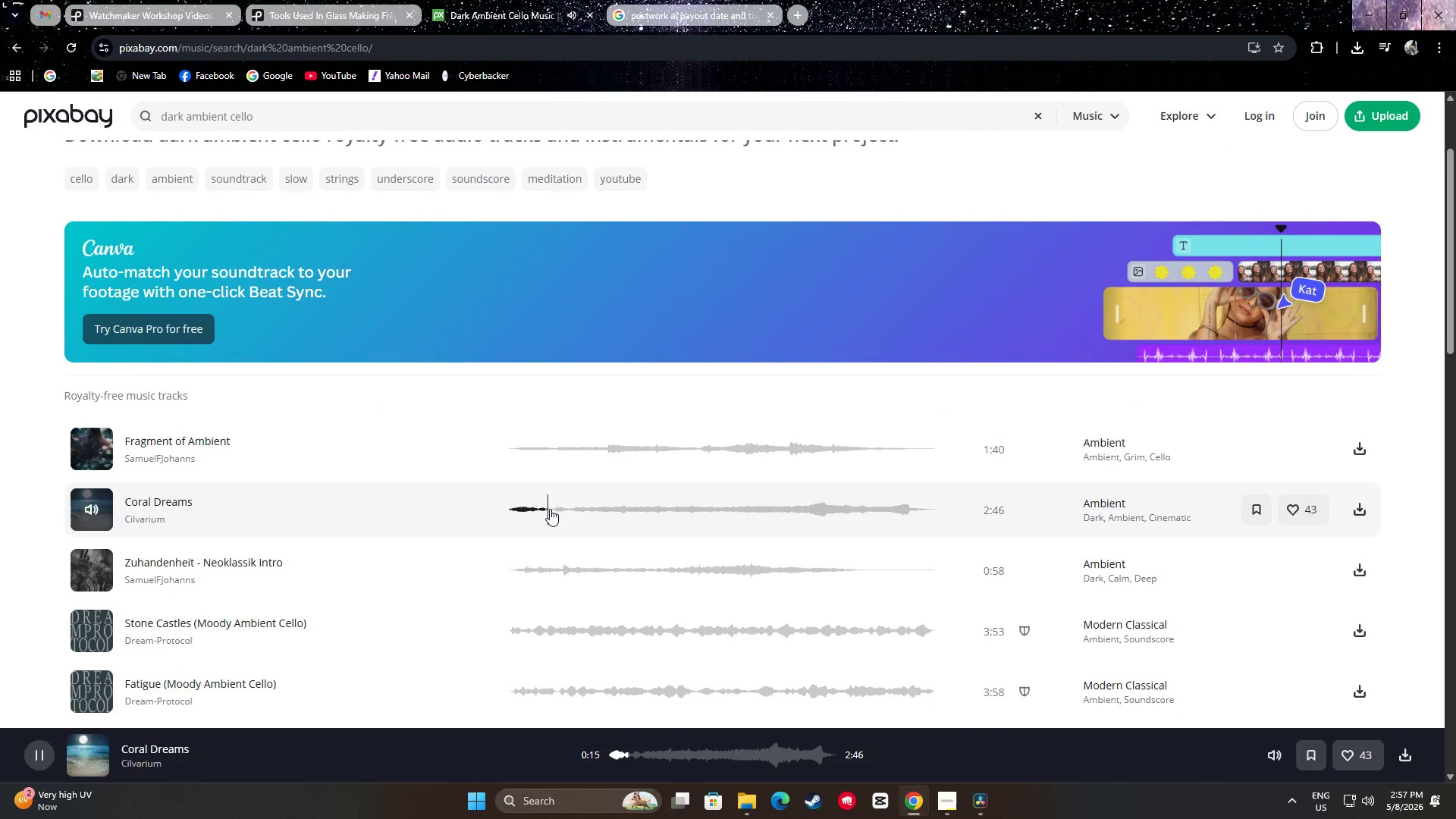 
left_click([558, 508])
 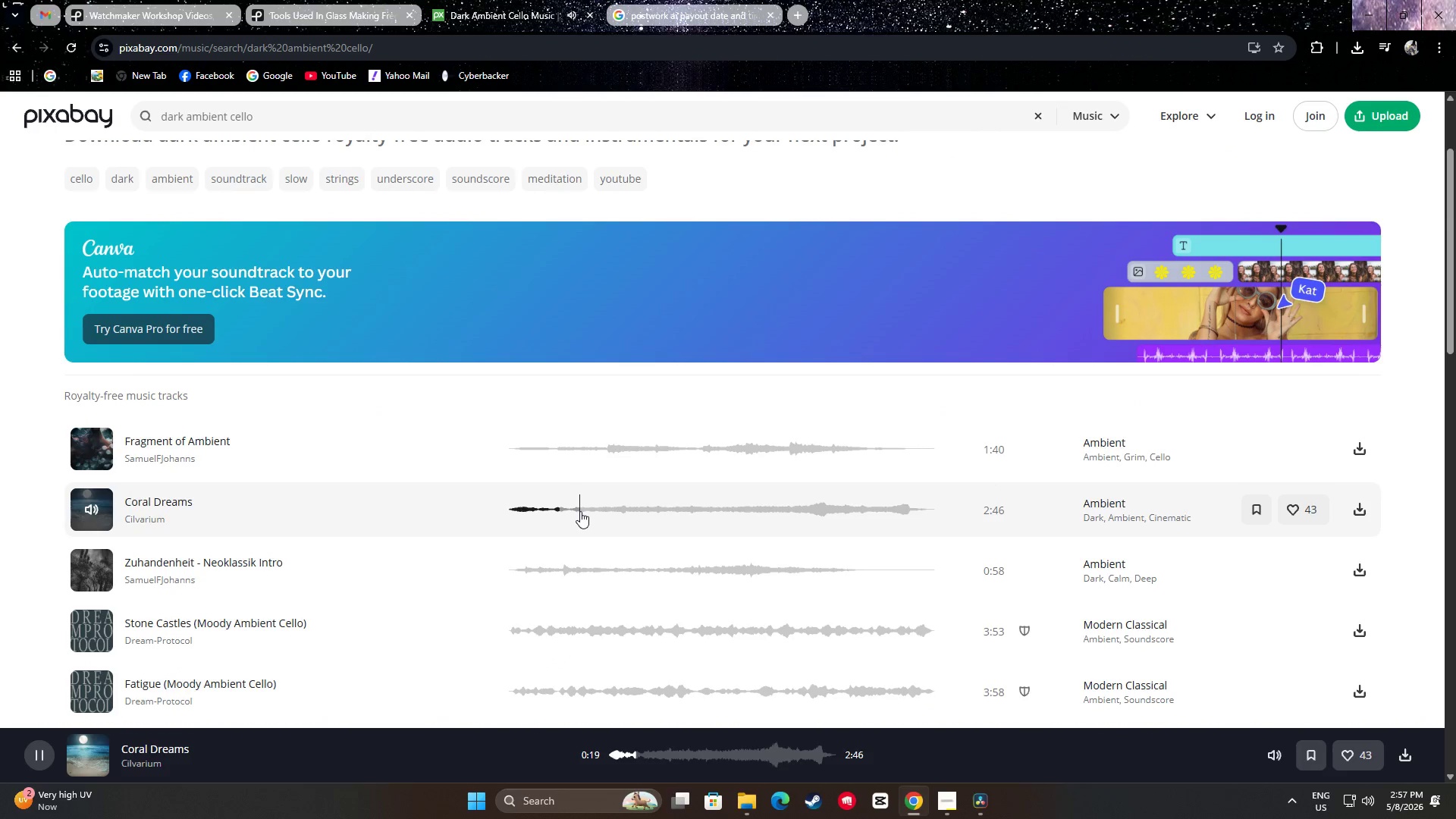 
left_click([581, 511])
 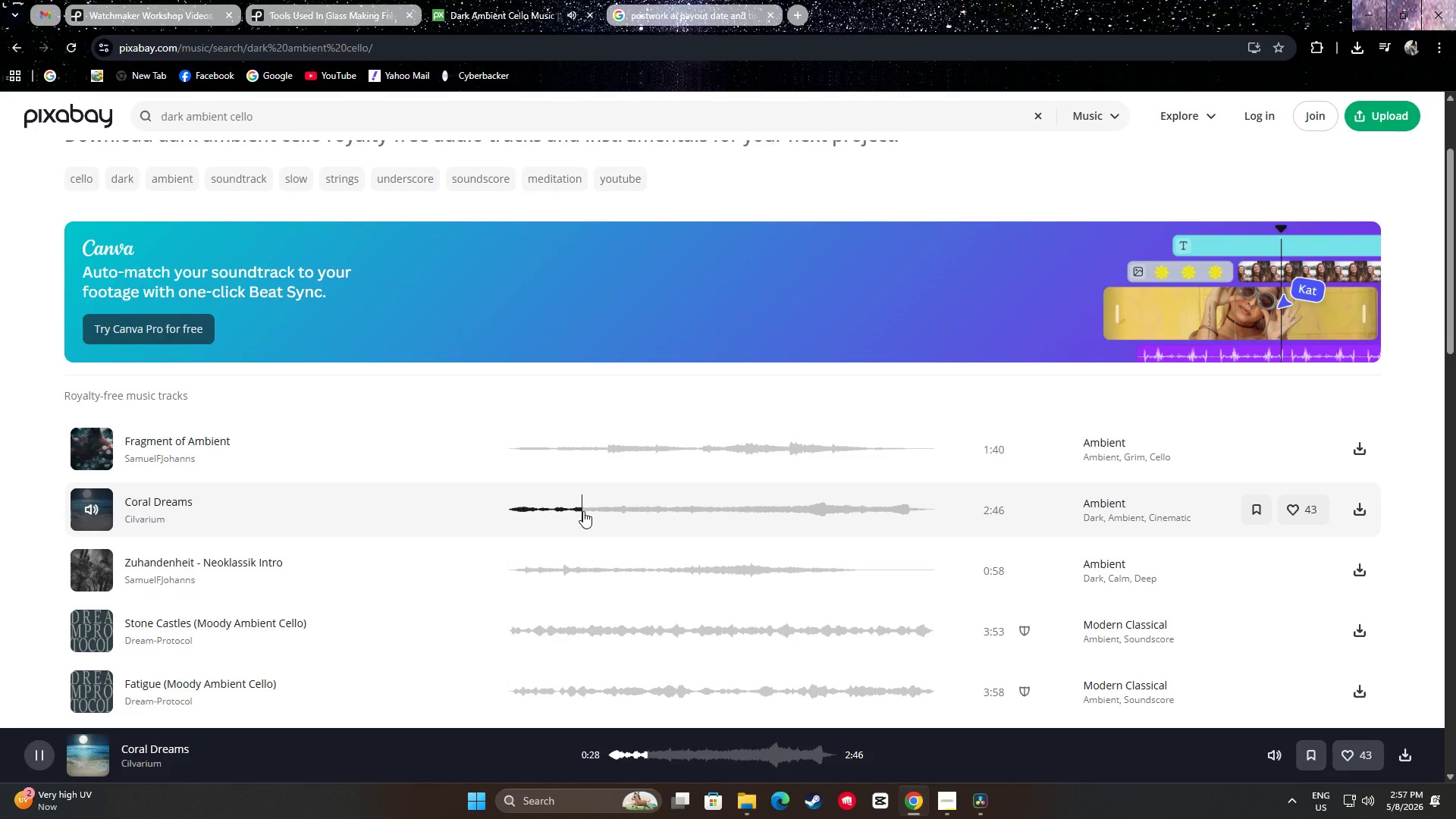 
left_click([592, 511])
 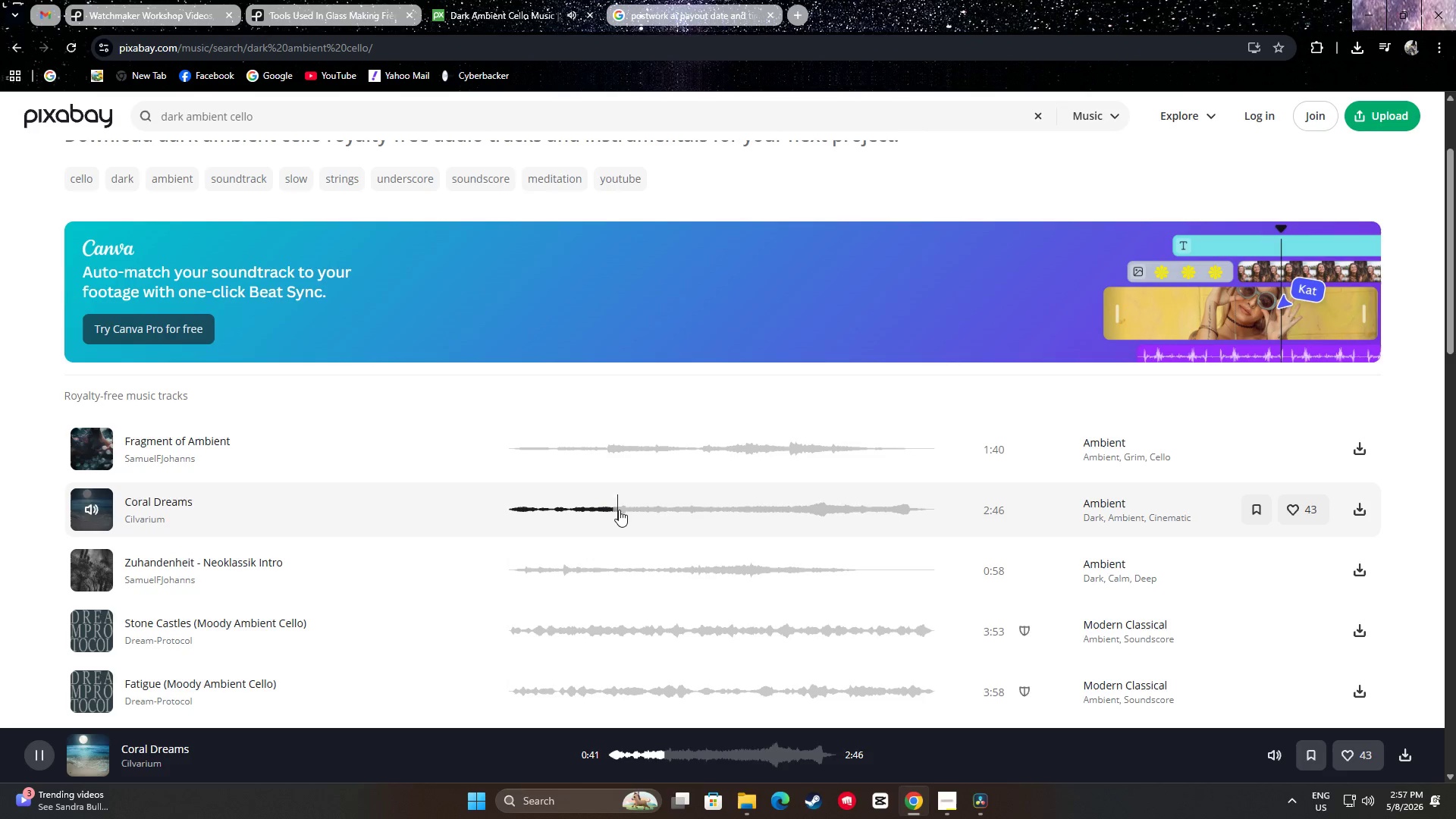 
left_click([622, 510])
 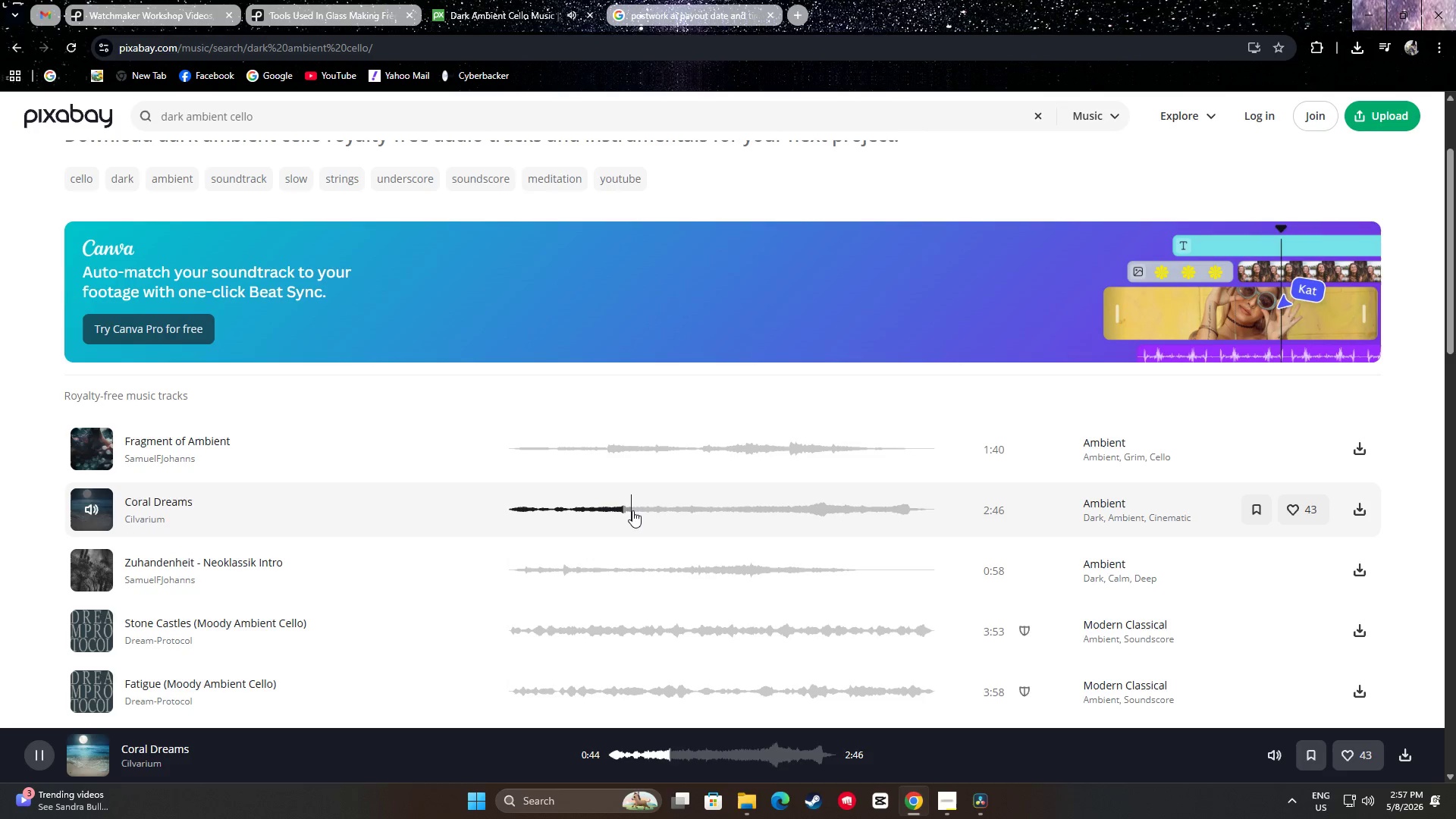 
left_click([638, 511])
 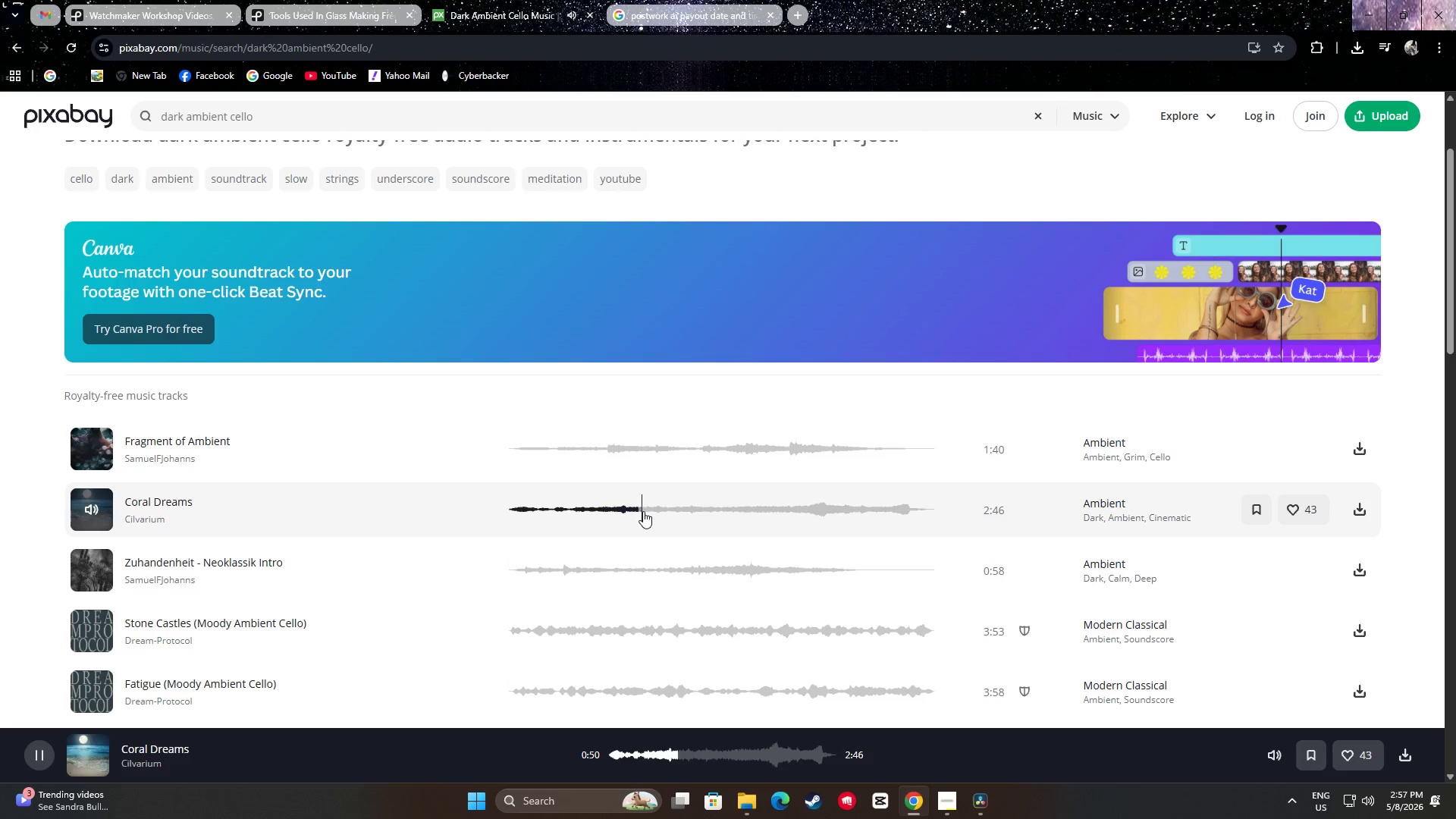 
left_click([646, 510])
 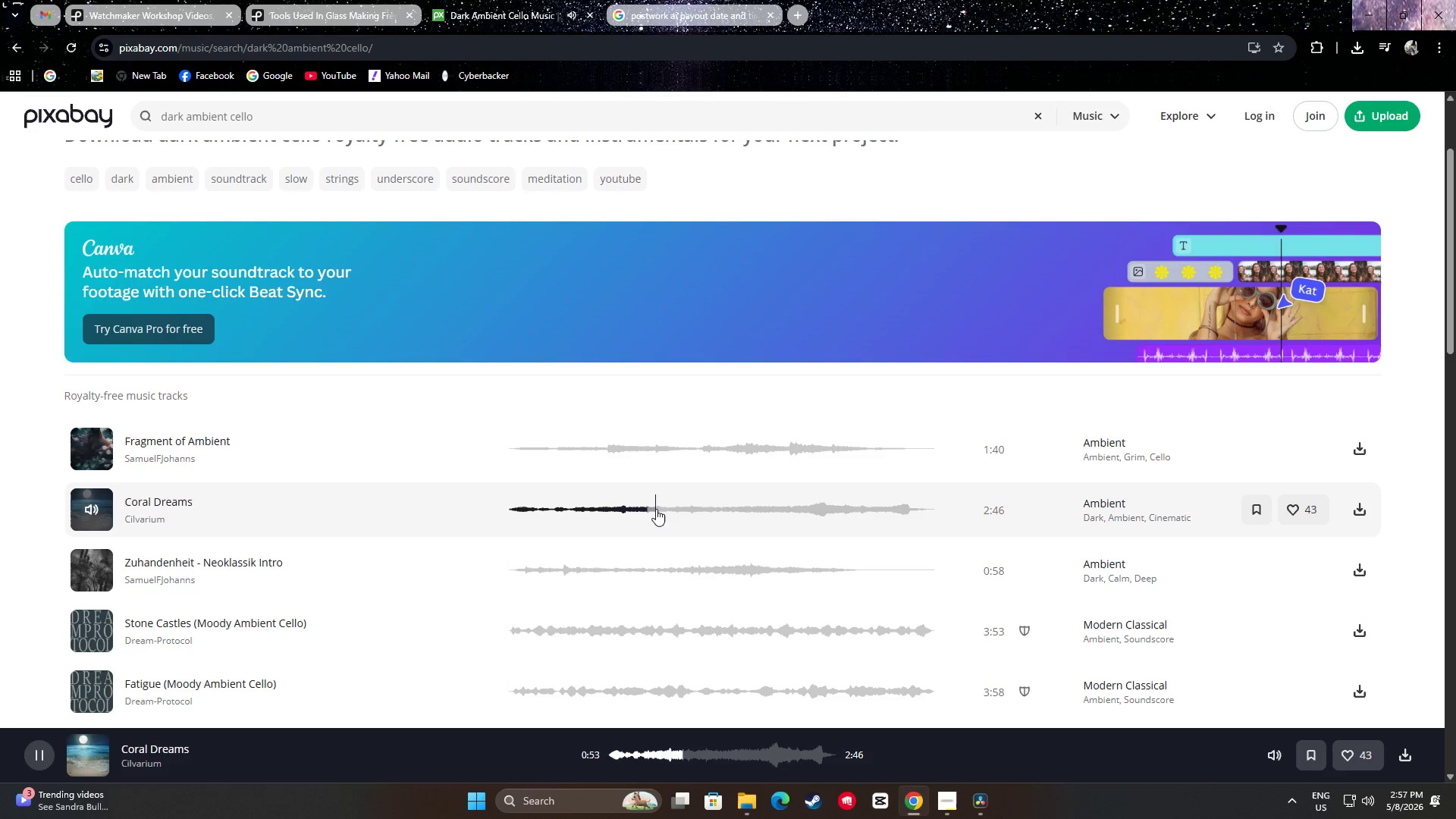 
left_click_drag(start_coordinate=[656, 509], to_coordinate=[660, 510])
 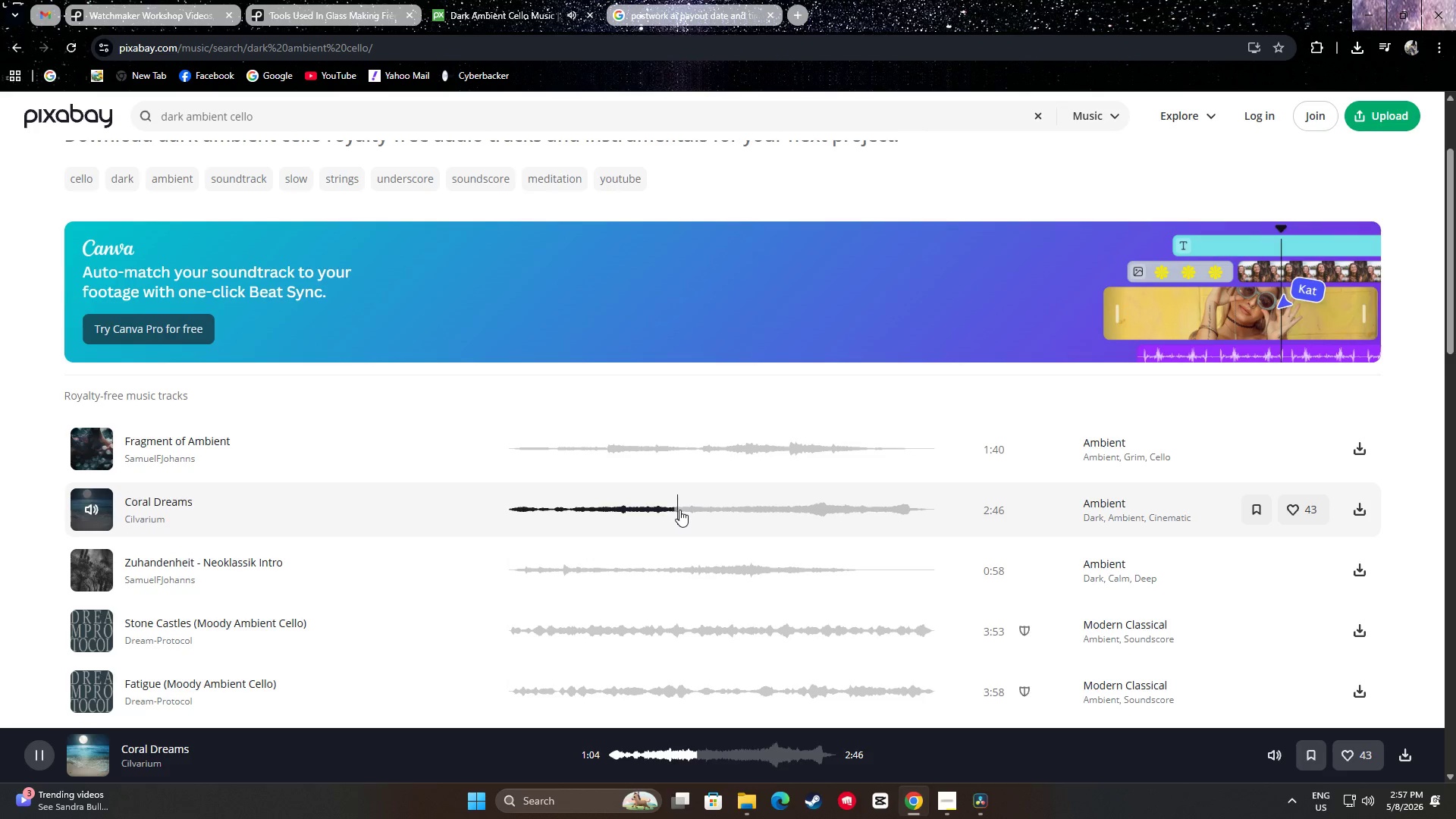 
left_click([685, 509])
 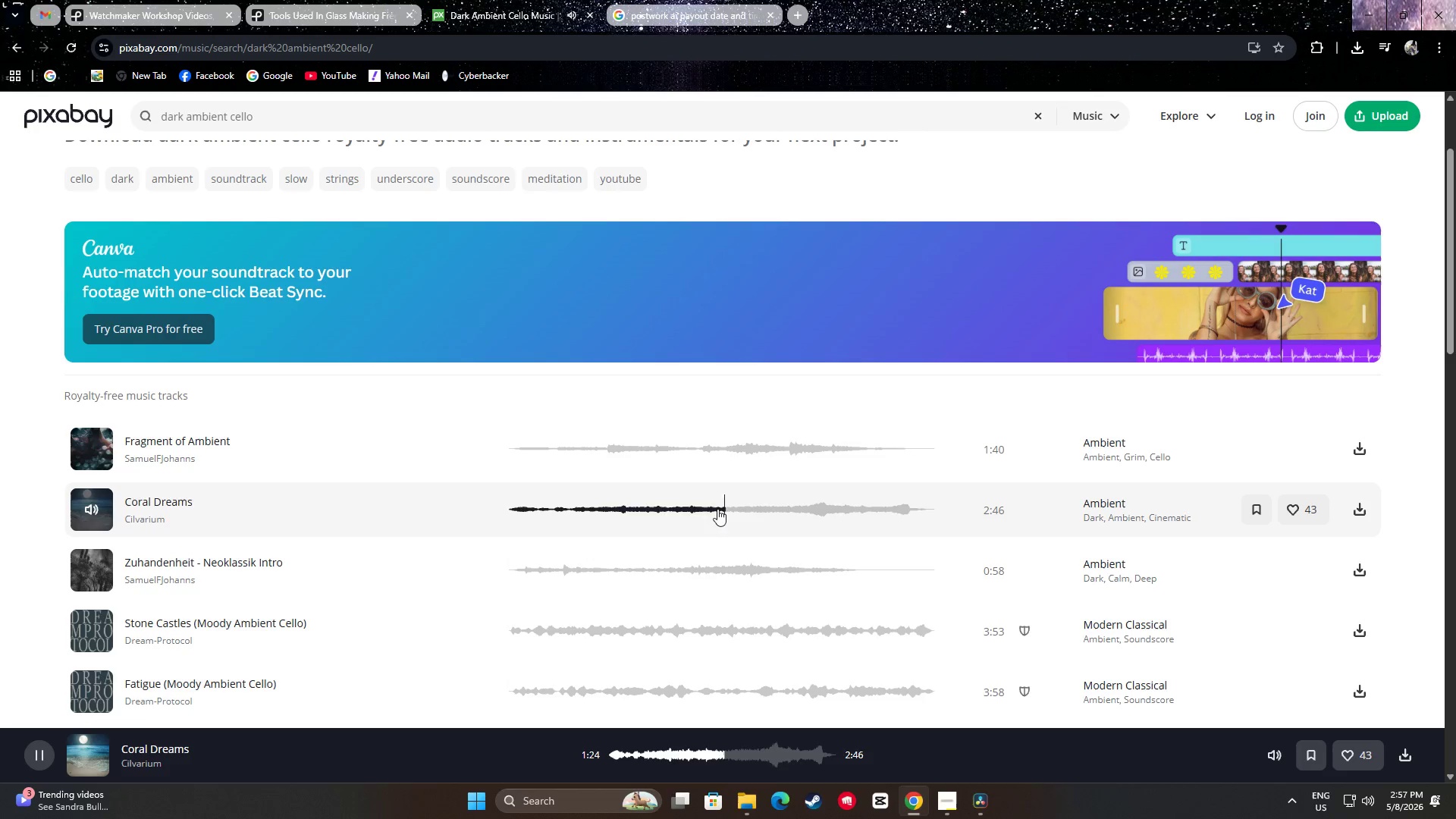 
left_click([89, 508])
 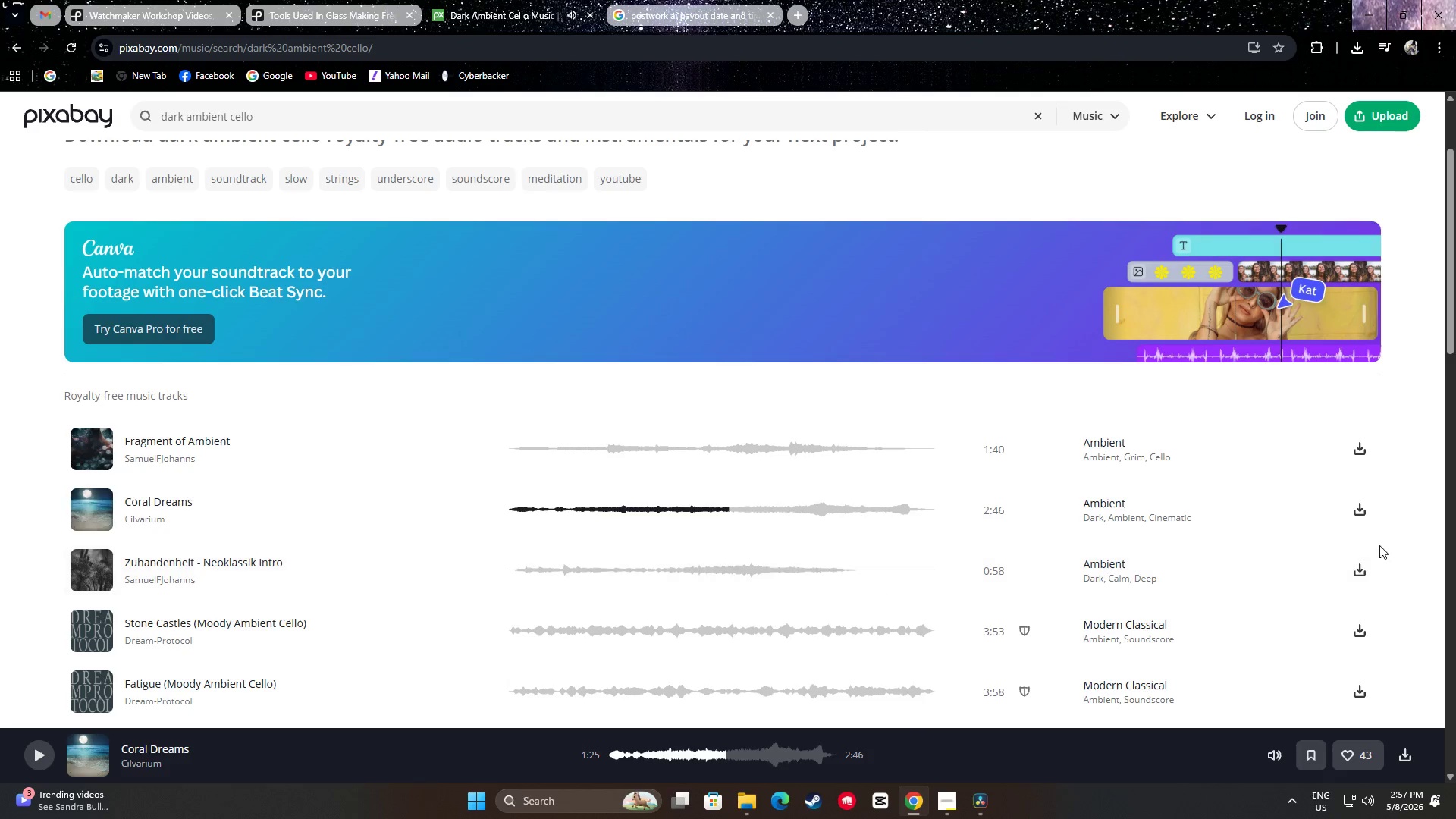 
left_click([1360, 517])
 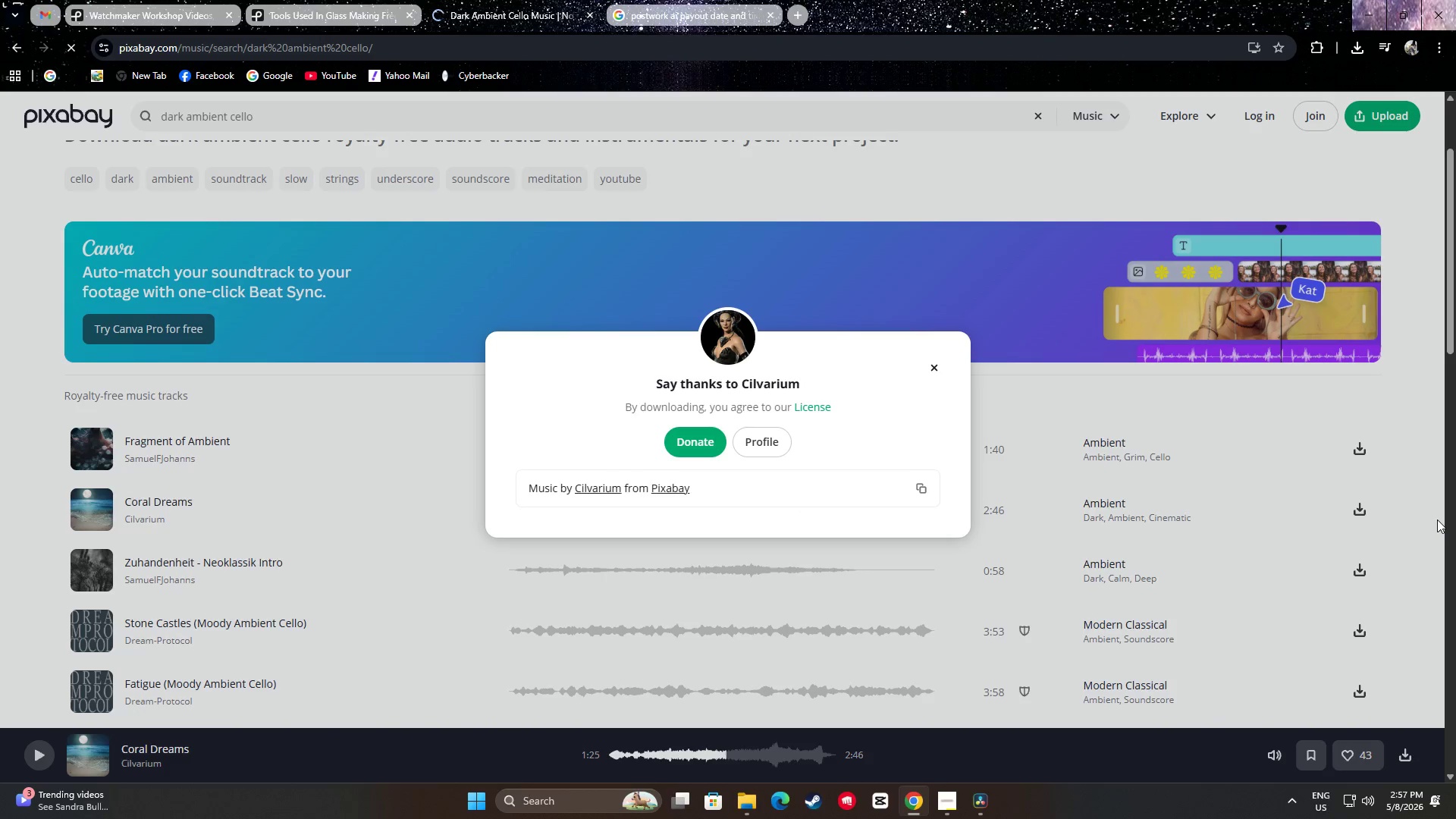 
left_click([932, 366])
 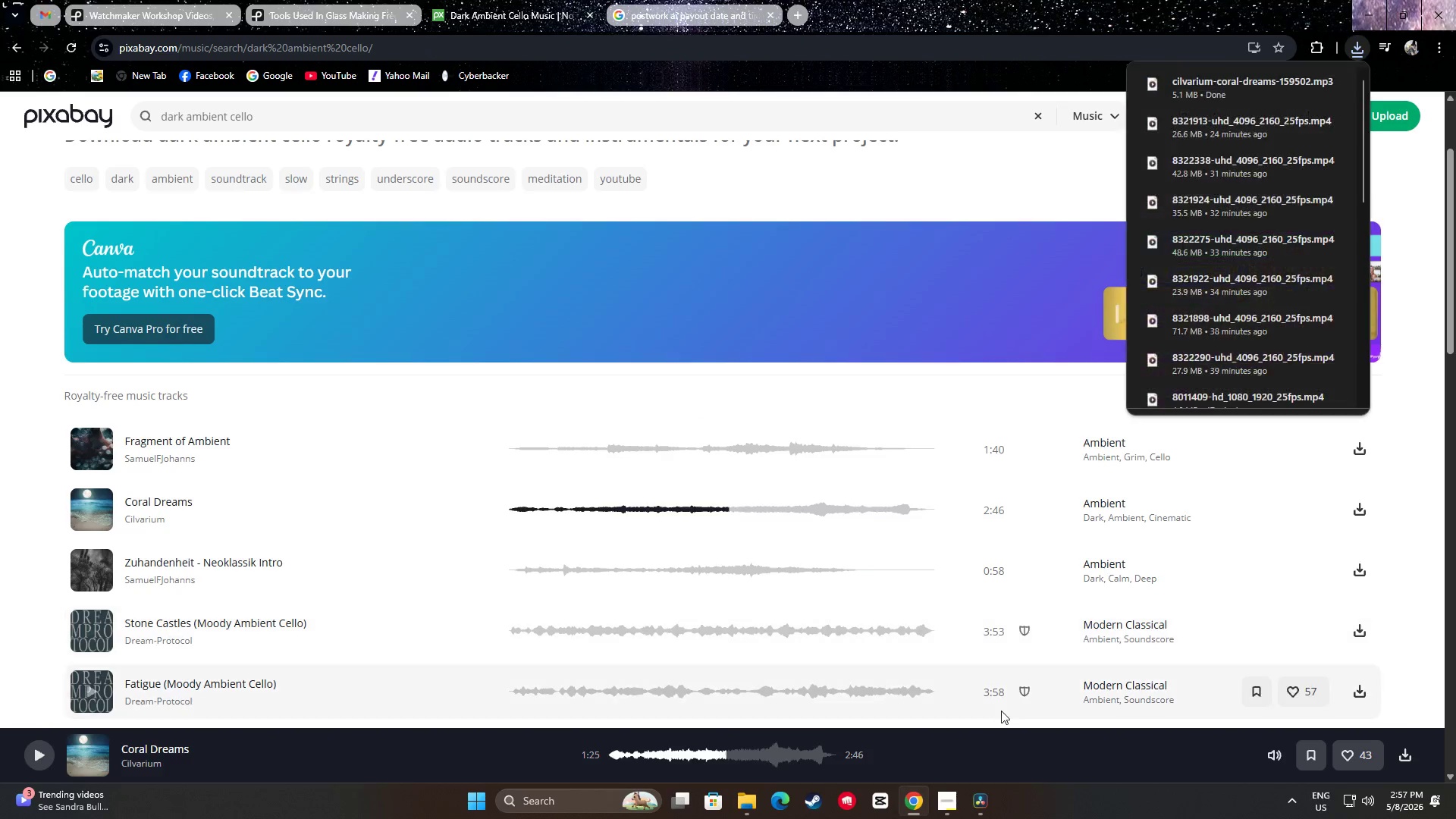 
left_click([978, 802])
 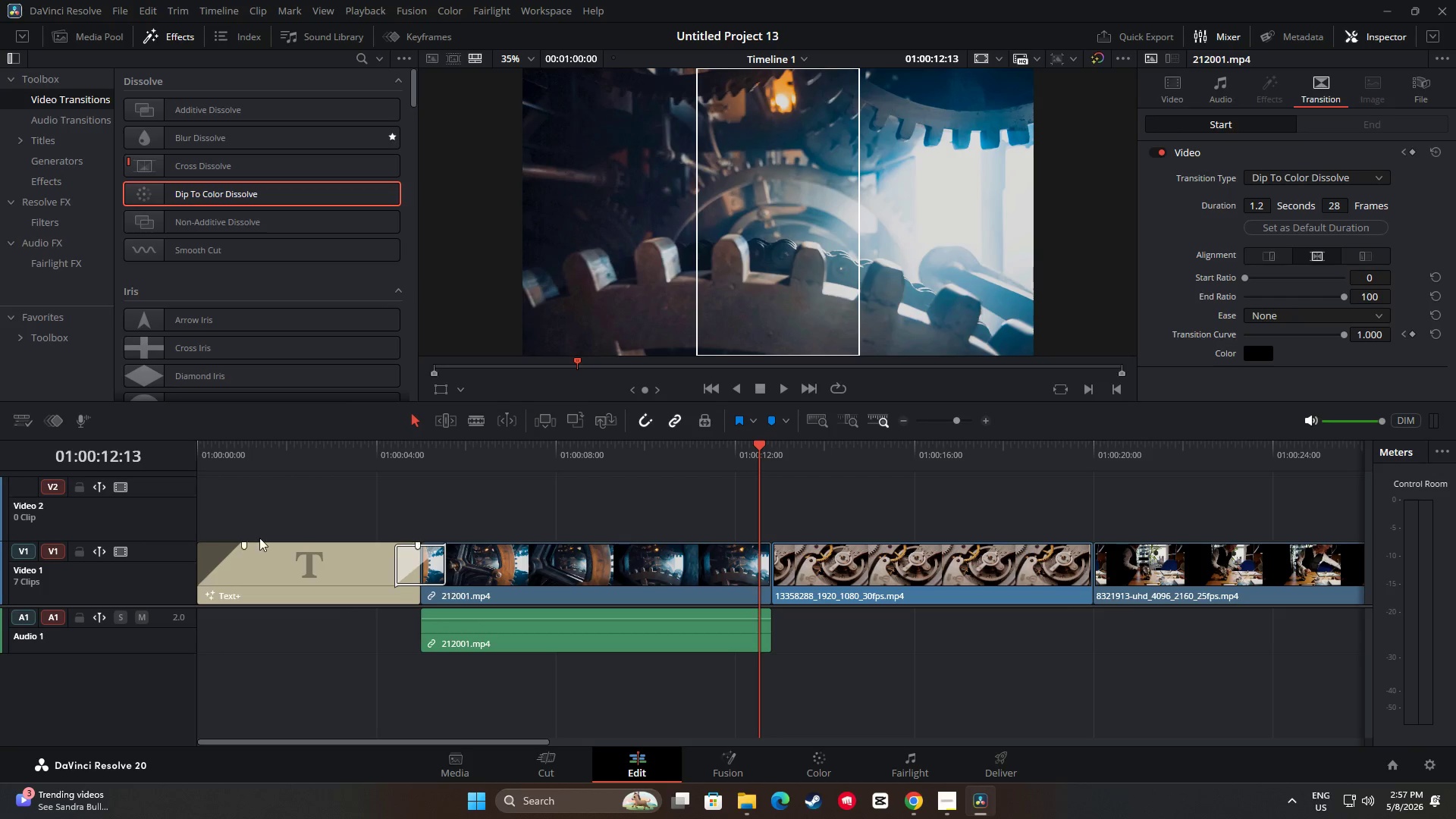 
left_click_drag(start_coordinate=[99, 42], to_coordinate=[96, 44])
 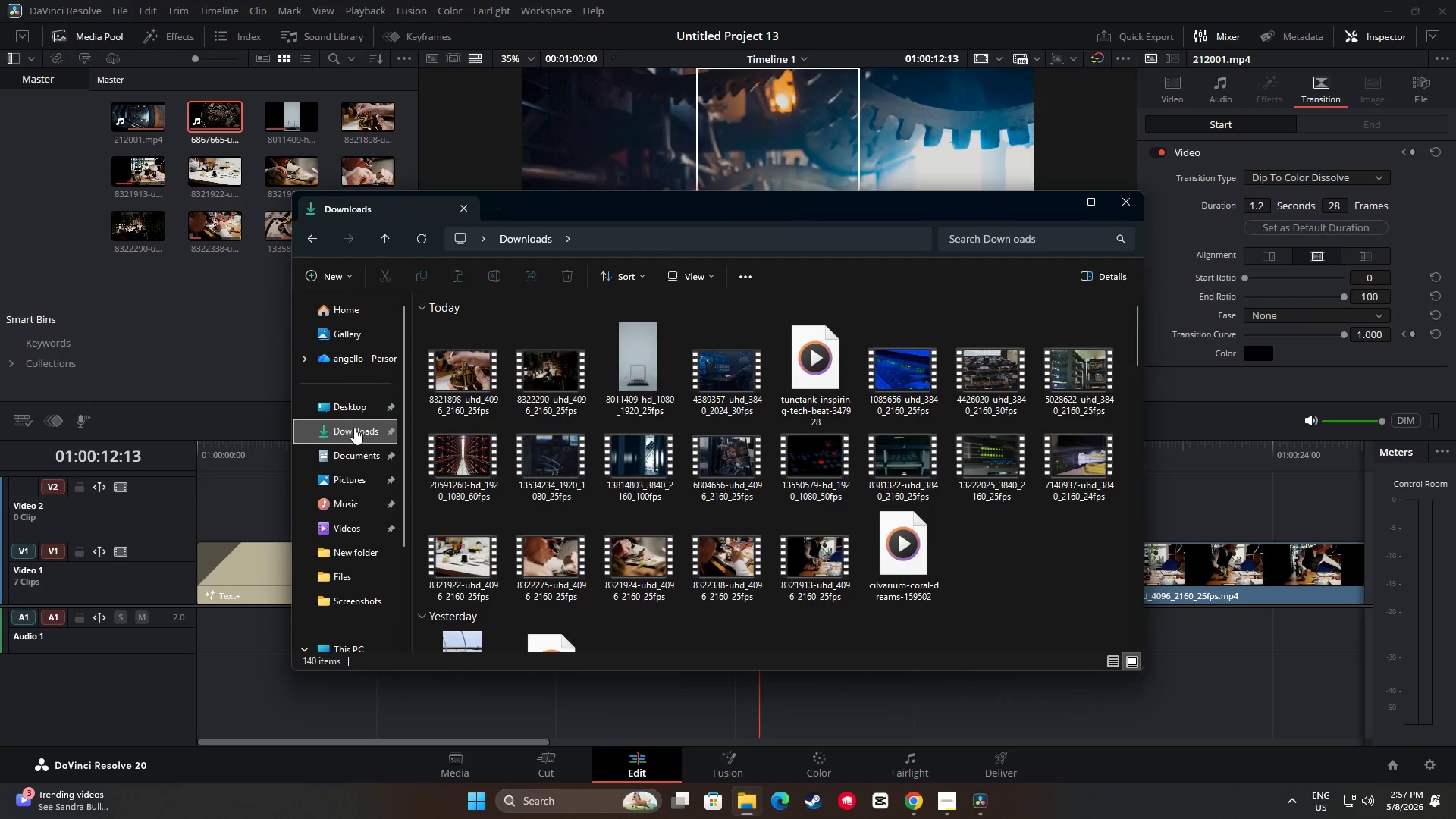 
left_click_drag(start_coordinate=[464, 378], to_coordinate=[198, 628])
 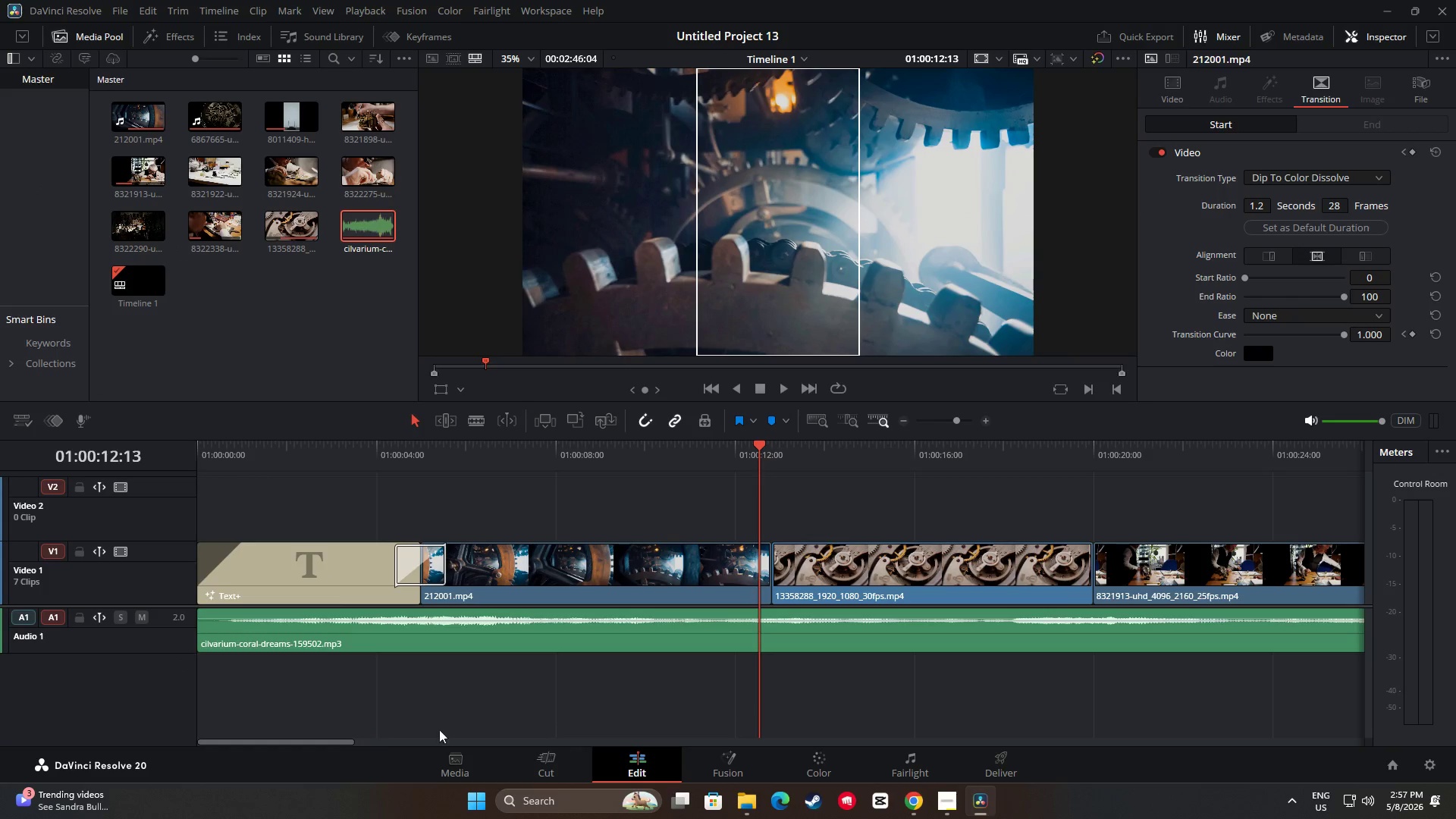 
left_click_drag(start_coordinate=[339, 742], to_coordinate=[658, 746])
 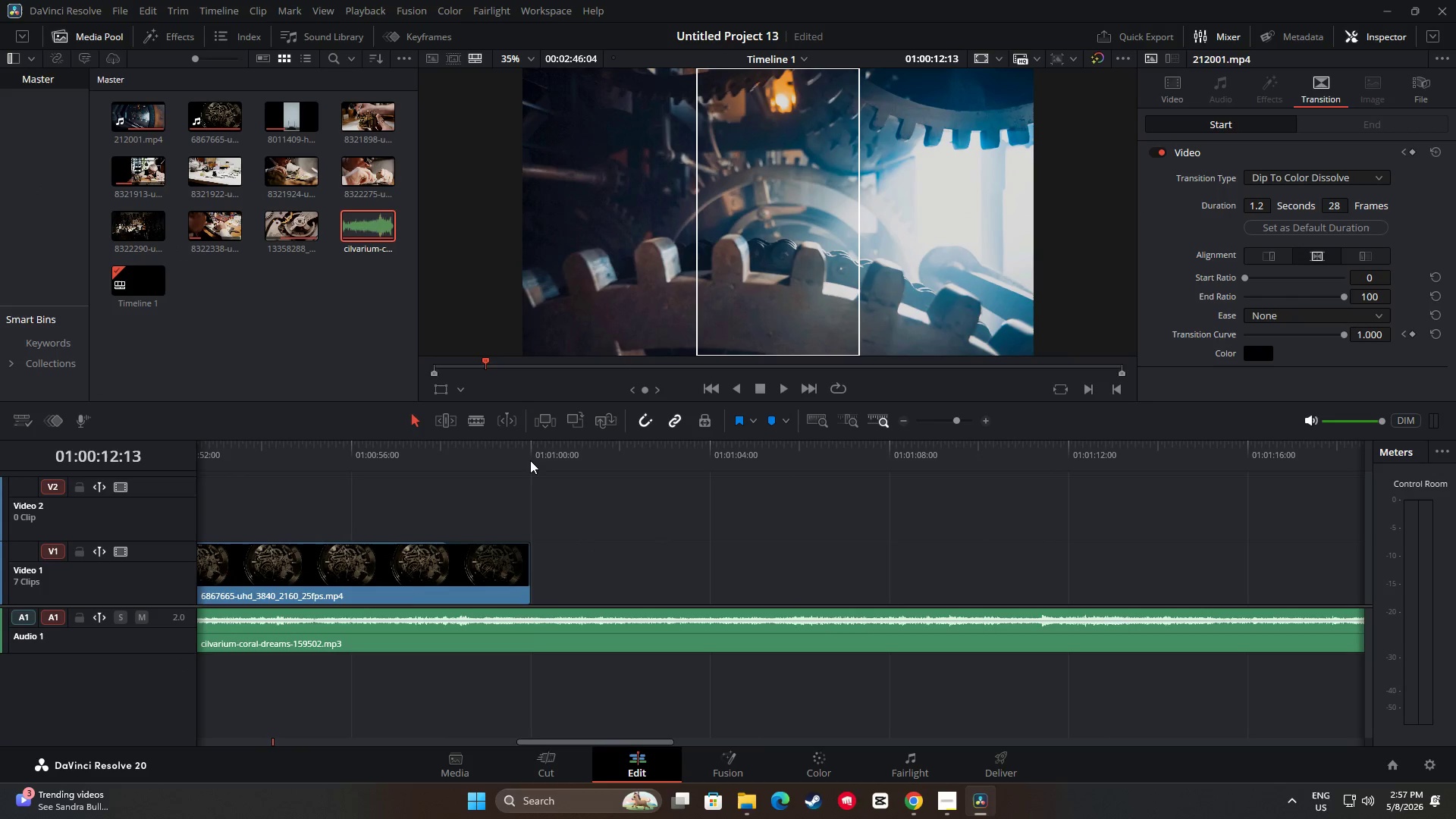 
left_click([532, 451])
 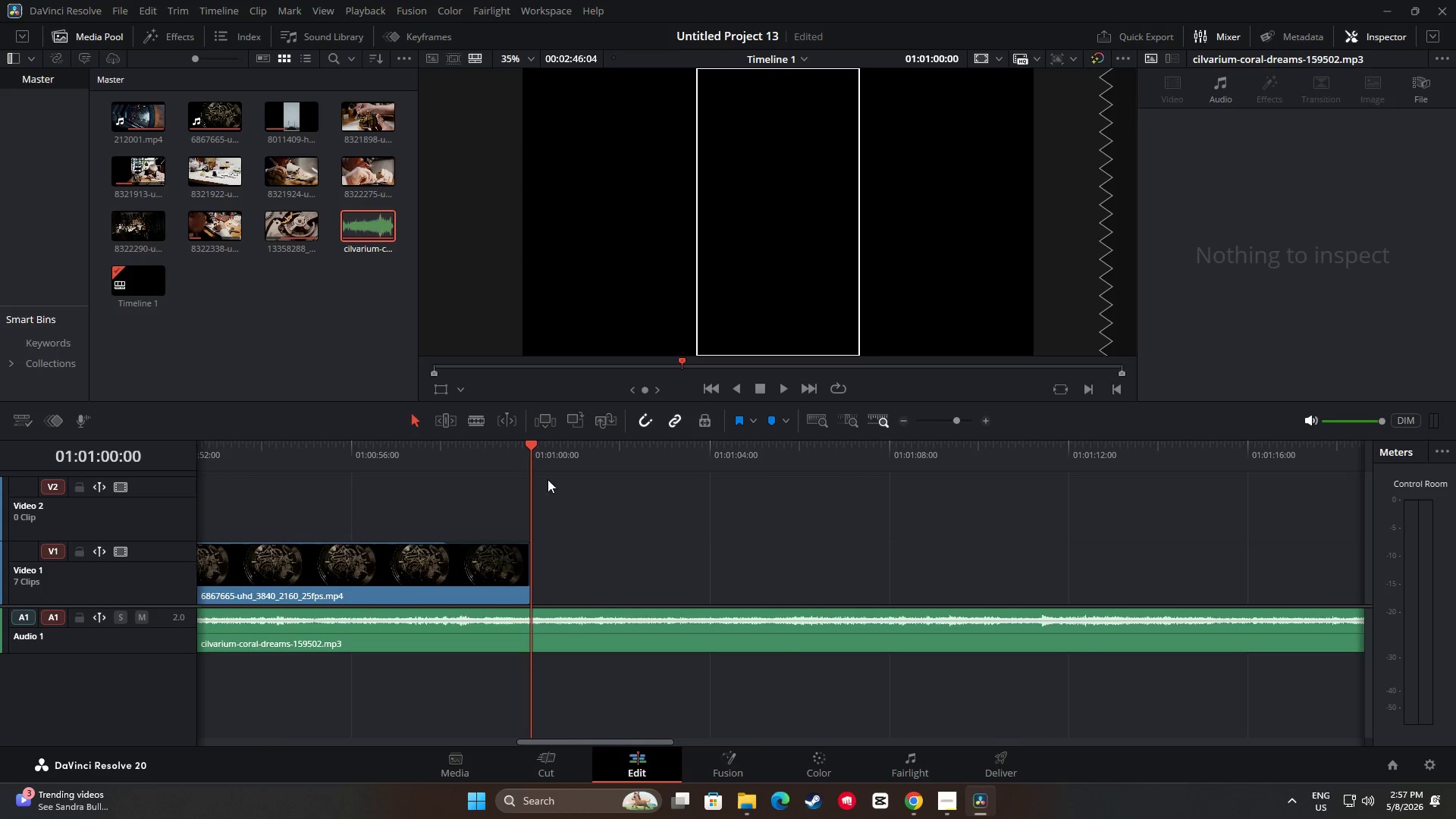 
left_click([664, 631])
 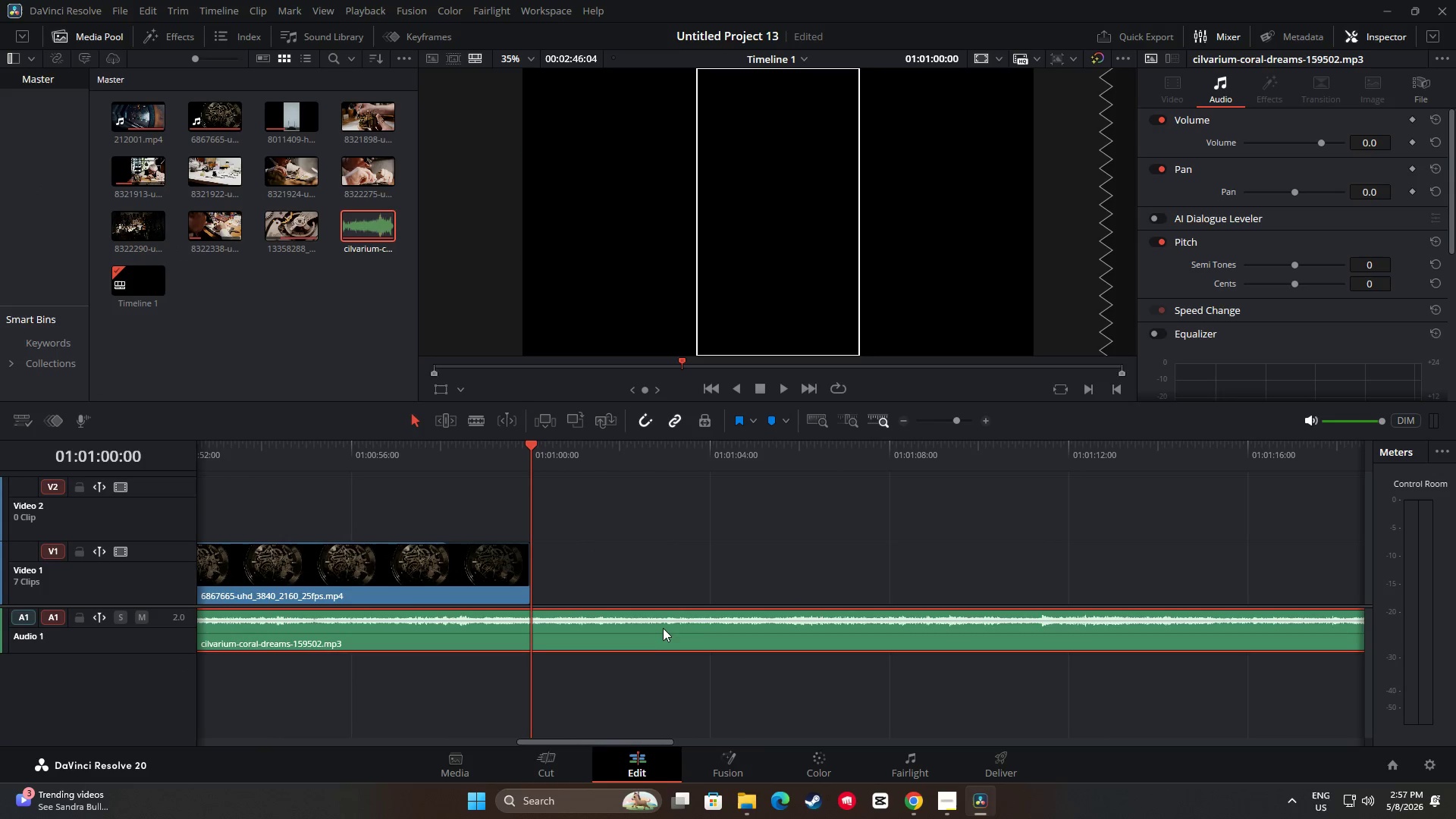 
key(Control+B)
 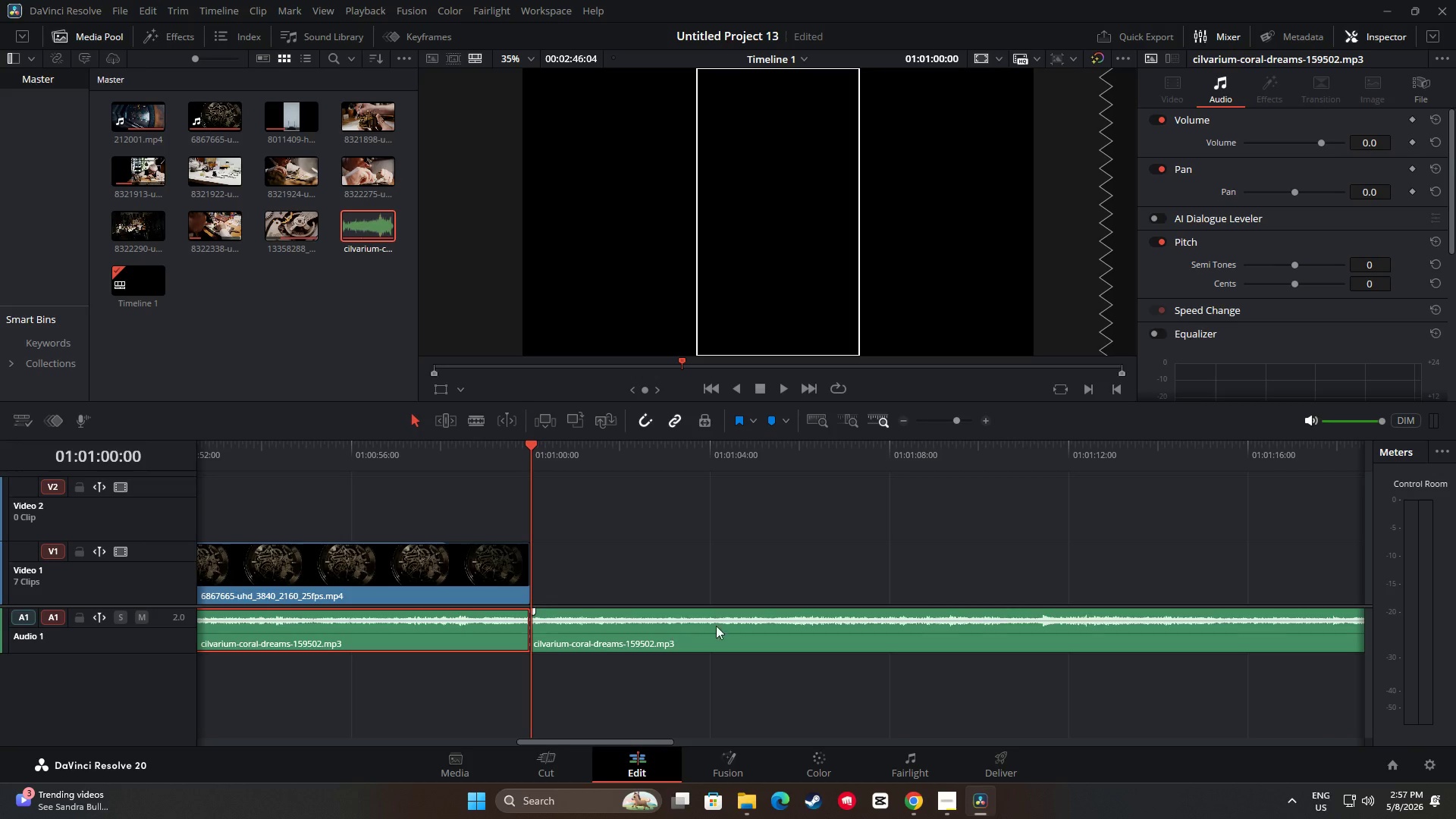 
left_click([725, 625])
 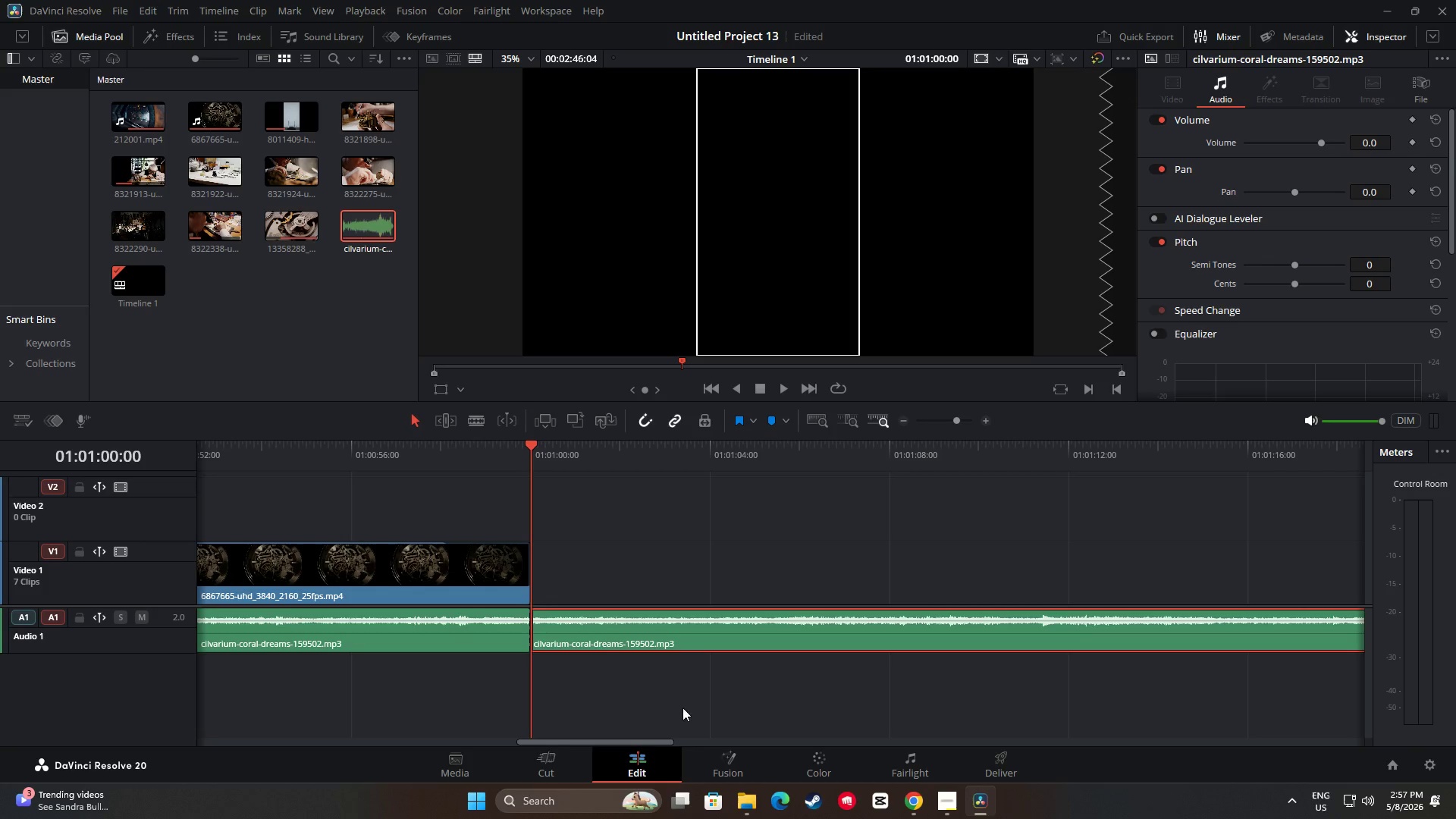 
key(Backspace)
 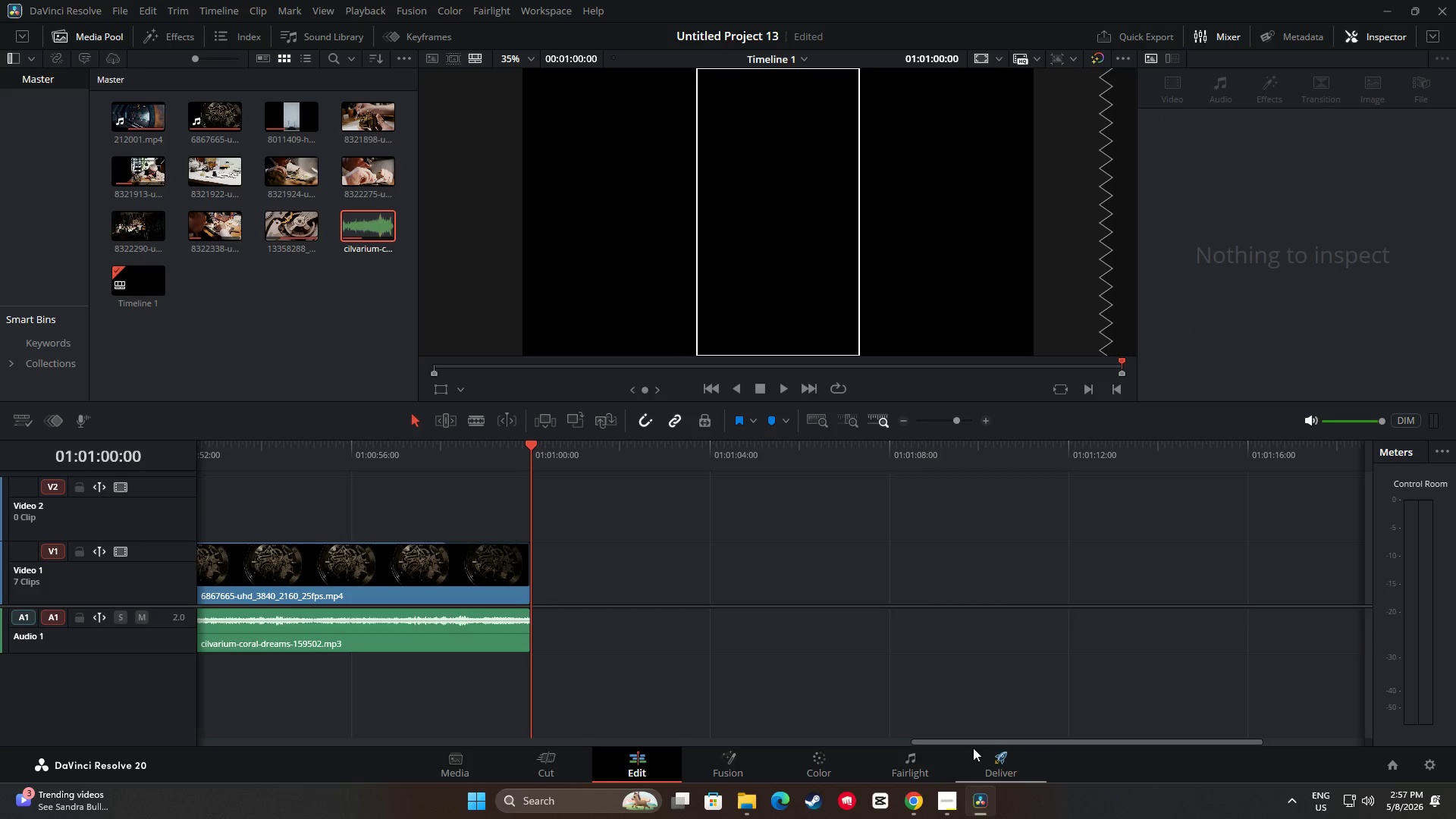 
left_click_drag(start_coordinate=[973, 742], to_coordinate=[166, 695])
 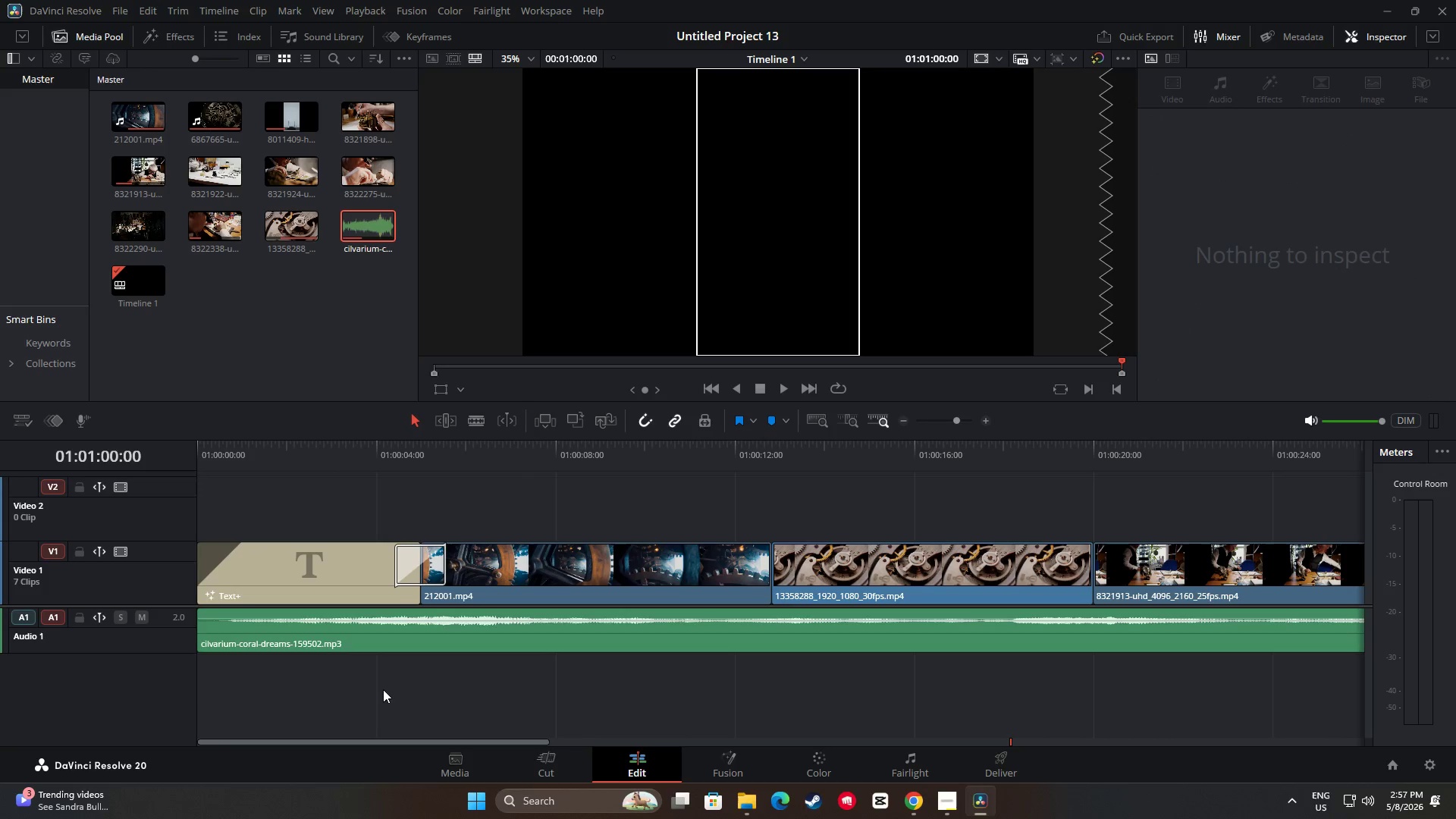 
left_click([397, 686])
 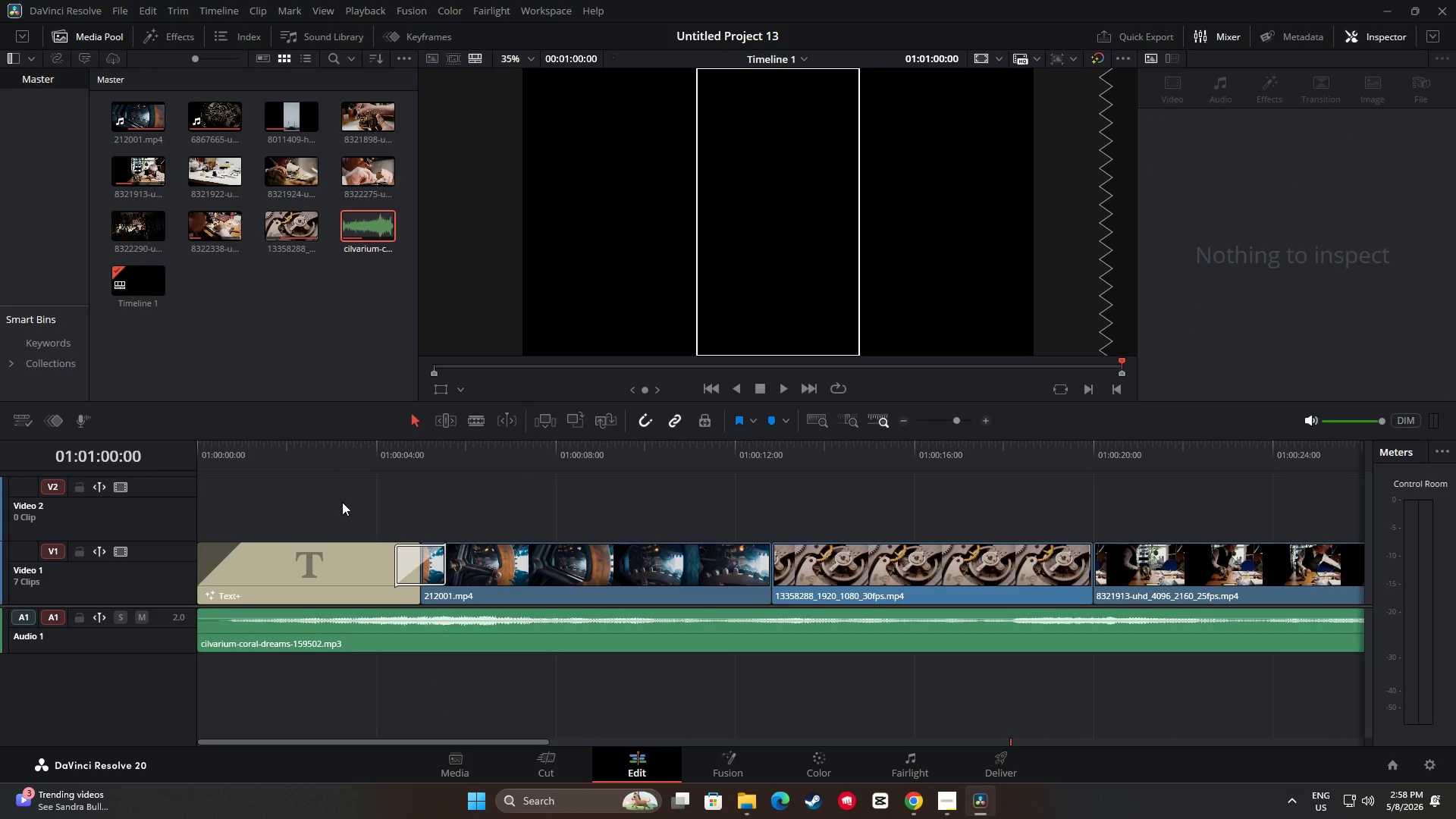 
left_click([747, 800])
 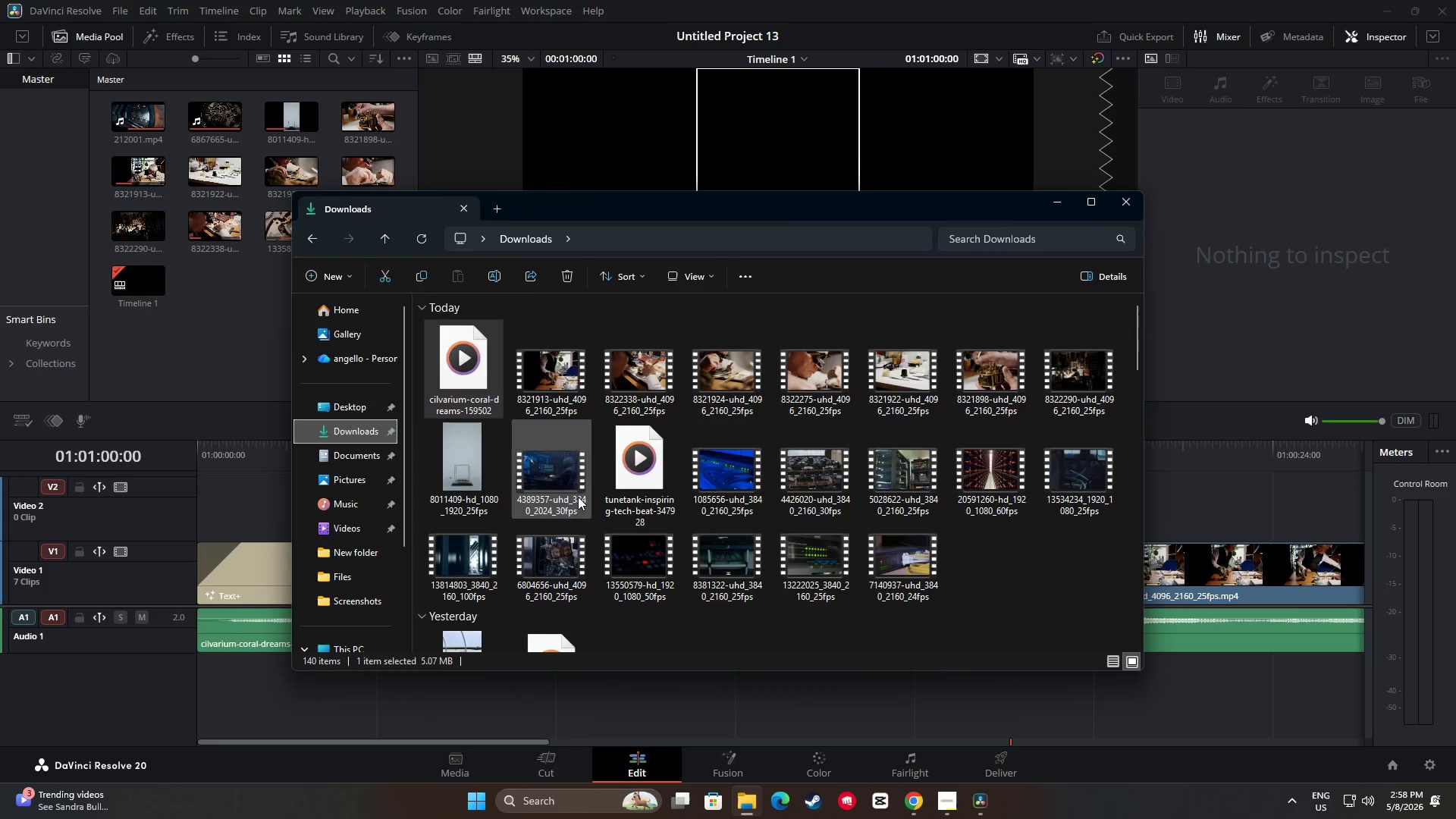 
scroll: coordinate [733, 487], scroll_direction: down, amount: 1.0
 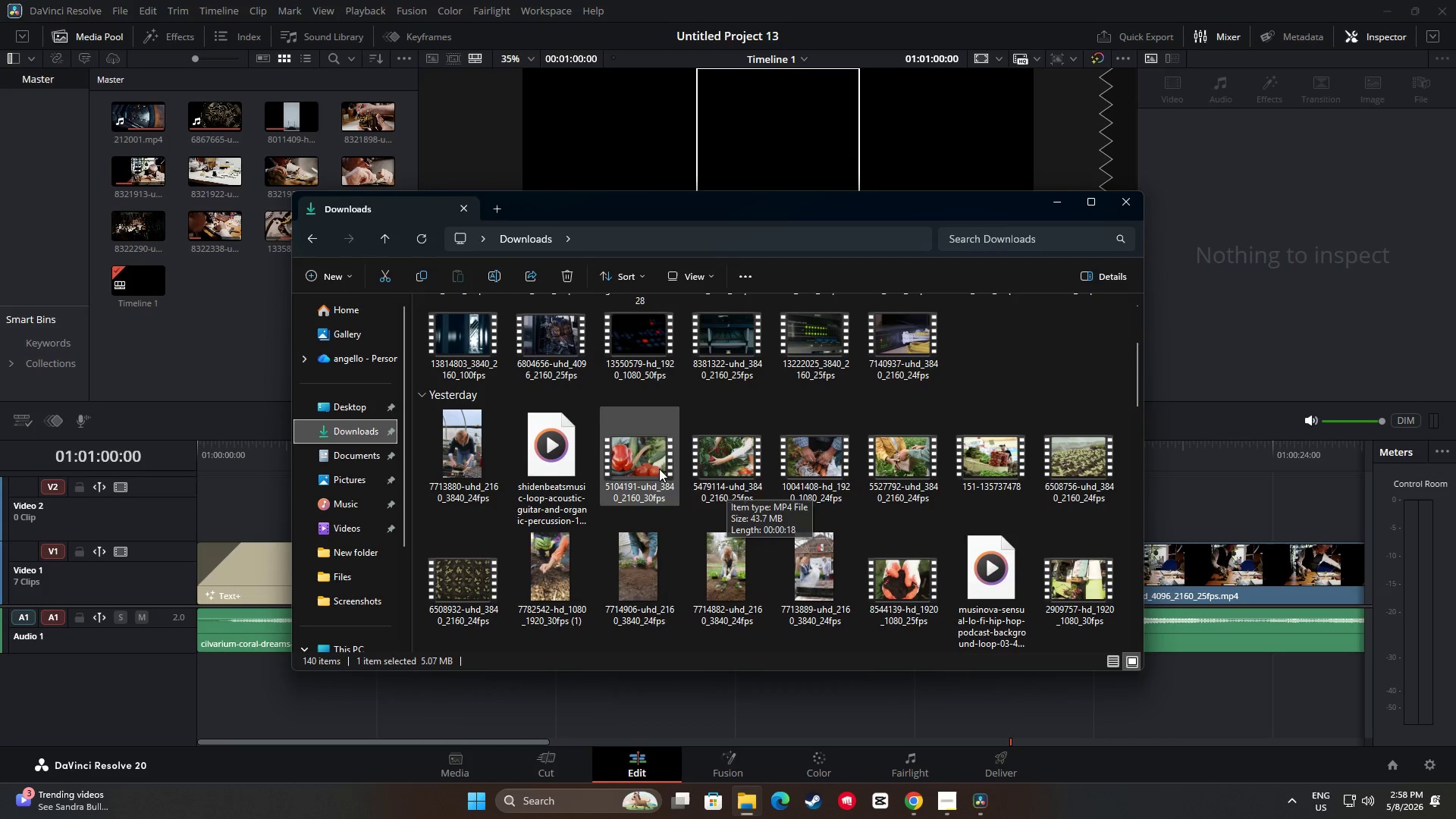 
scroll: coordinate [692, 463], scroll_direction: up, amount: 2.0
 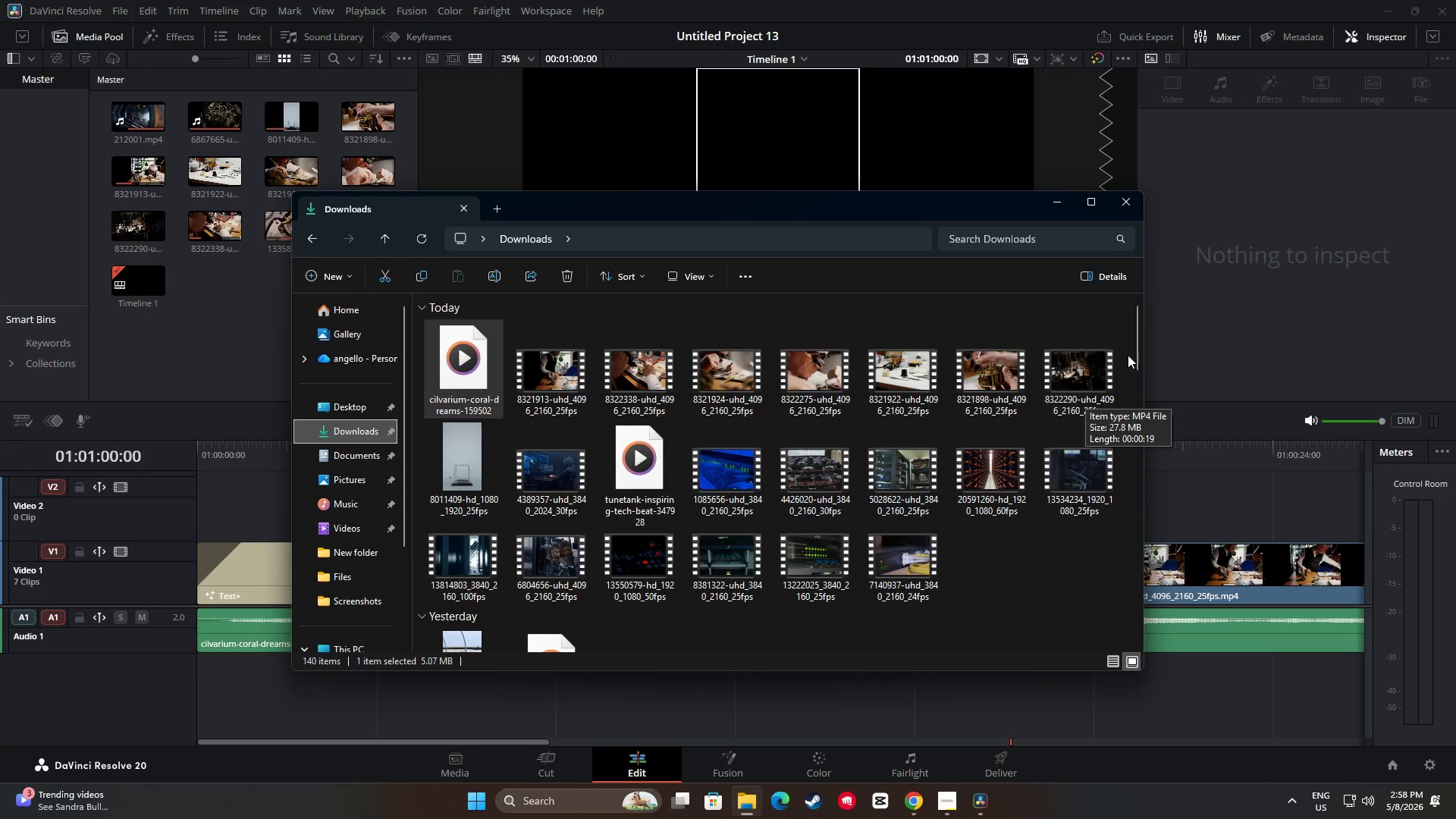 
left_click_drag(start_coordinate=[1137, 350], to_coordinate=[1143, 488])
 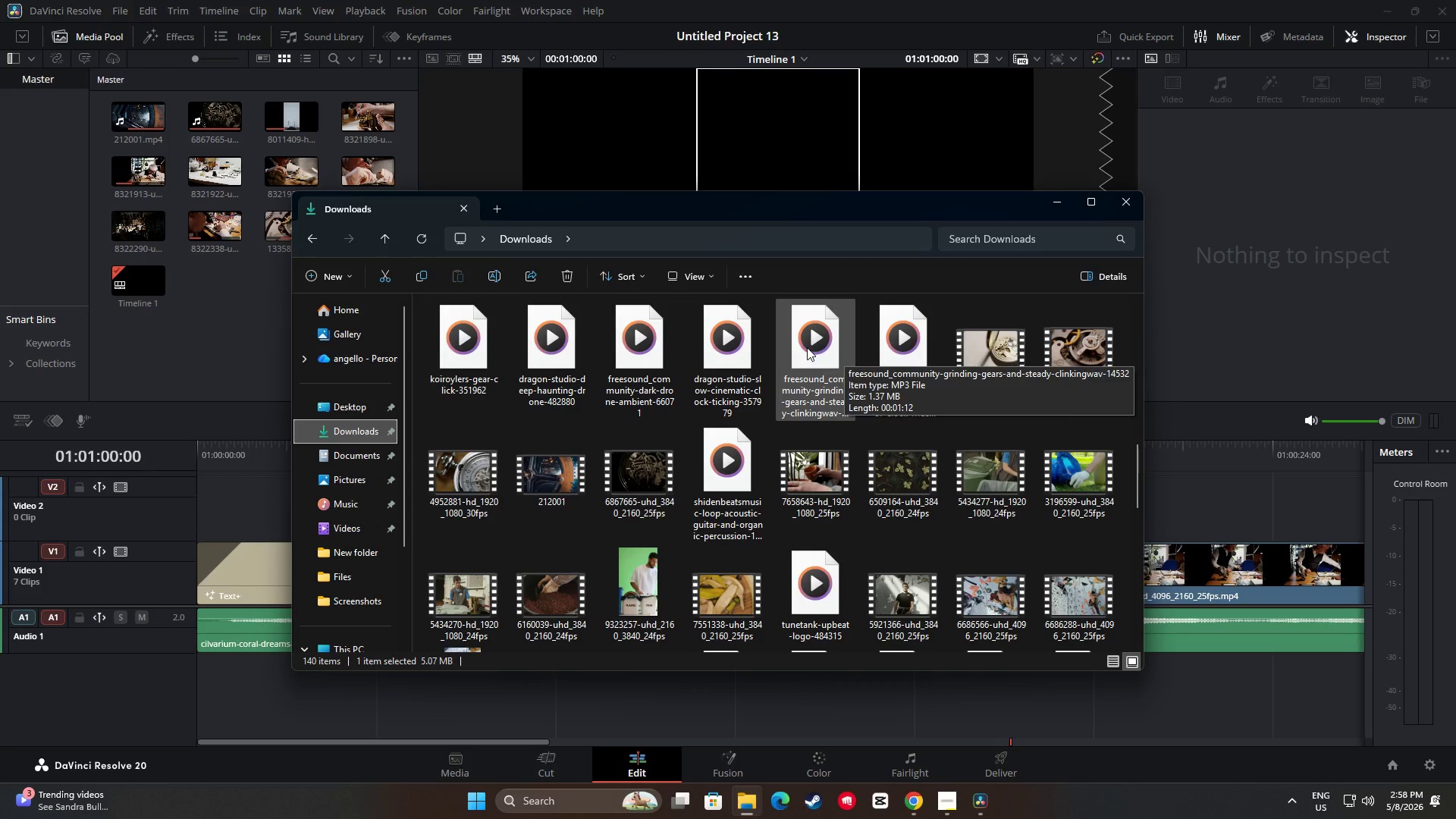 
mouse_move([753, 353])
 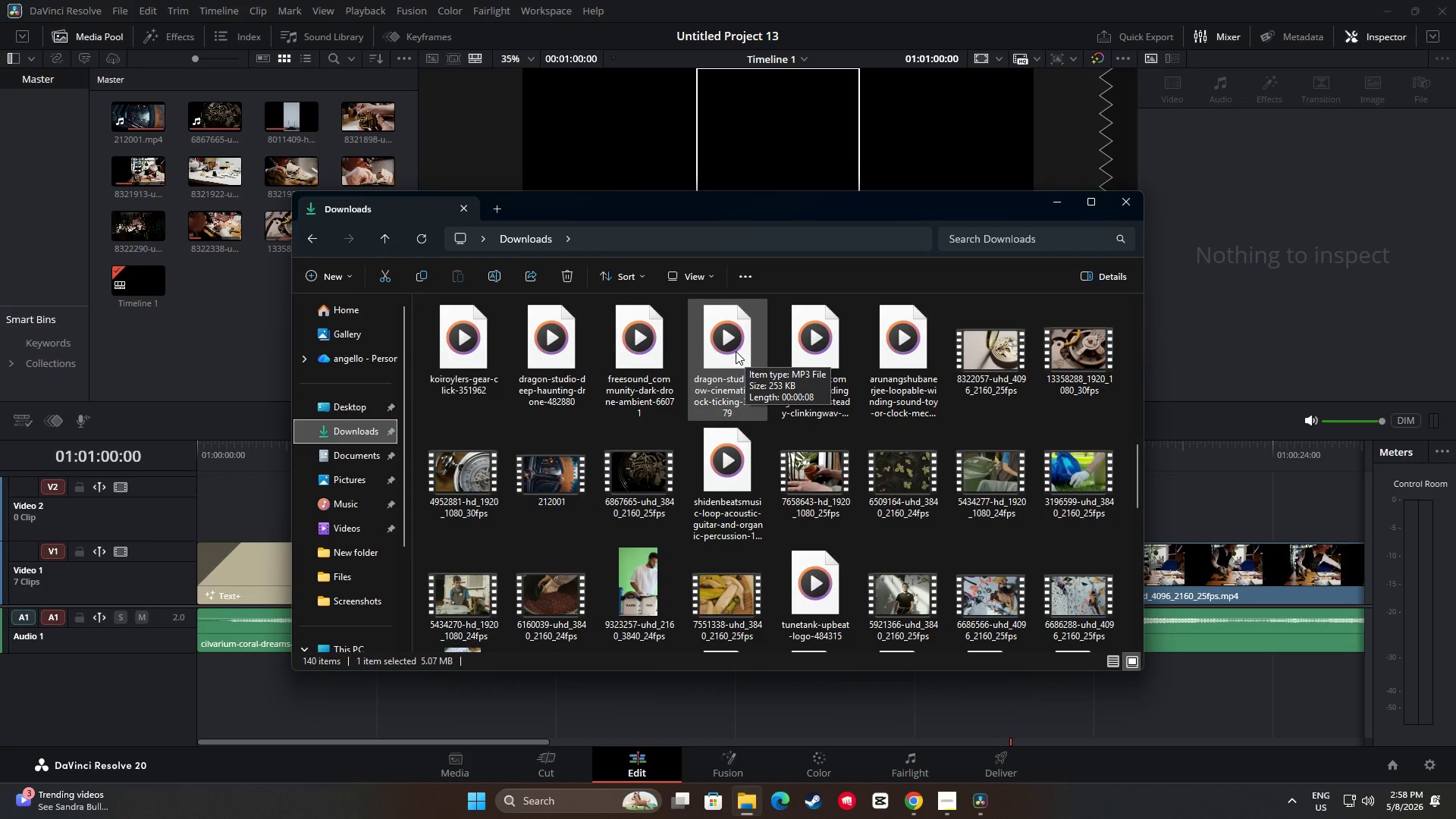 
wait(5.23)
 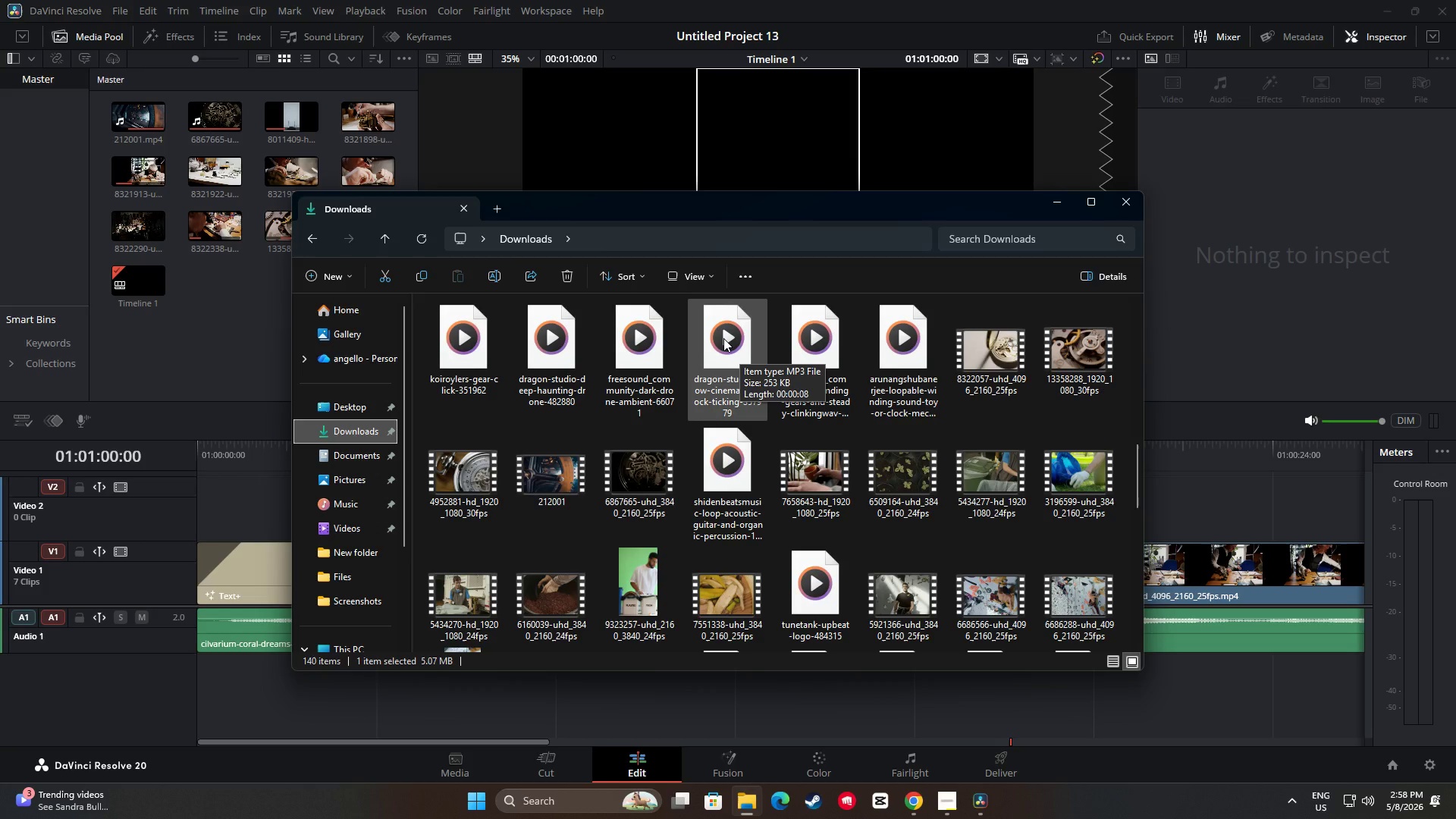 
left_click_drag(start_coordinate=[730, 347], to_coordinate=[382, 695])
 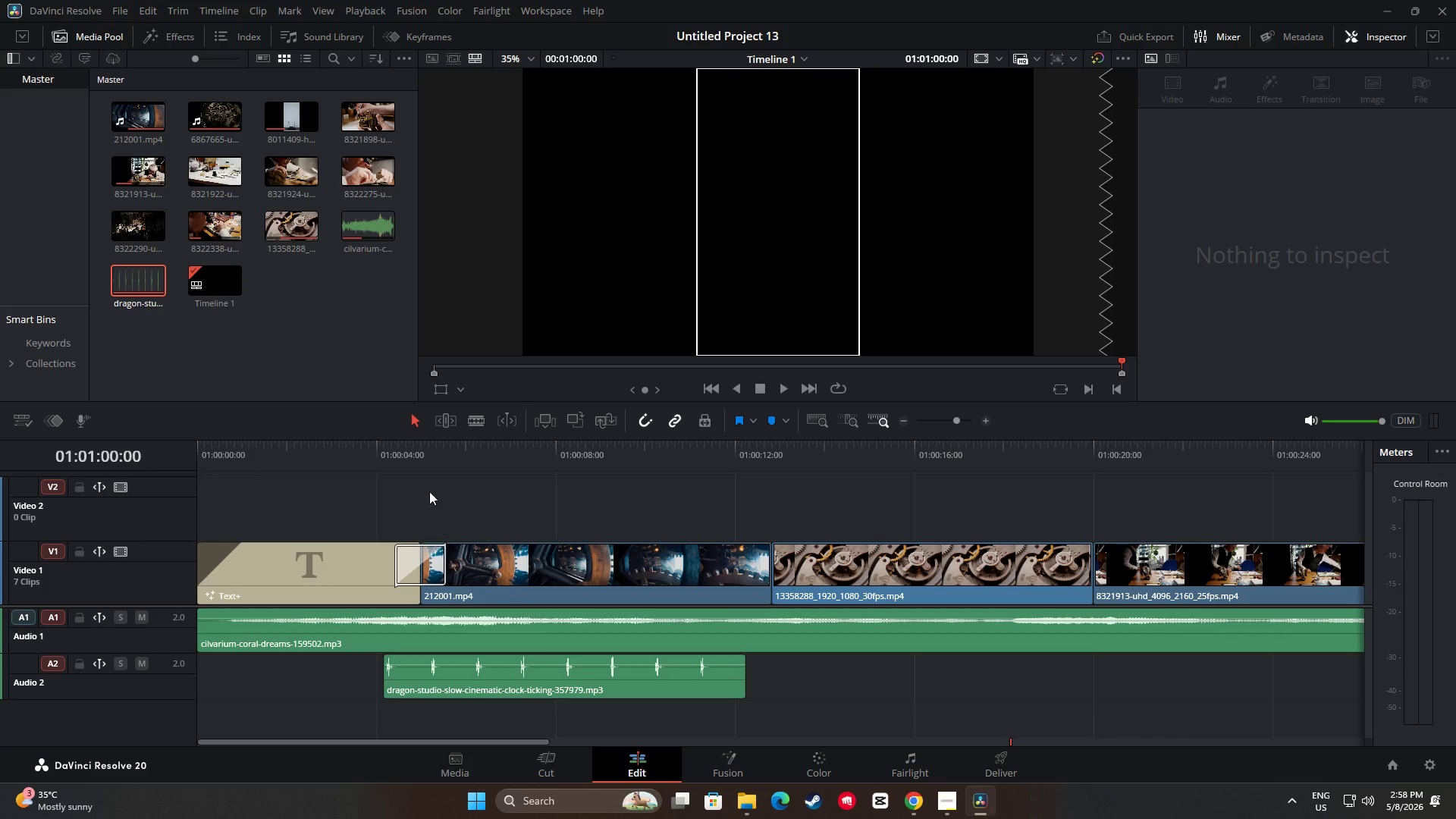 
left_click([416, 457])
 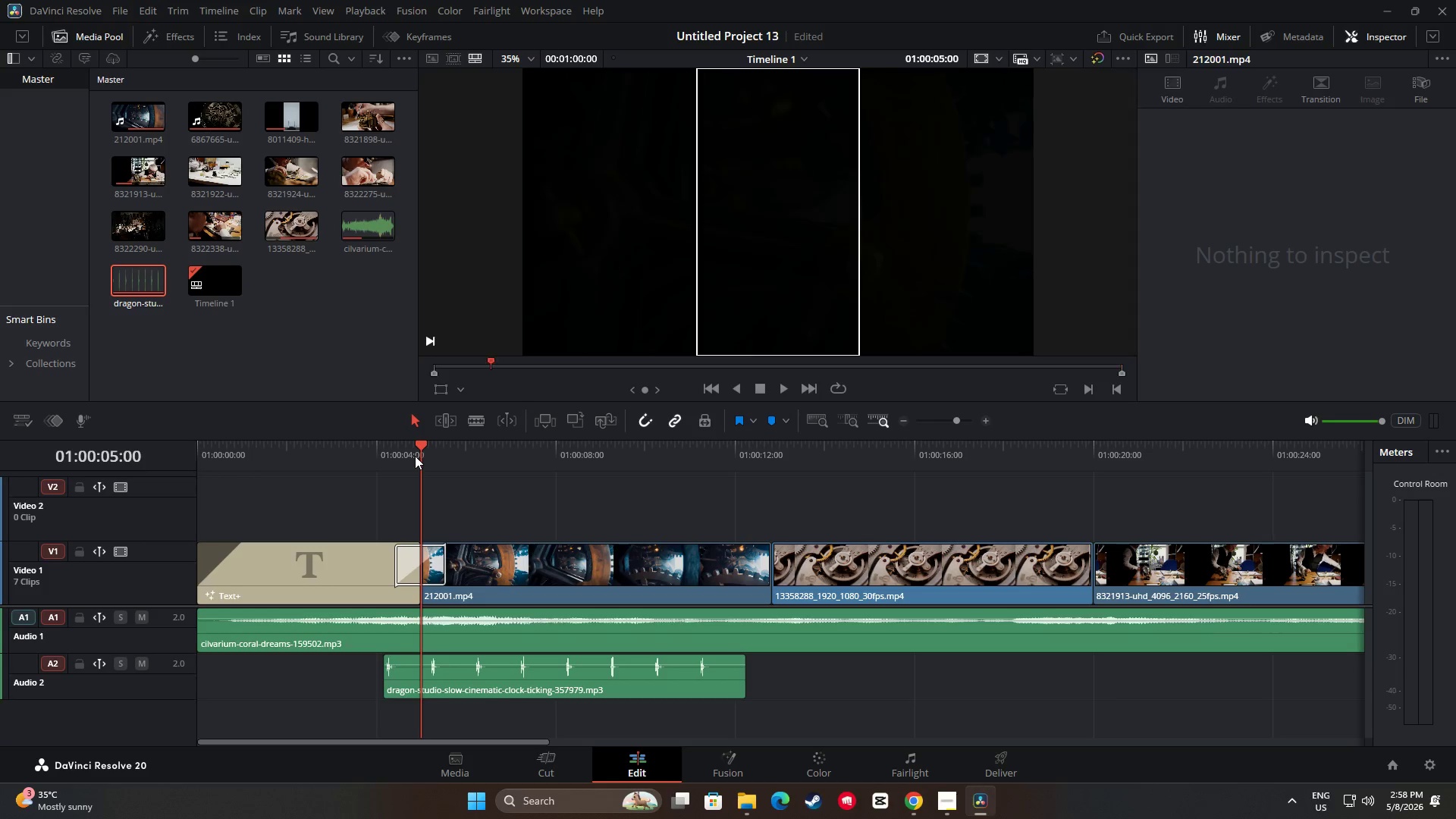 
key(Space)
 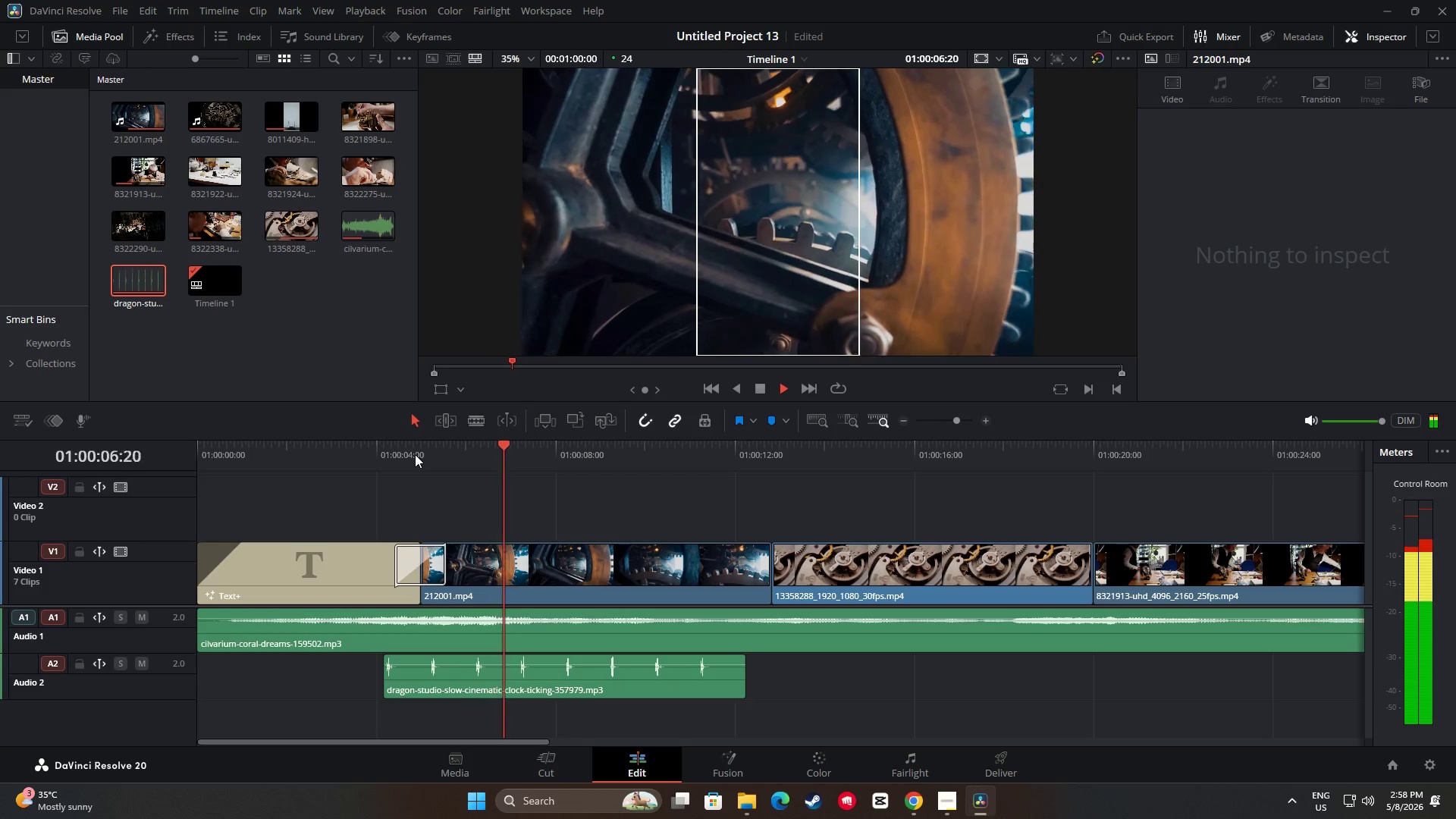 
key(Space)
 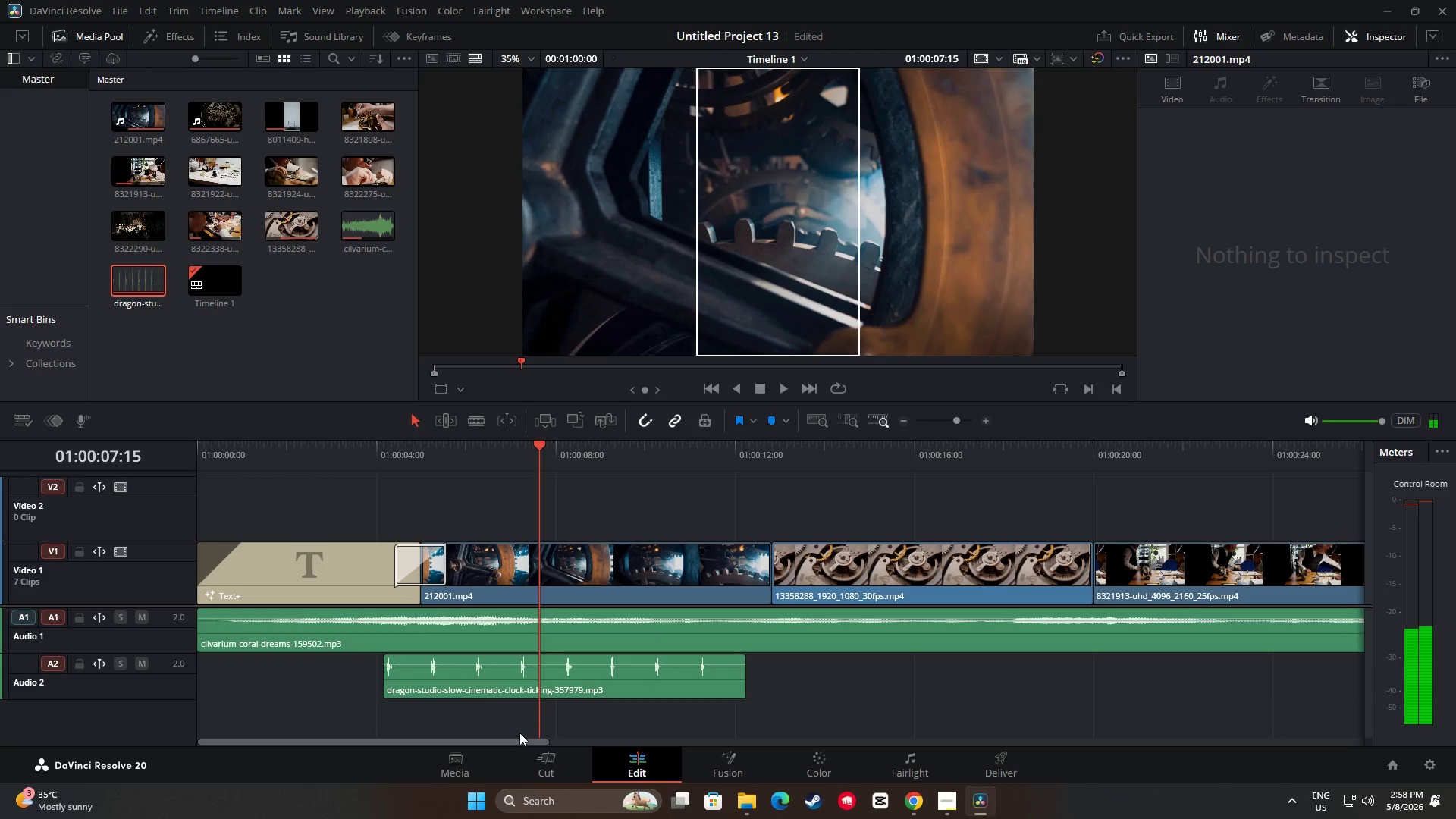 
left_click_drag(start_coordinate=[511, 740], to_coordinate=[556, 746])
 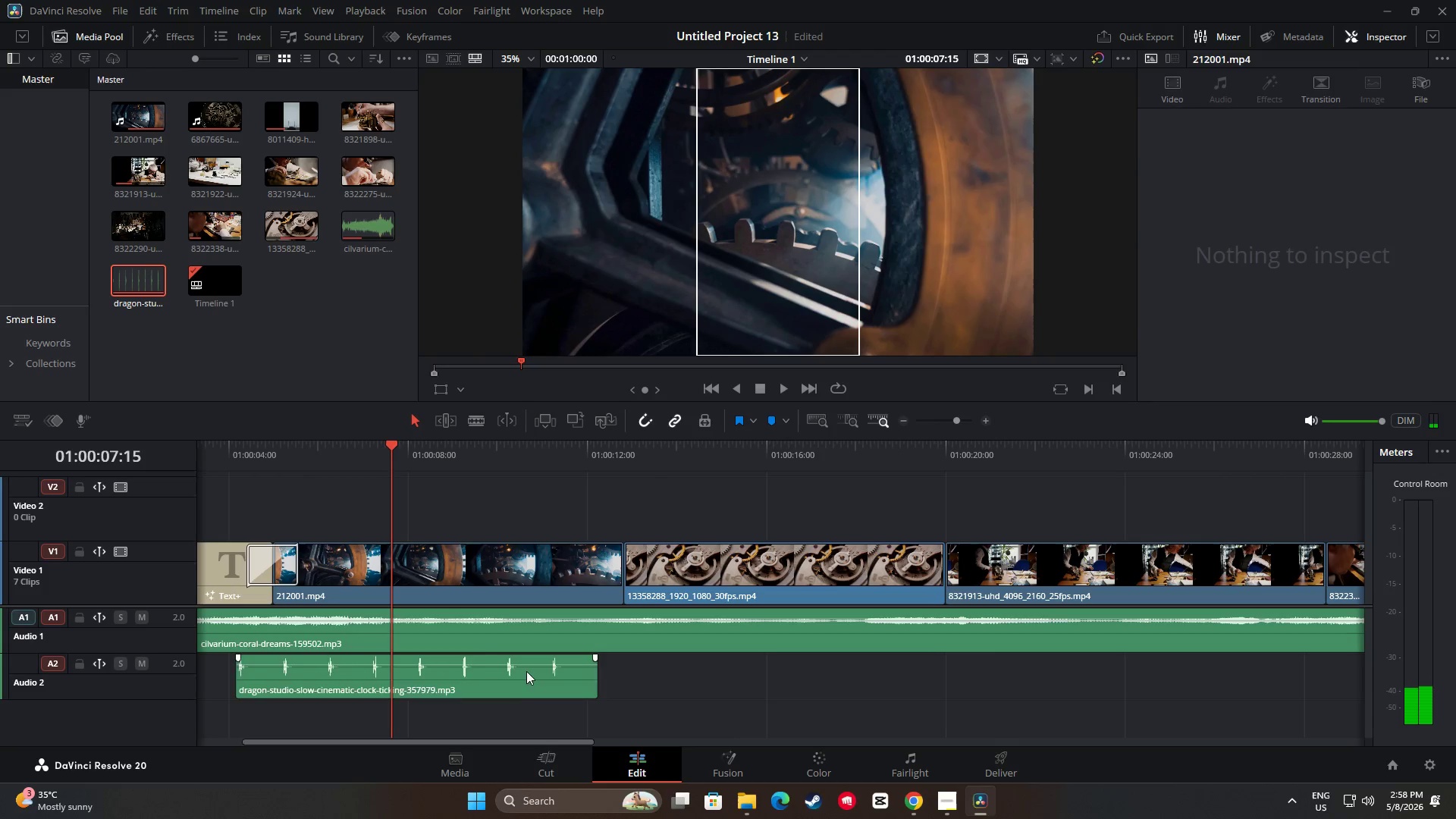 
left_click_drag(start_coordinate=[526, 670], to_coordinate=[1194, 687])
 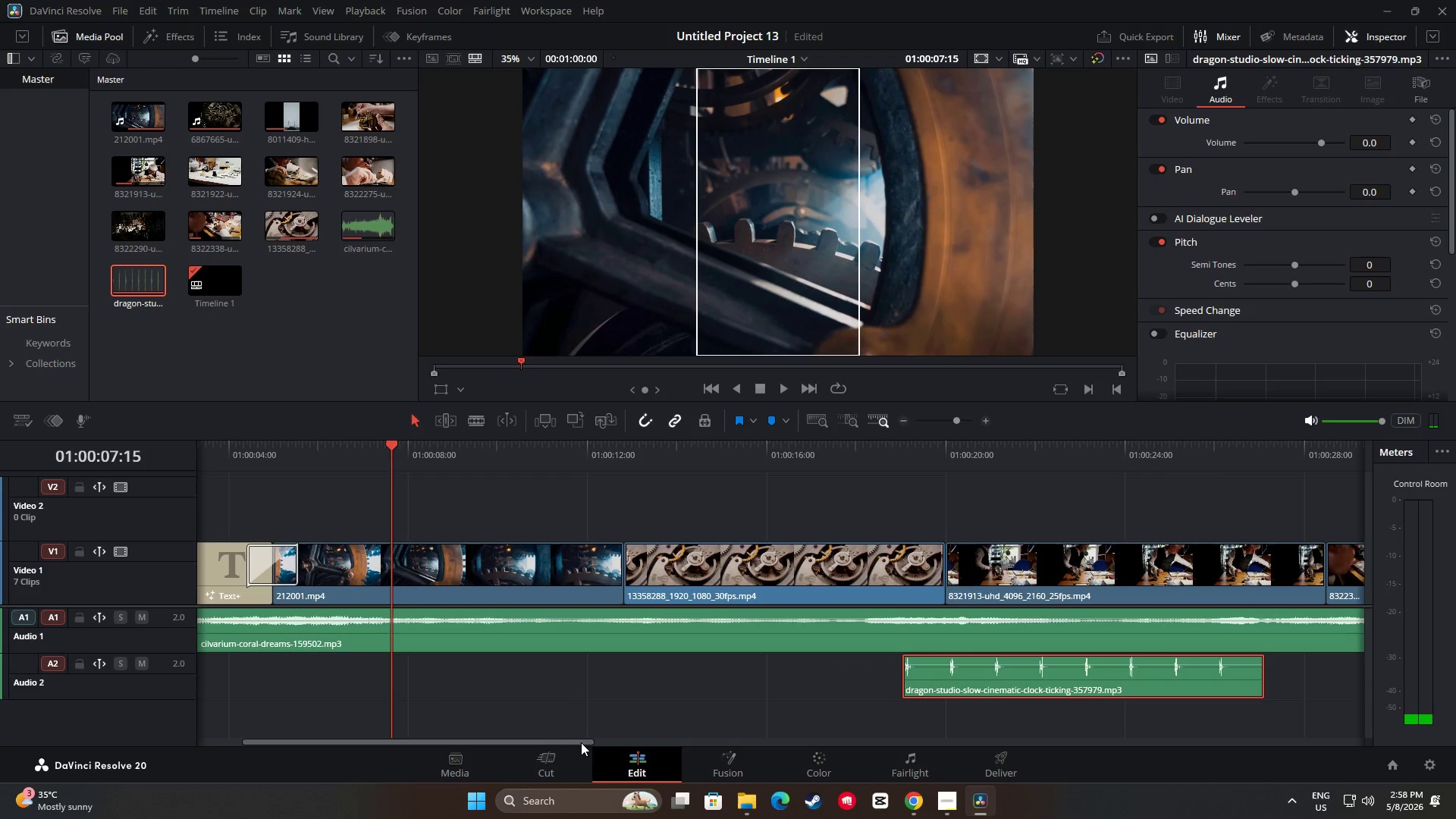 
left_click_drag(start_coordinate=[579, 742], to_coordinate=[751, 739])
 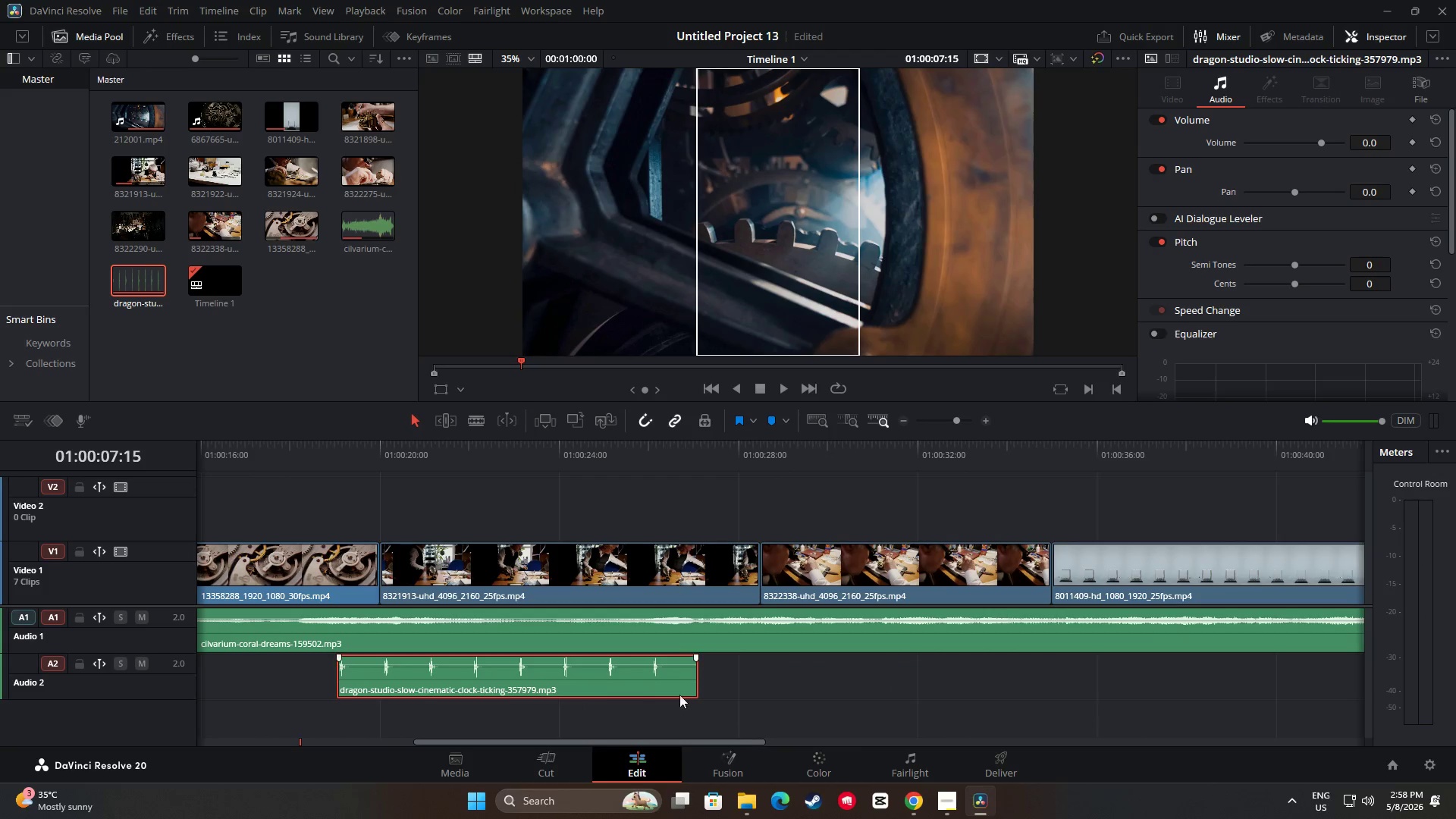 
left_click_drag(start_coordinate=[592, 667], to_coordinate=[1092, 680])
 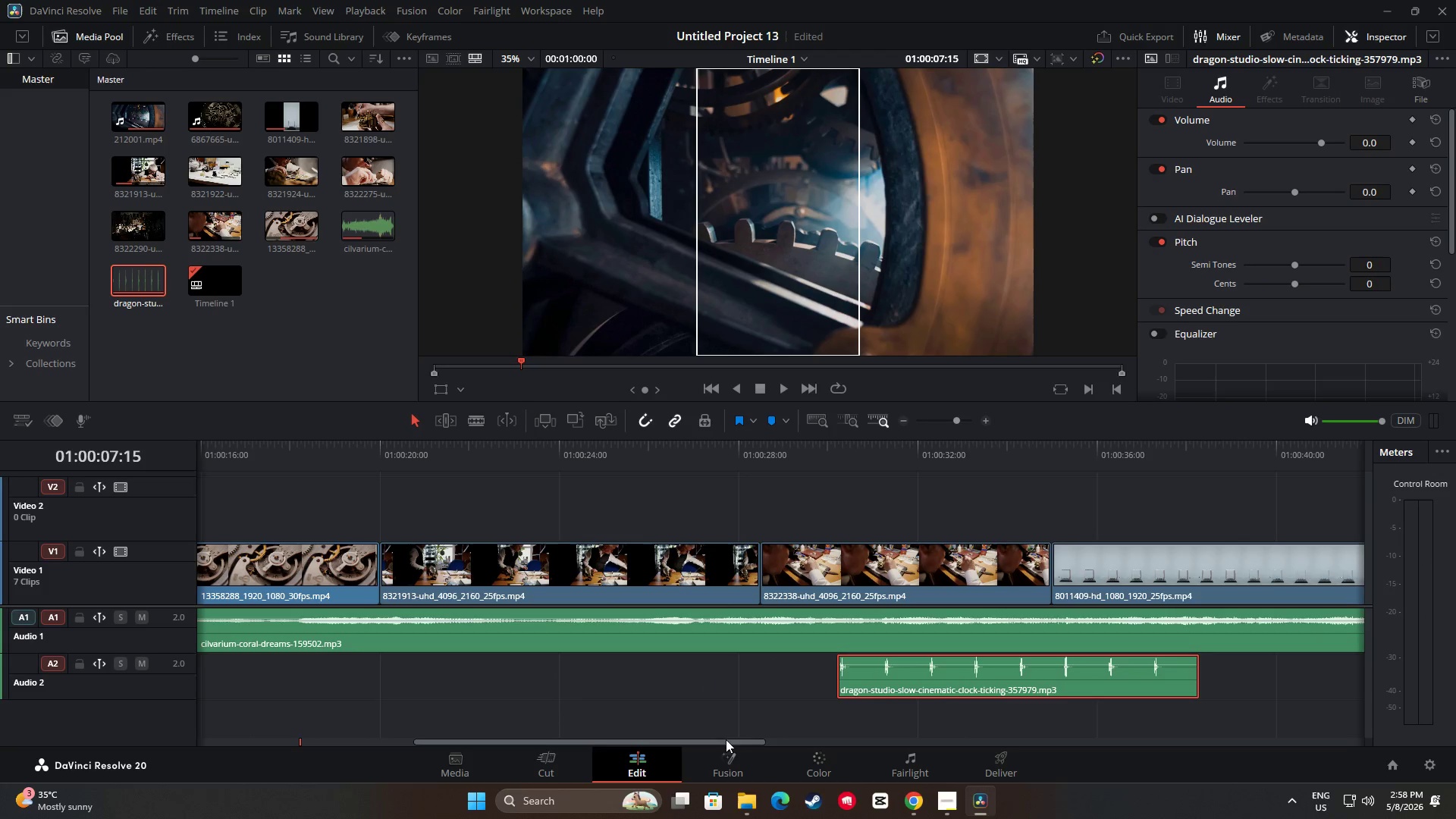 
left_click_drag(start_coordinate=[728, 742], to_coordinate=[874, 746])
 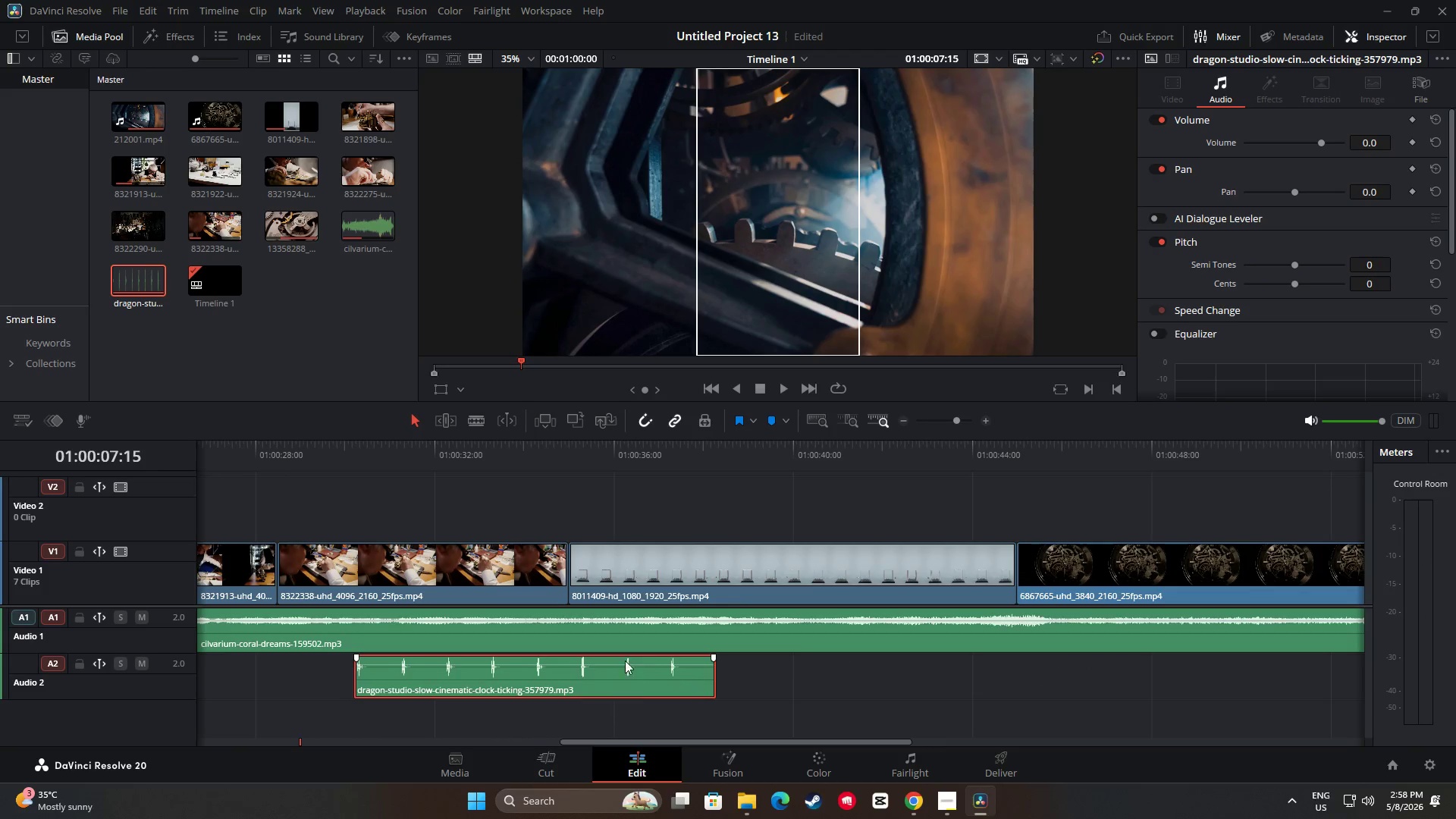 
left_click_drag(start_coordinate=[625, 661], to_coordinate=[1180, 684])
 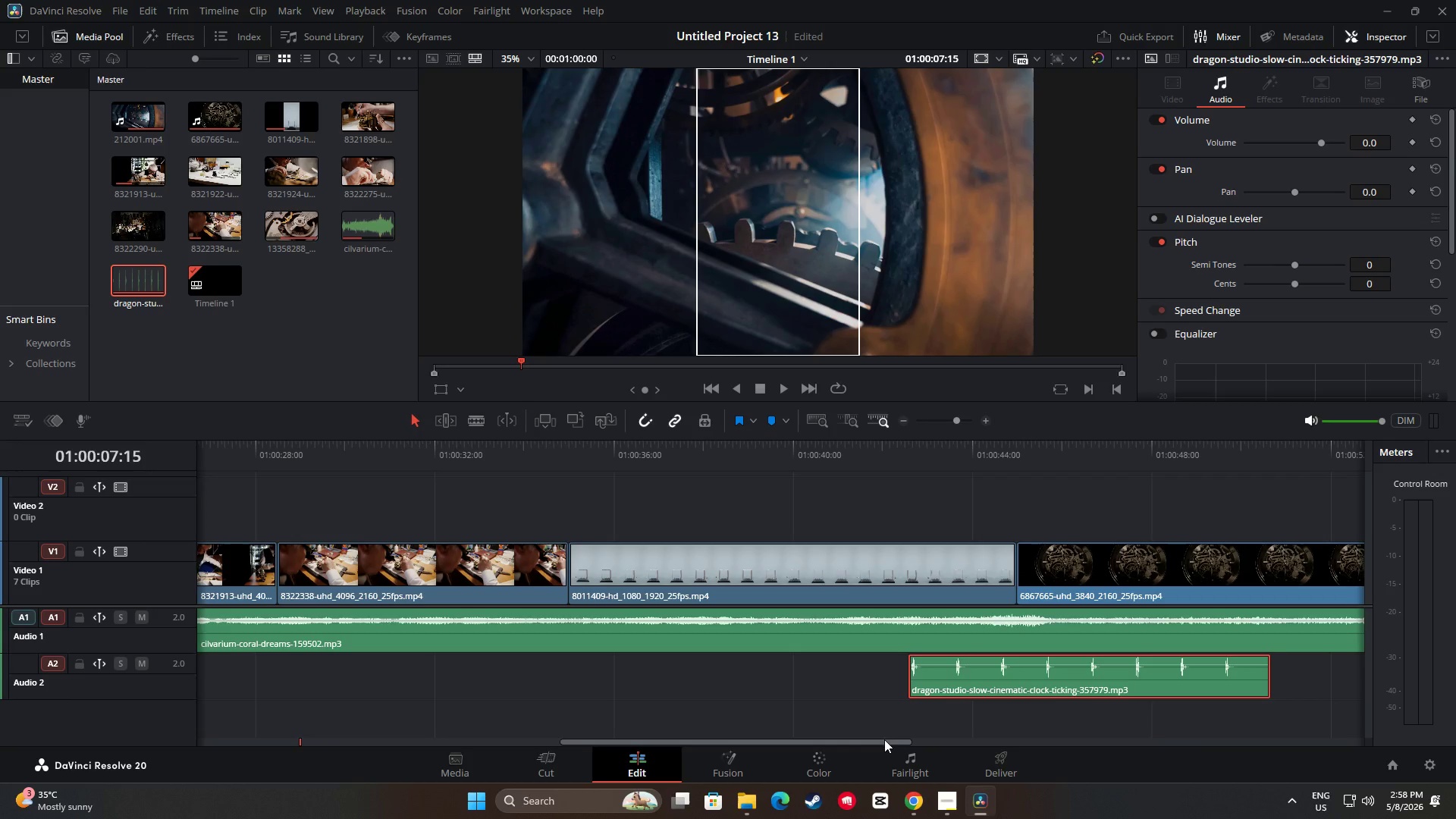 
left_click_drag(start_coordinate=[884, 741], to_coordinate=[937, 743])
 